 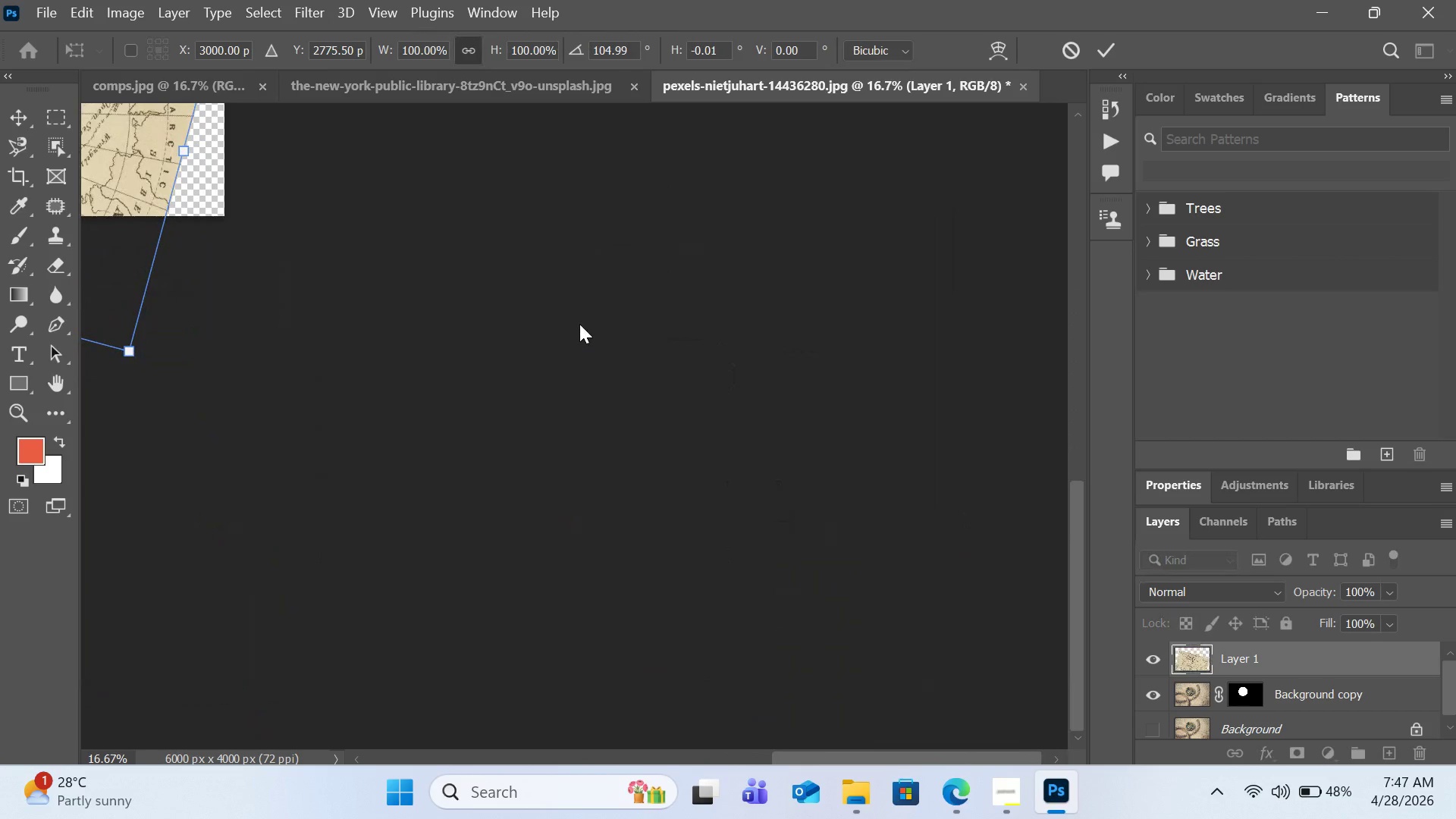 
scroll: coordinate [577, 314], scroll_direction: up, amount: 8.0
 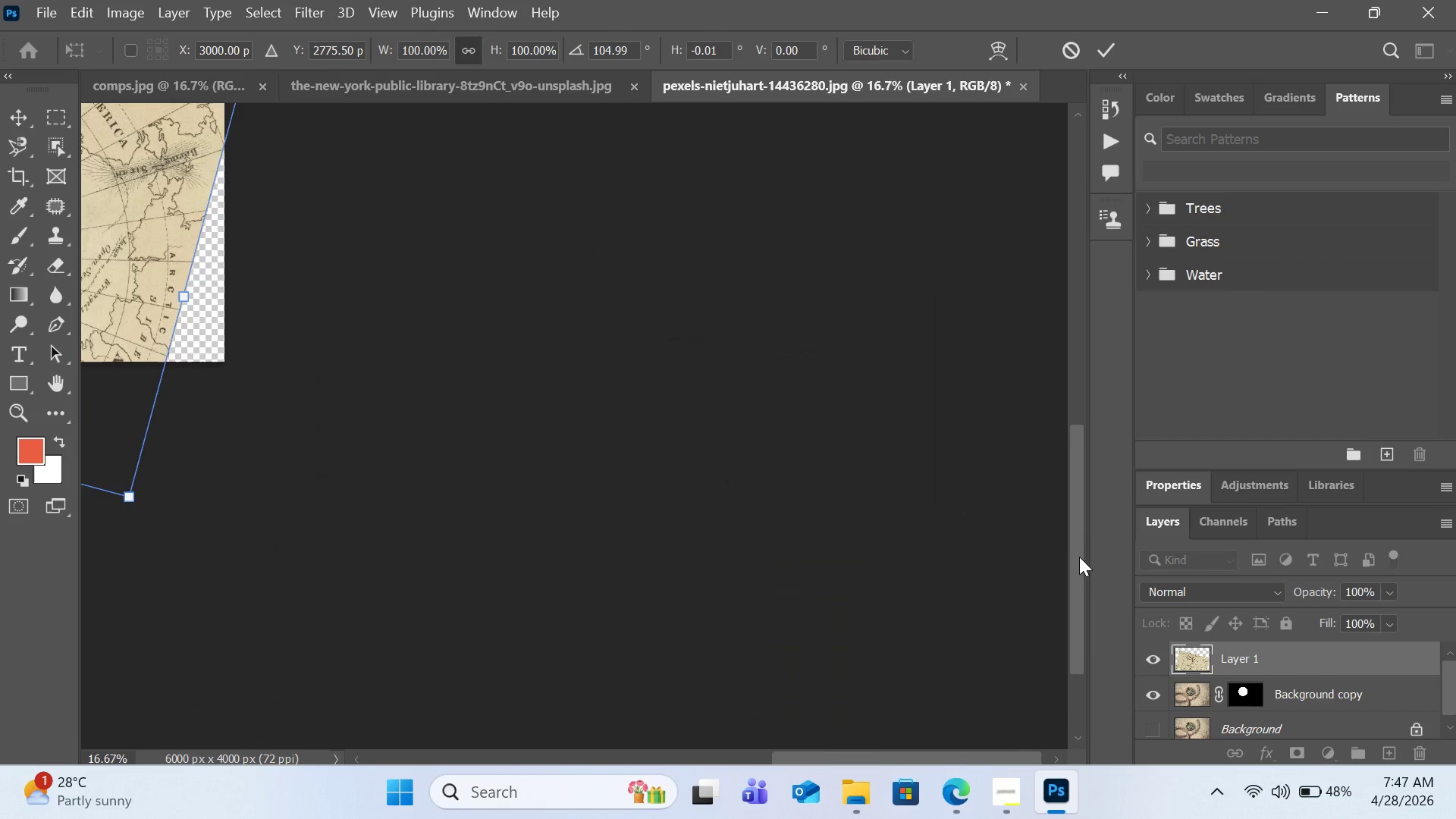 
left_click_drag(start_coordinate=[1078, 557], to_coordinate=[1075, 386])
 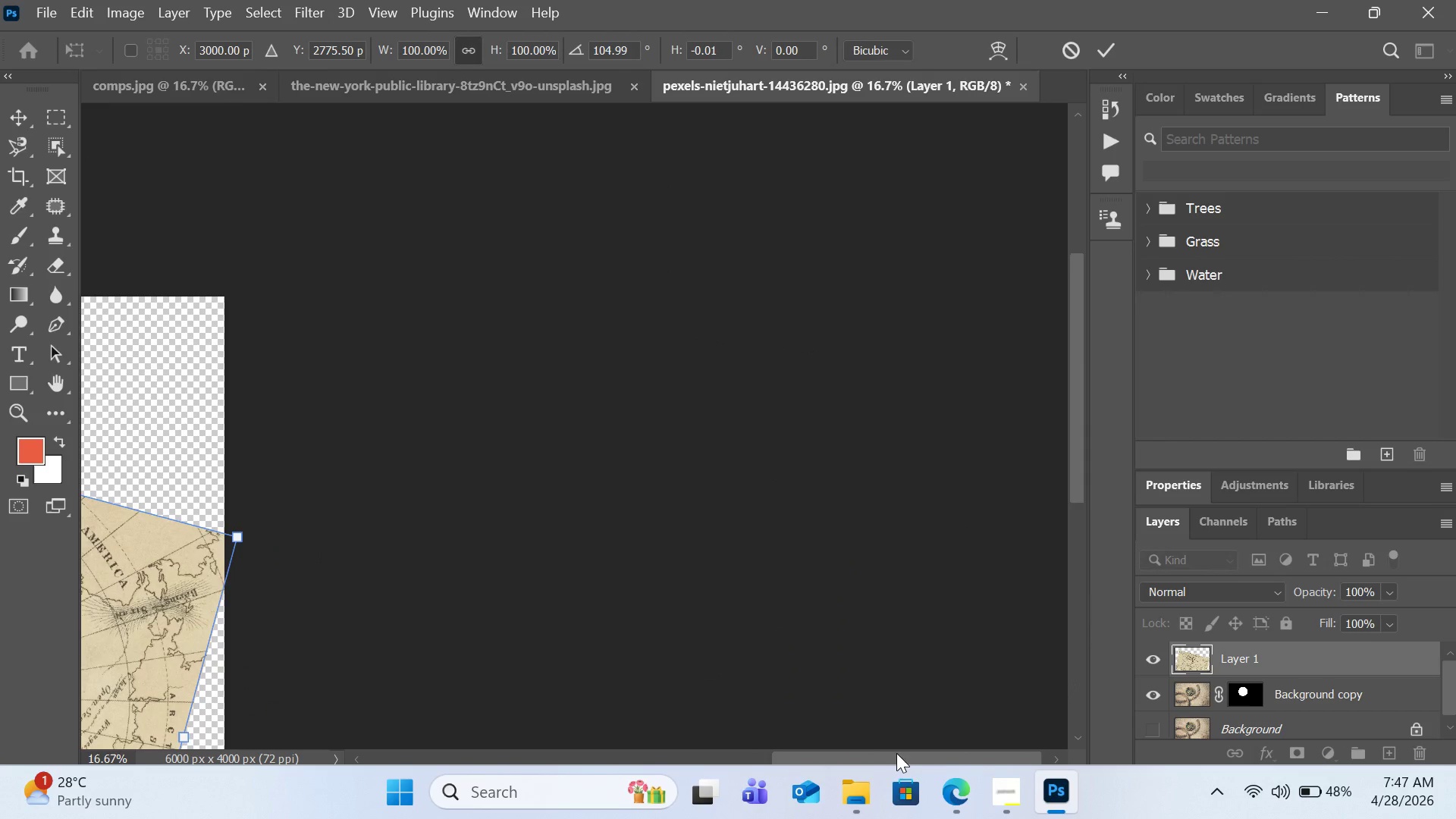 
left_click_drag(start_coordinate=[896, 753], to_coordinate=[698, 758])
 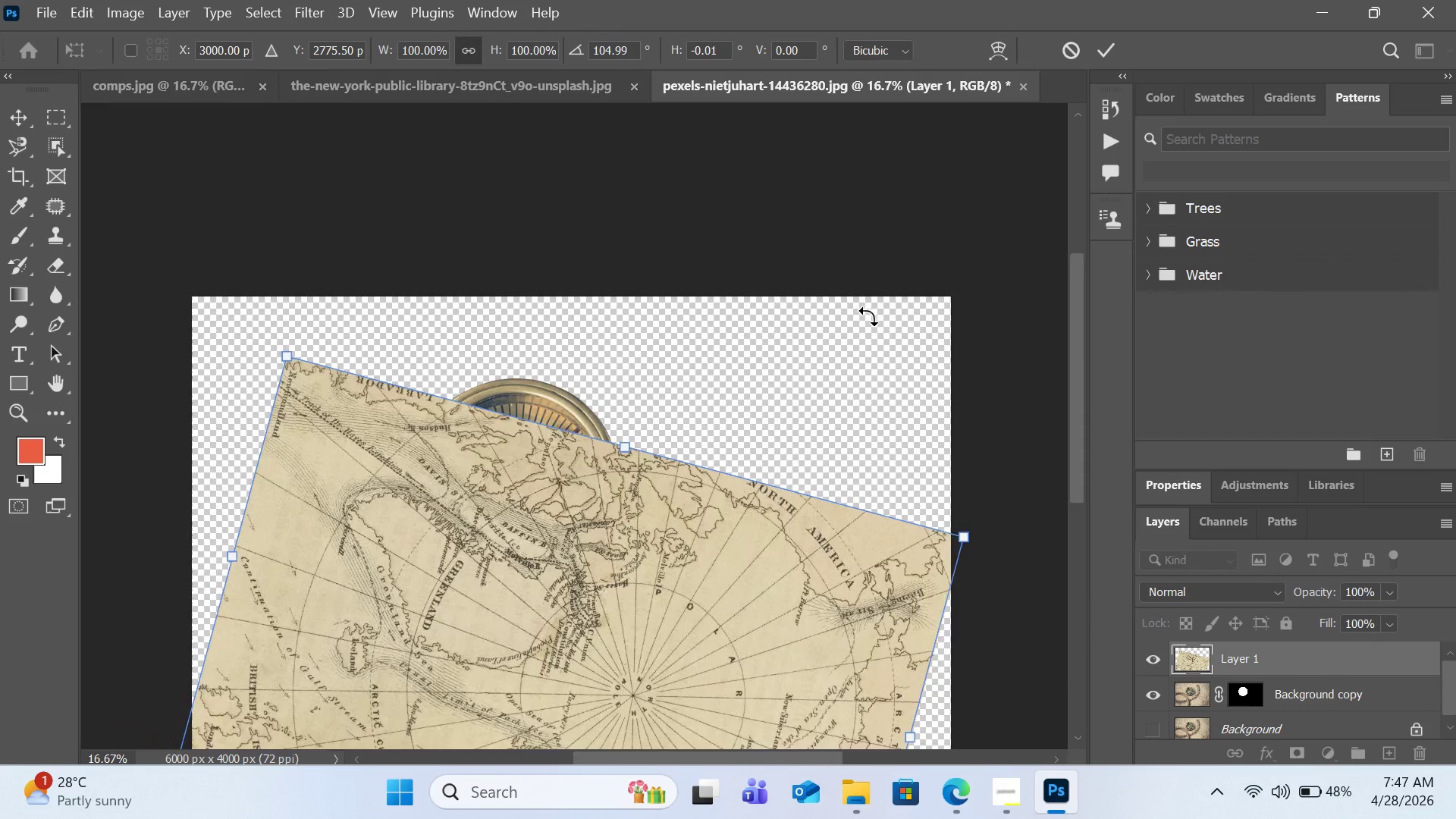 
scroll: coordinate [870, 304], scroll_direction: down, amount: 7.0
 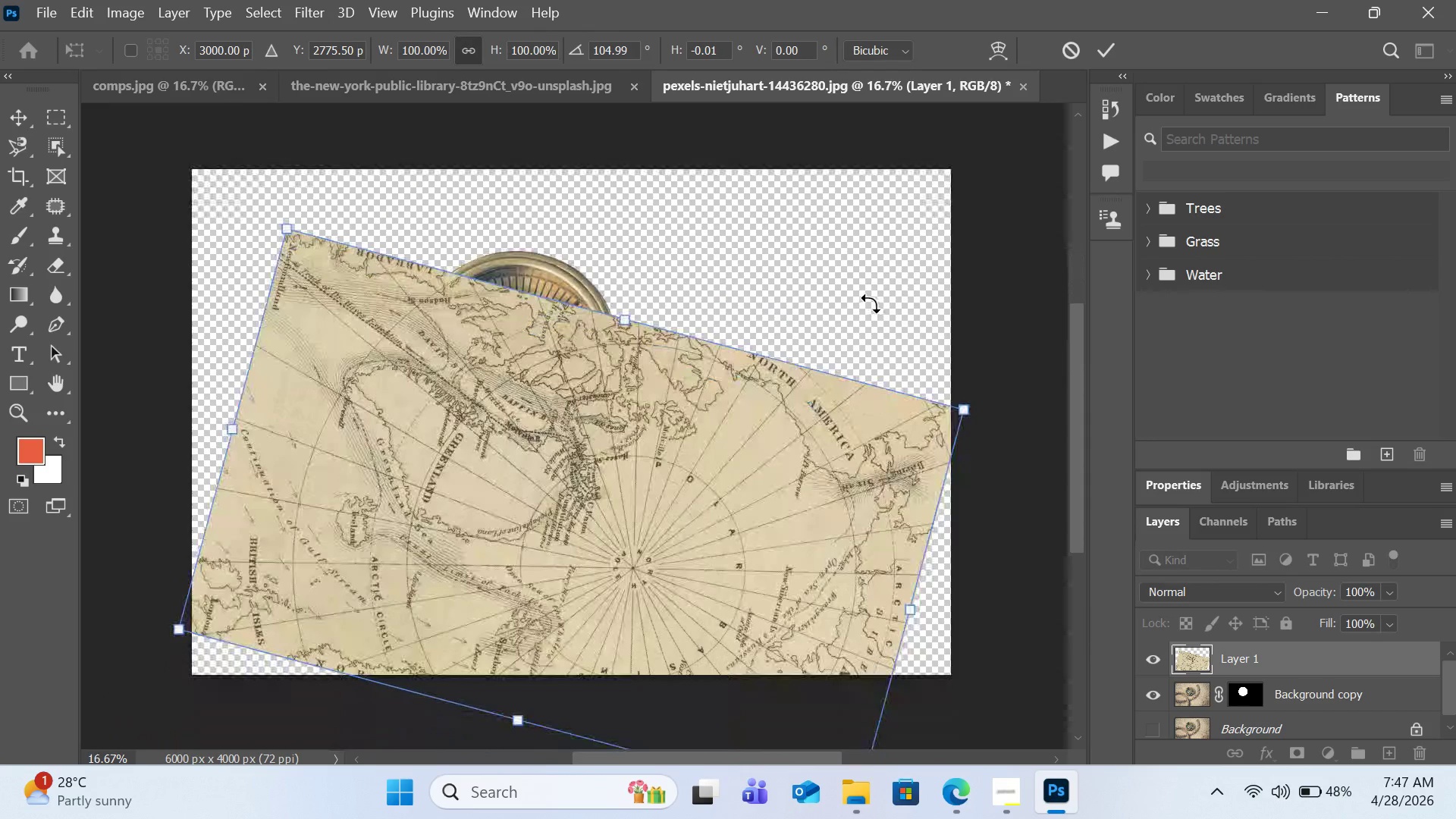 
key(Control+Z)
 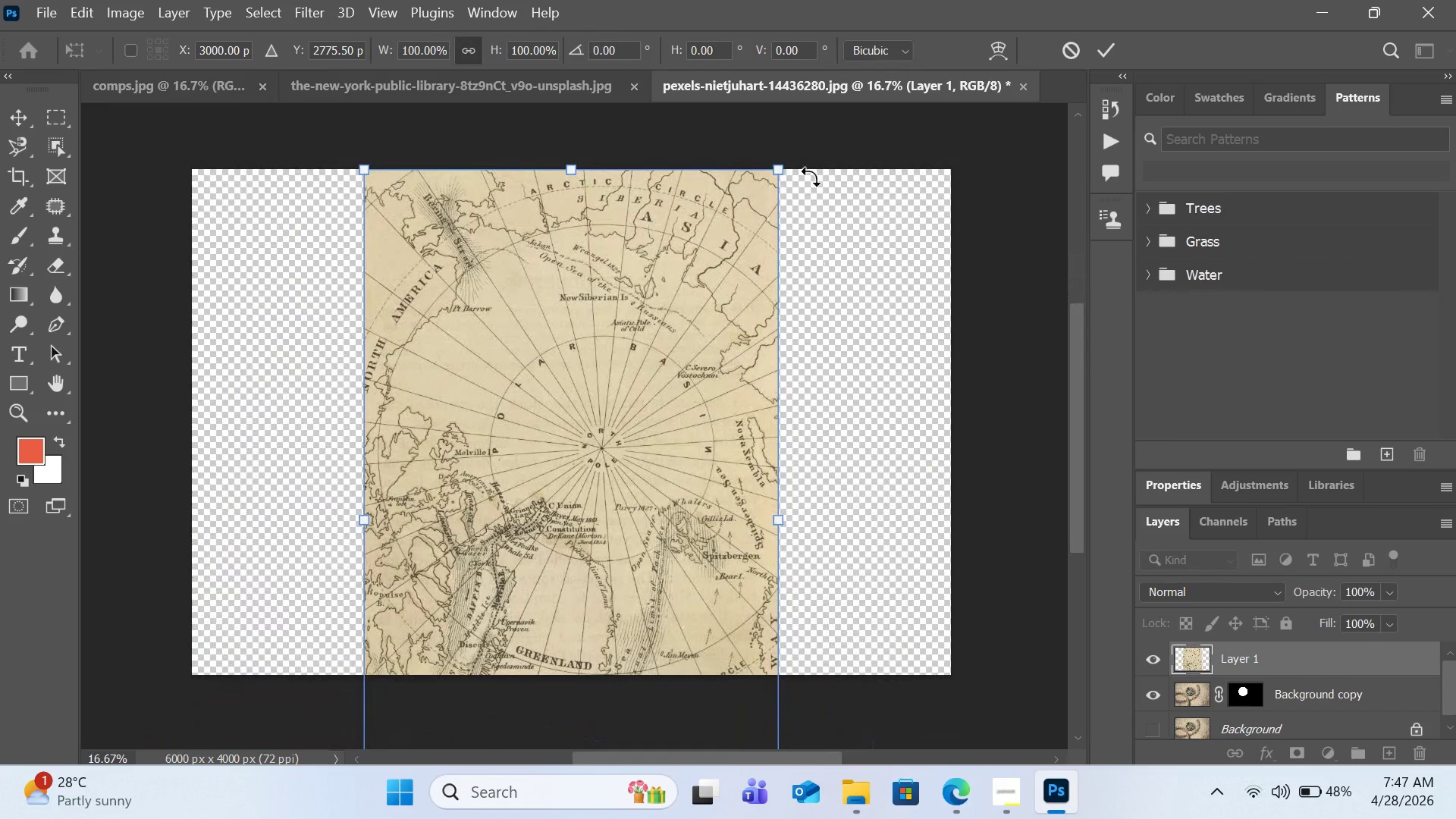 
hold_key(key=ShiftLeft, duration=5.58)
left_click_drag(start_coordinate=[802, 145], to_coordinate=[949, 739])
 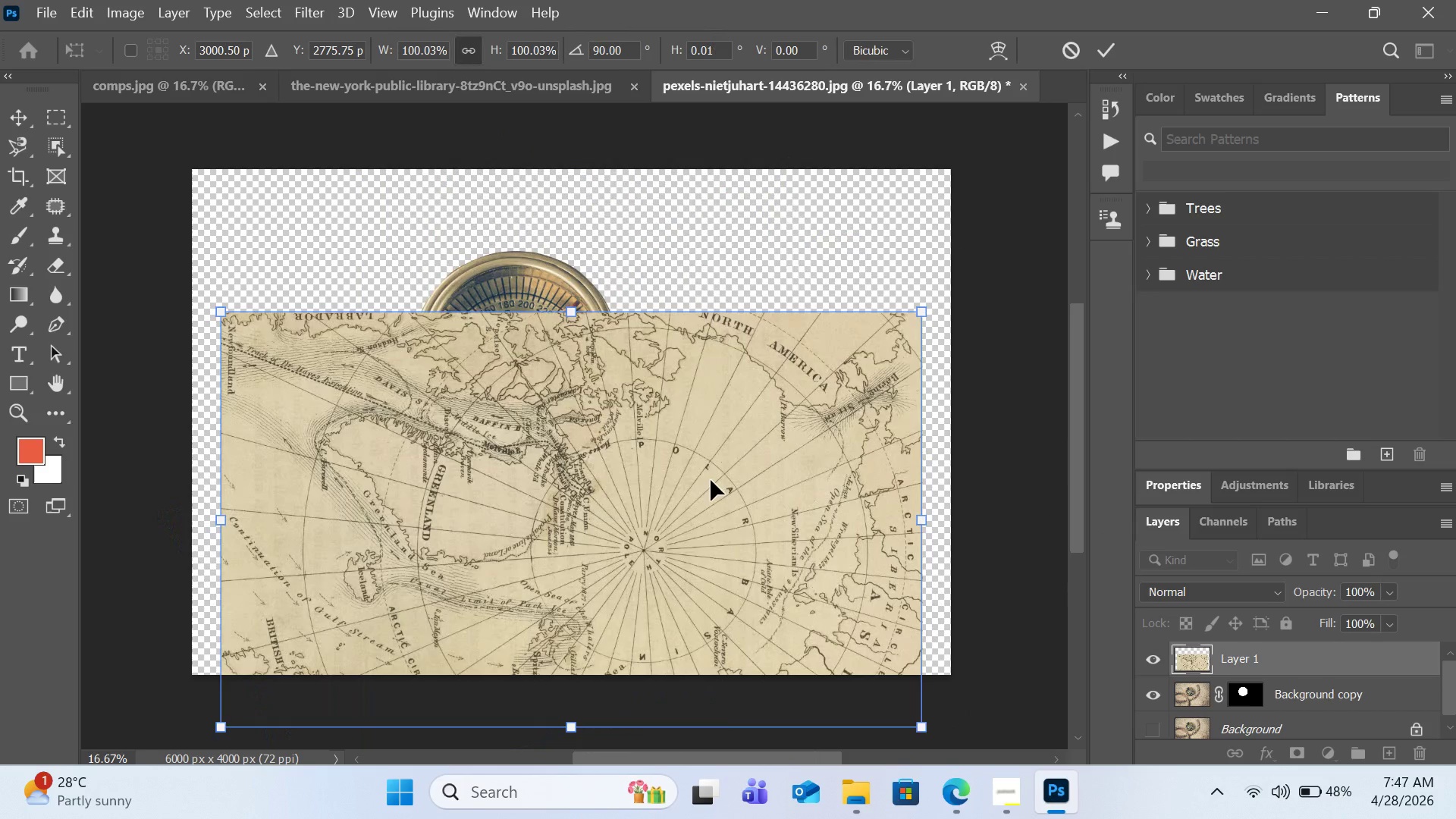 
left_click_drag(start_coordinate=[711, 480], to_coordinate=[715, 374])
 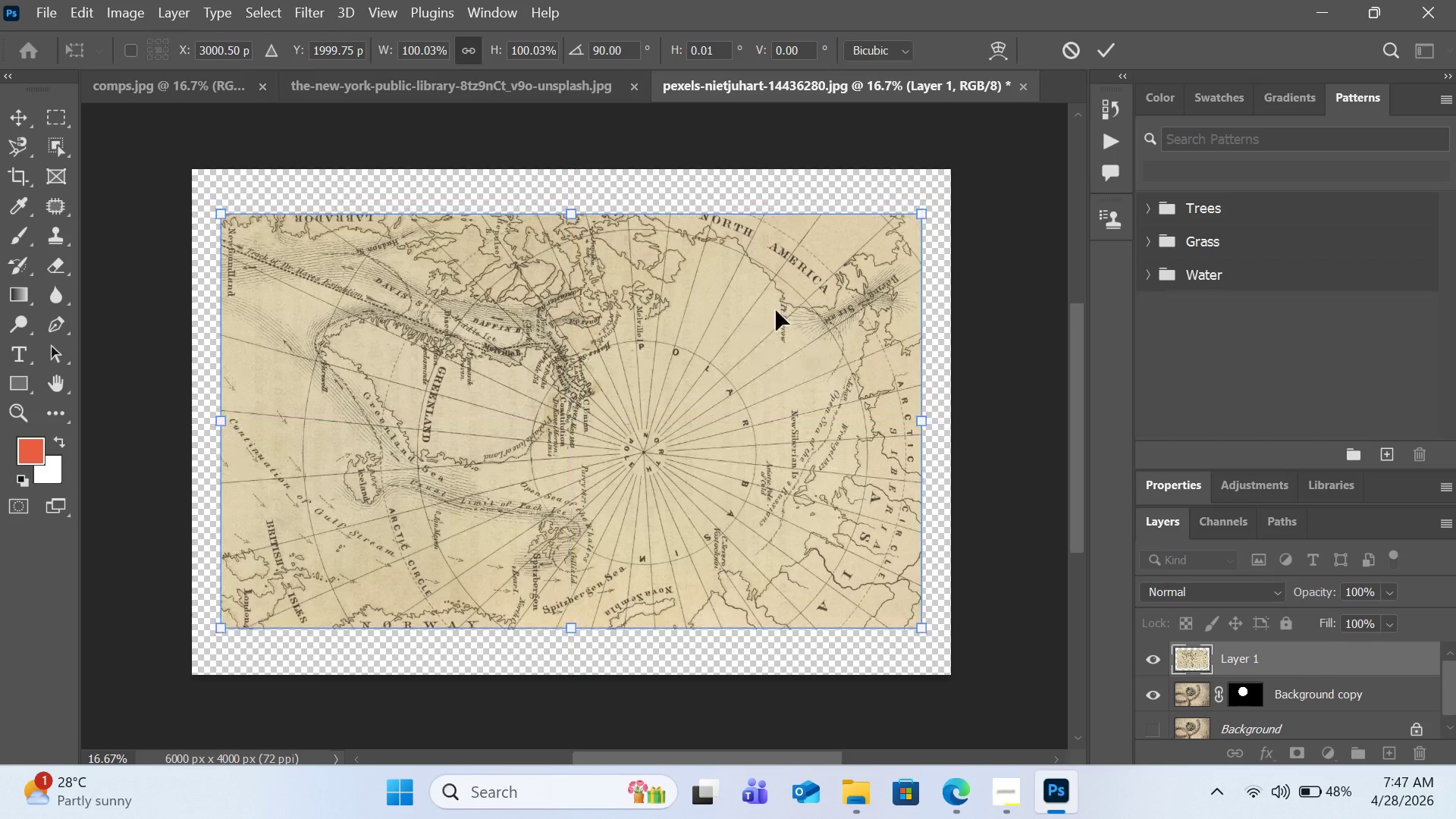 
hold_key(key=ShiftLeft, duration=5.59)
left_click_drag(start_coordinate=[918, 214], to_coordinate=[961, 173])
 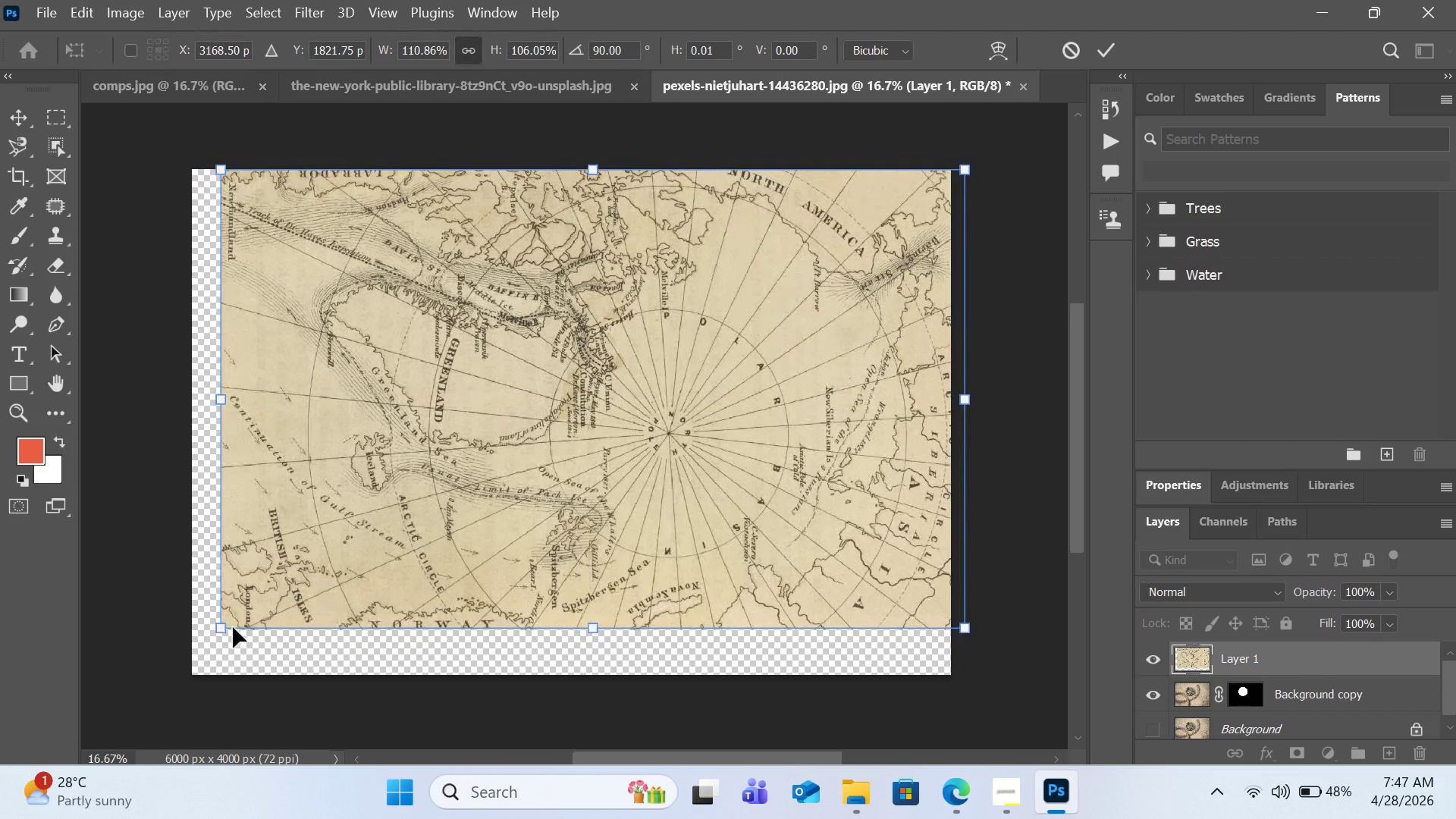 
left_click_drag(start_coordinate=[218, 627], to_coordinate=[195, 669])
 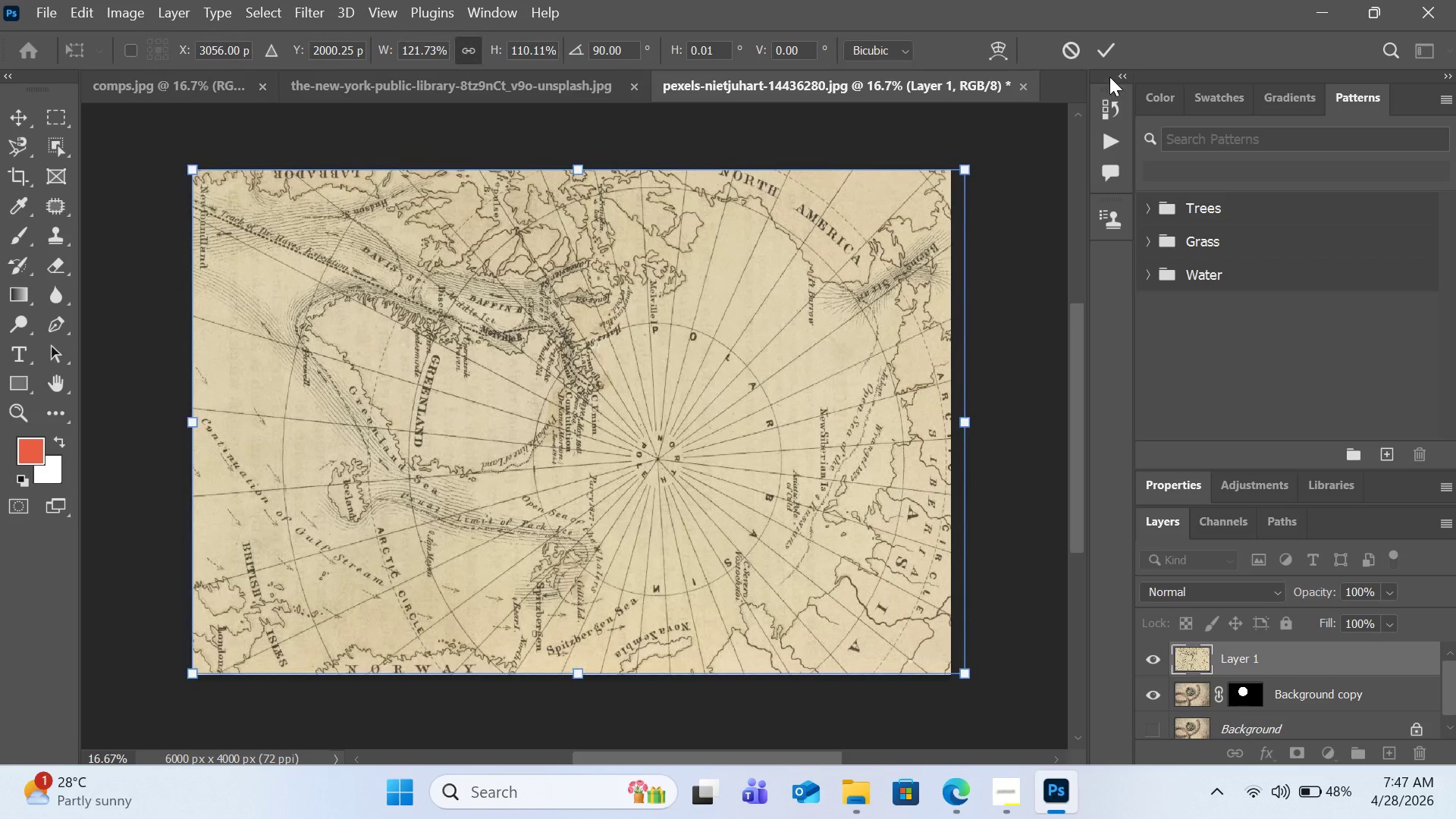 
left_click([1112, 42])
 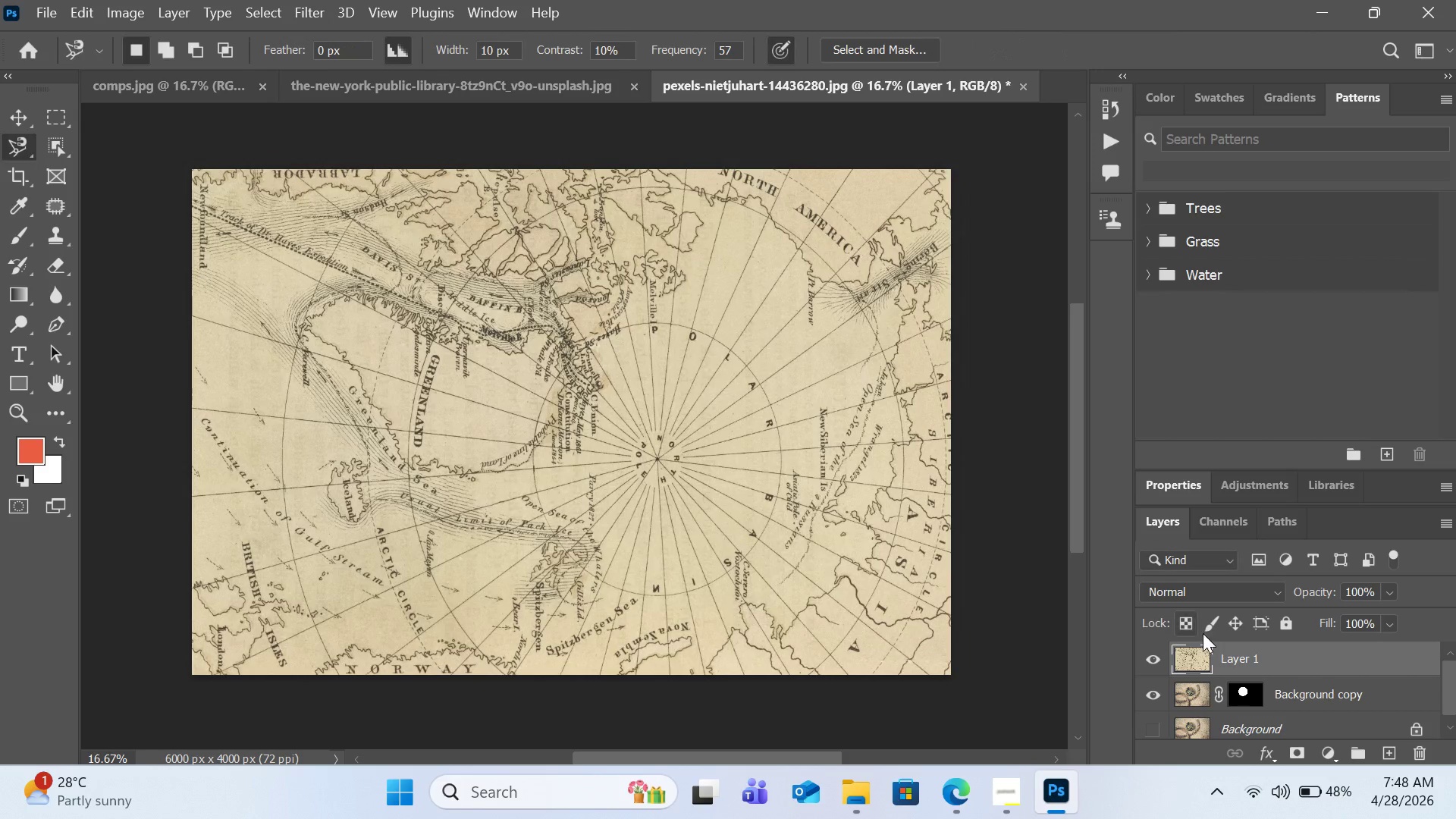 
wait(6.52)
 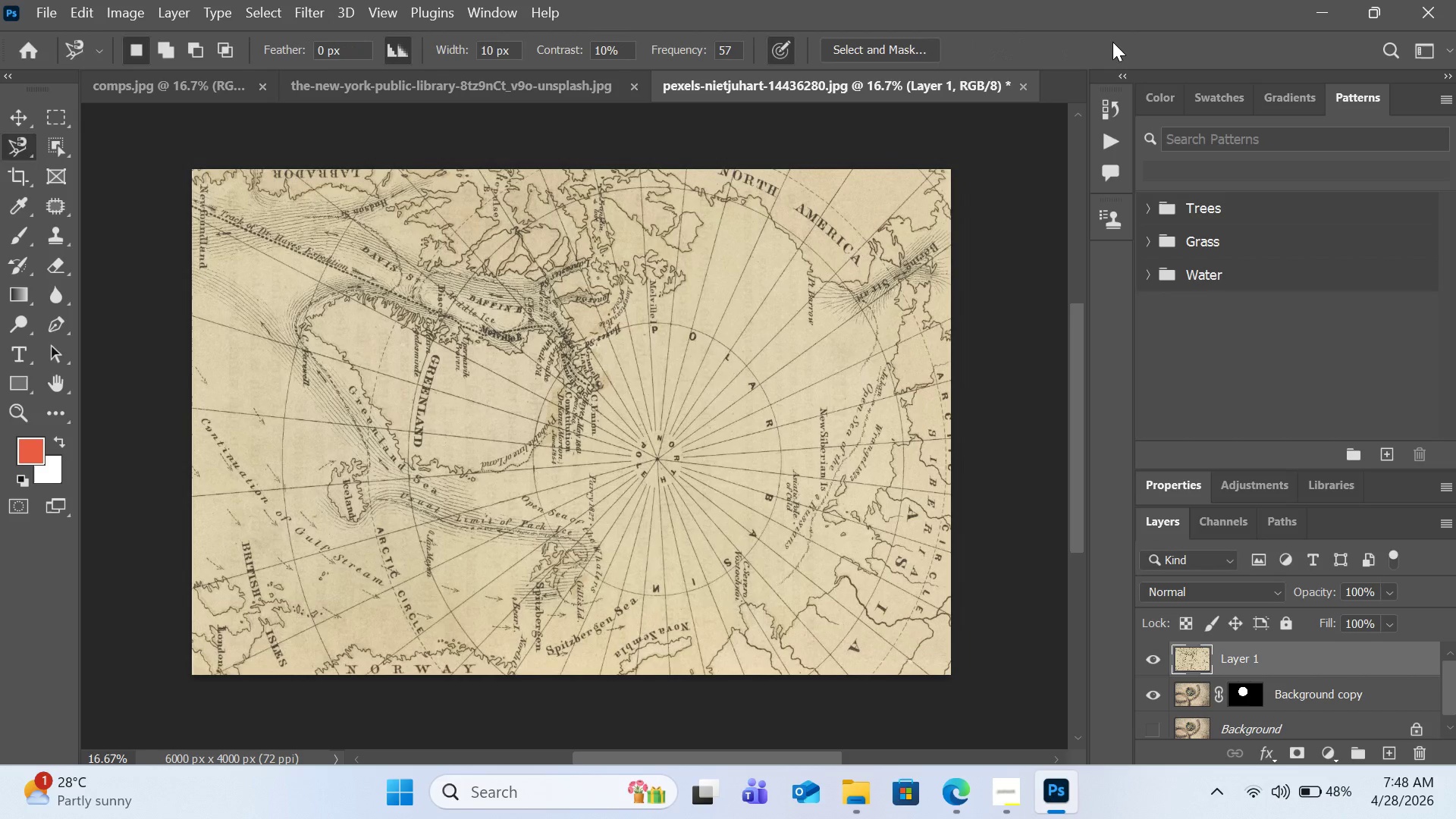 
right_click([1228, 648])
 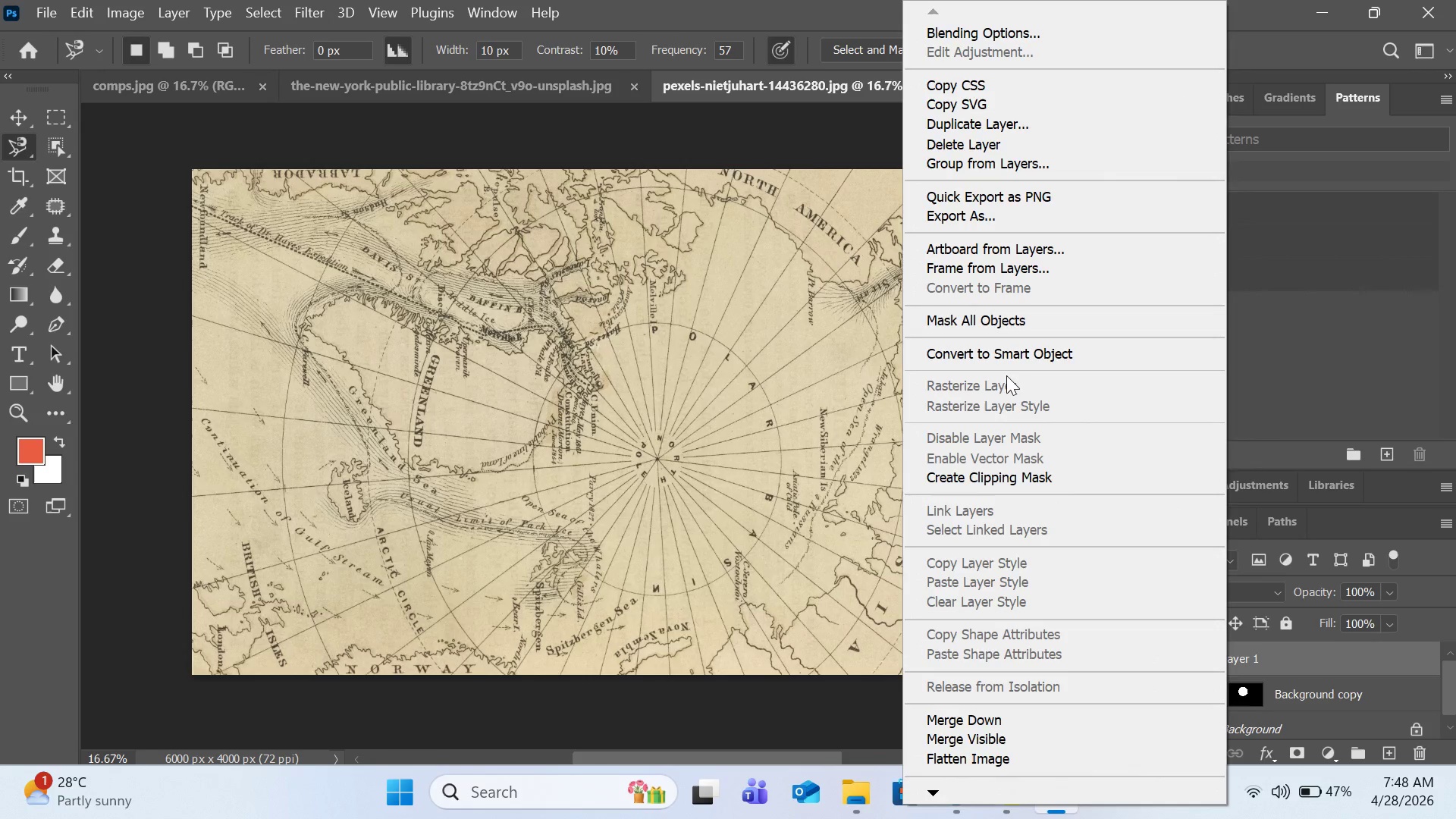 
left_click([1344, 659])
 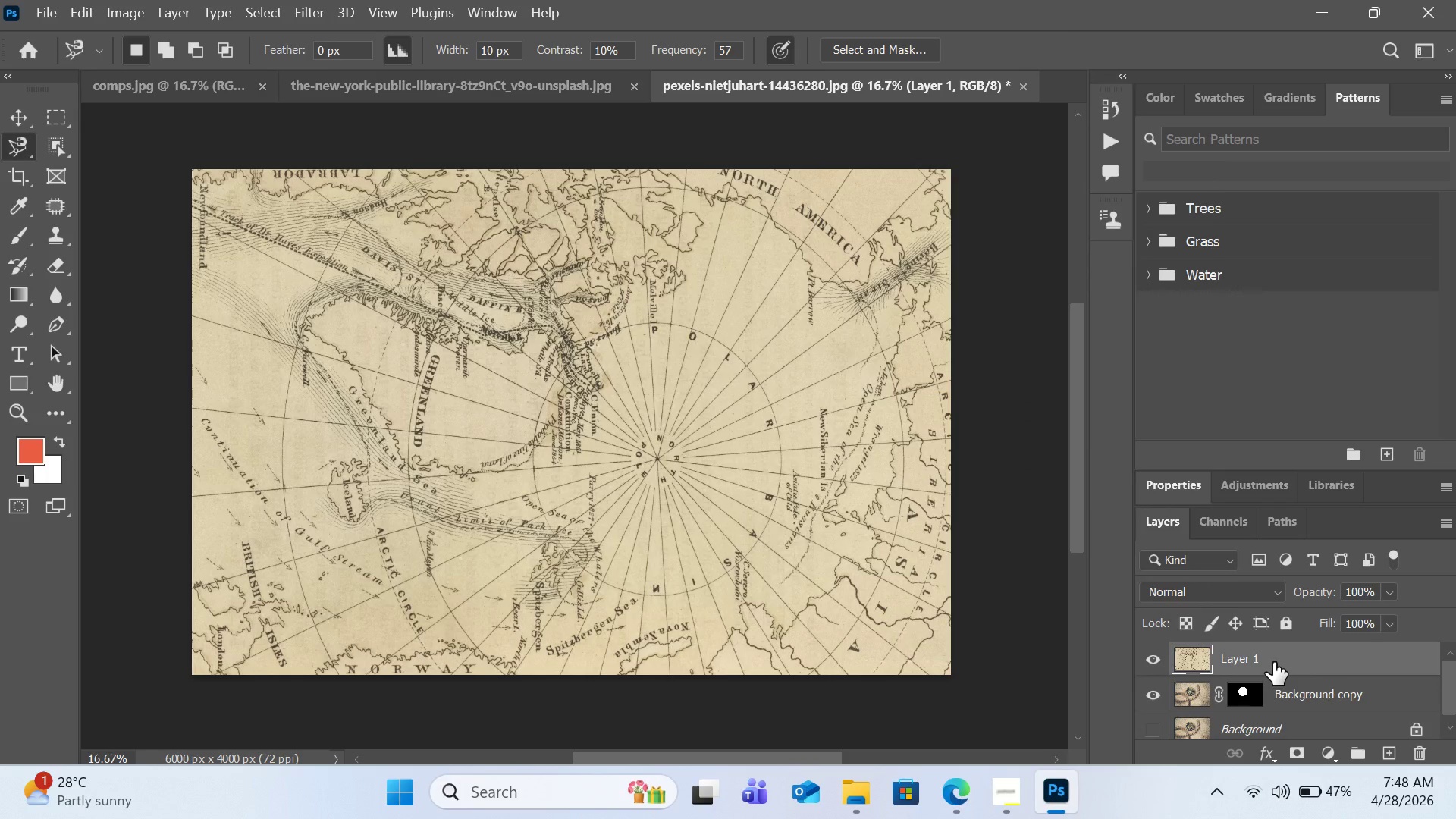 
left_click_drag(start_coordinate=[1273, 662], to_coordinate=[1281, 702])
 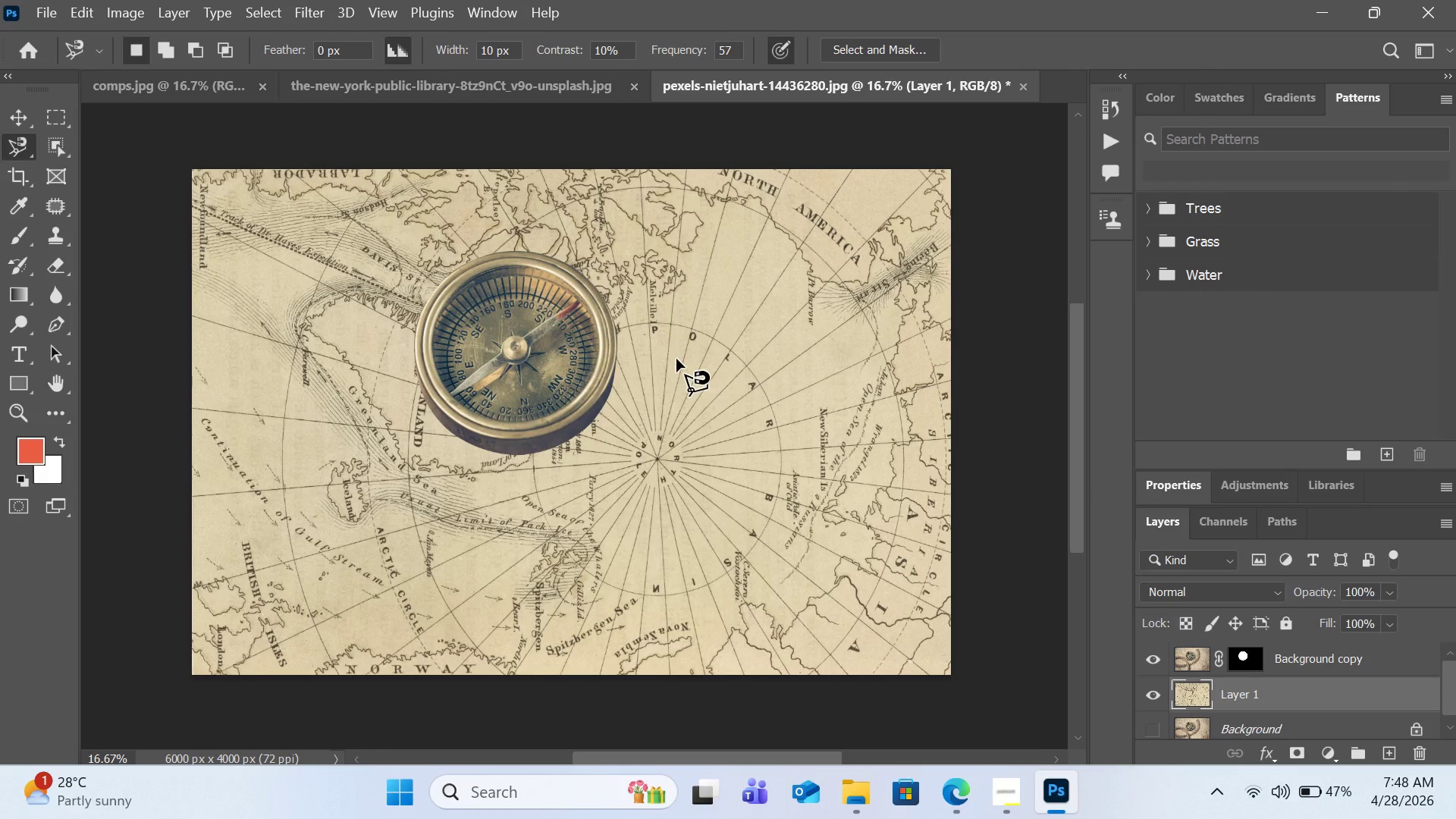 
hold_key(key=ControlLeft, duration=10.67)
left_click_drag(start_coordinate=[565, 352], to_coordinate=[717, 421])
 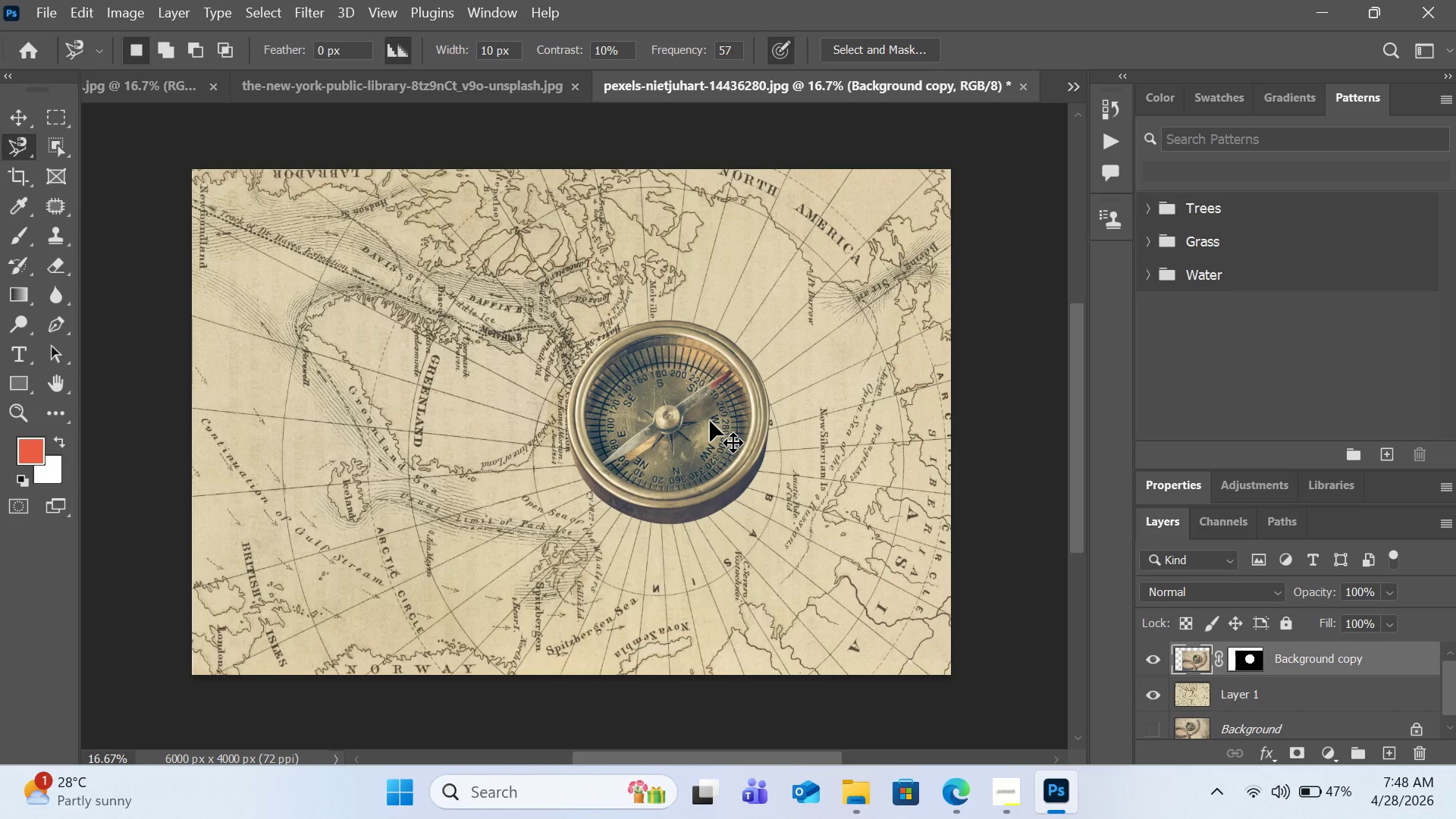 
left_click_drag(start_coordinate=[709, 422], to_coordinate=[770, 402])
 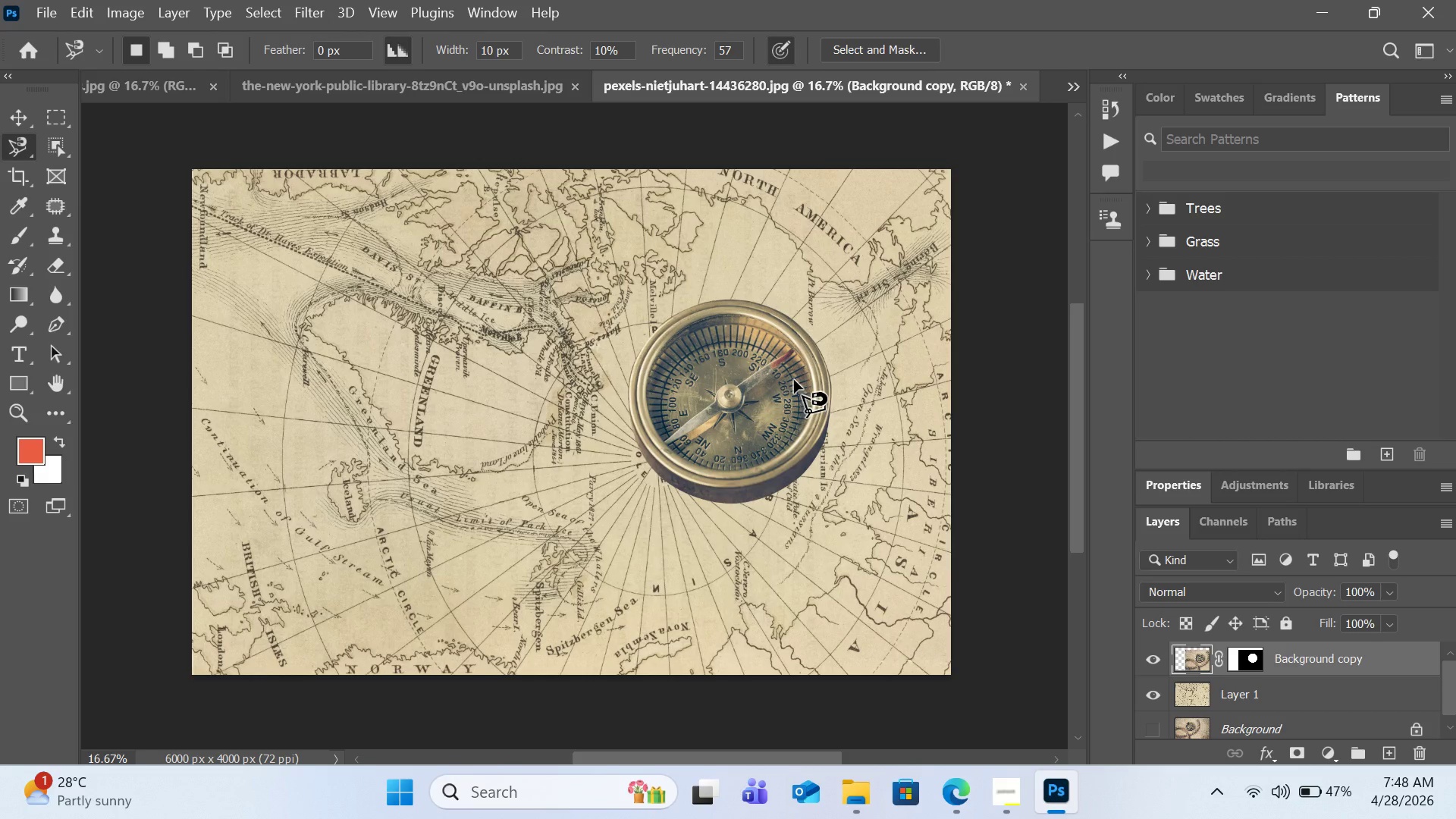 
wait(6.06)
 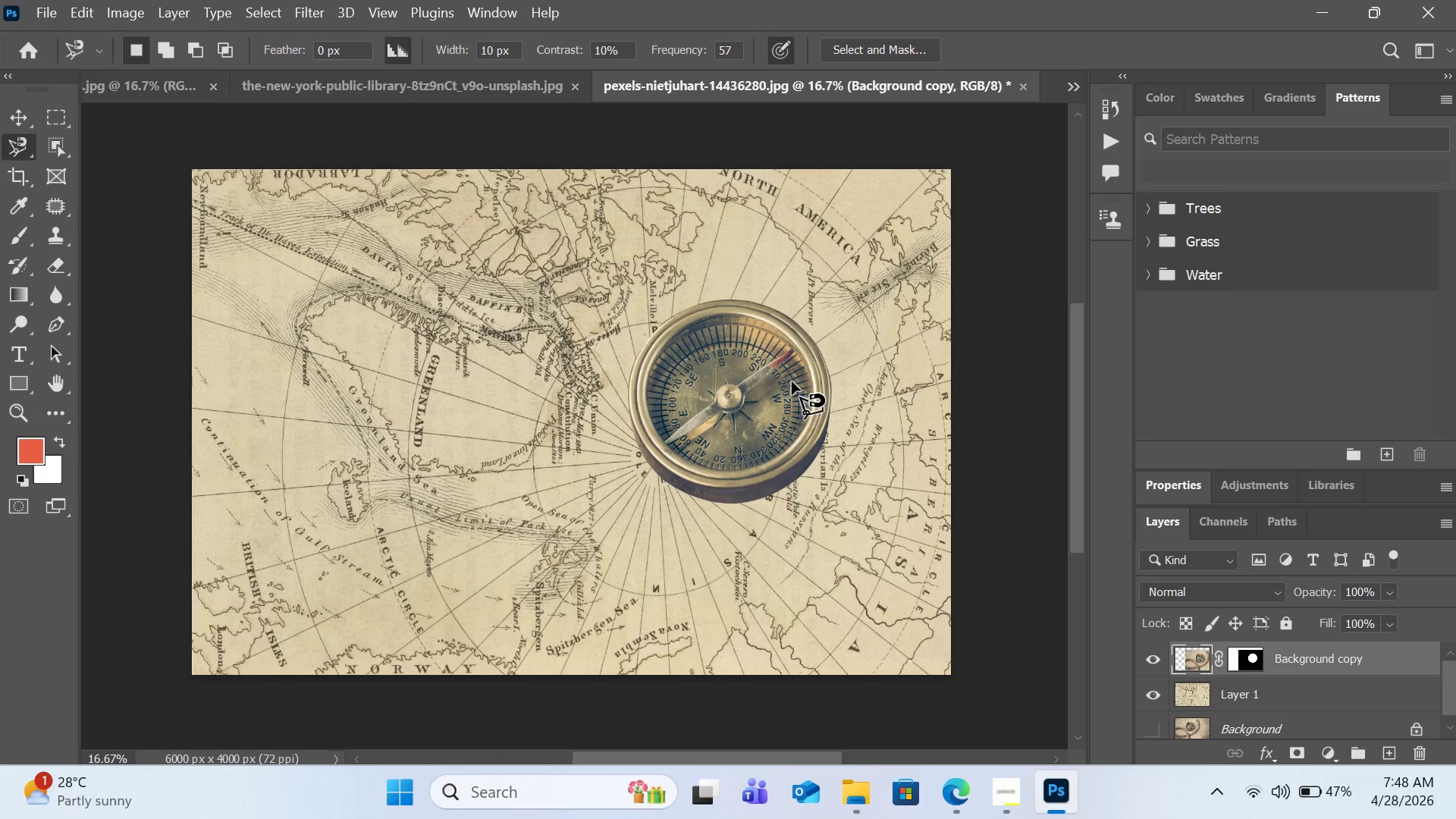 
hold_key(key=ControlLeft, duration=2.03)
left_click_drag(start_coordinate=[794, 380], to_coordinate=[782, 381])
 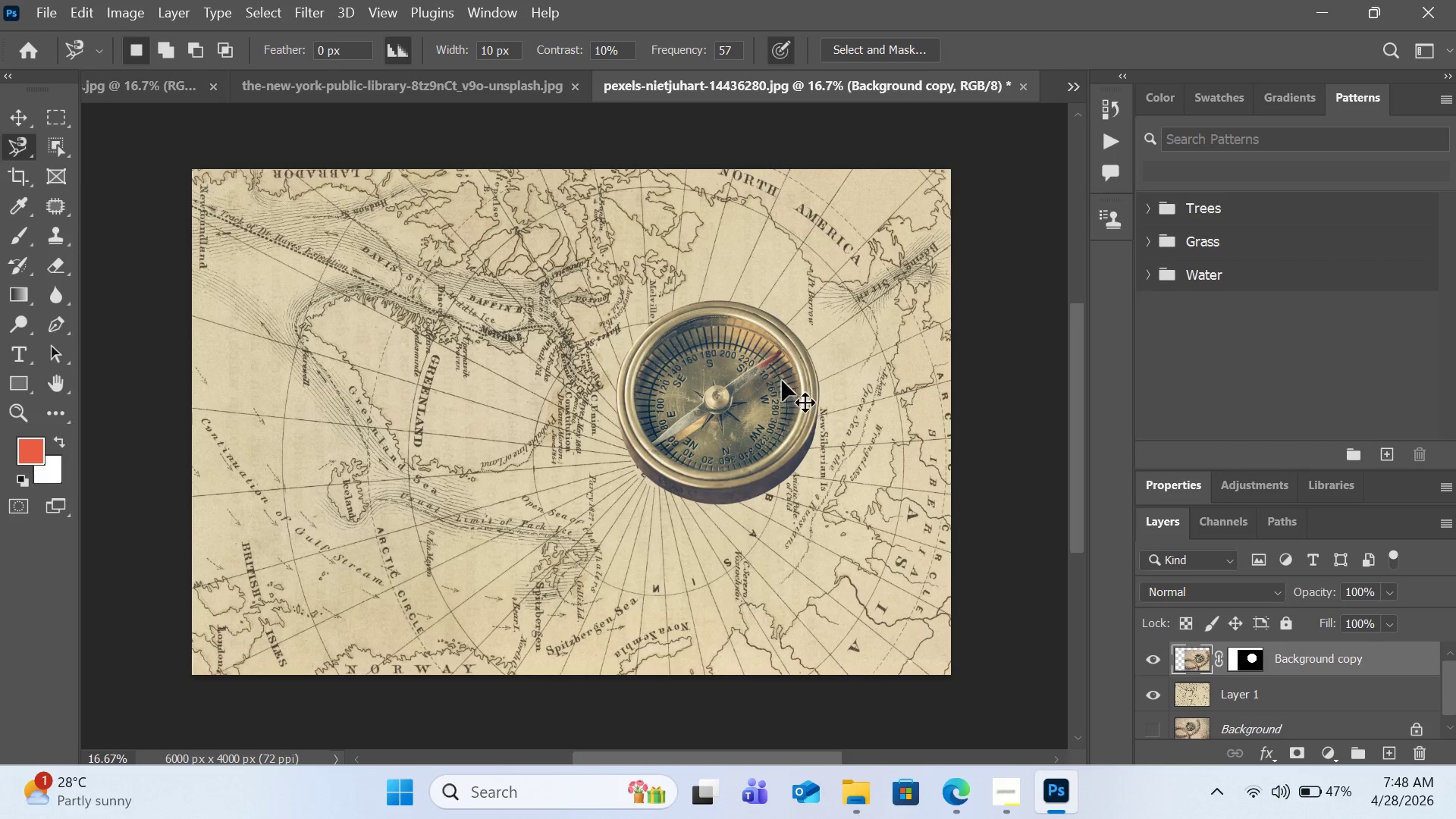 
key(Control+T)
 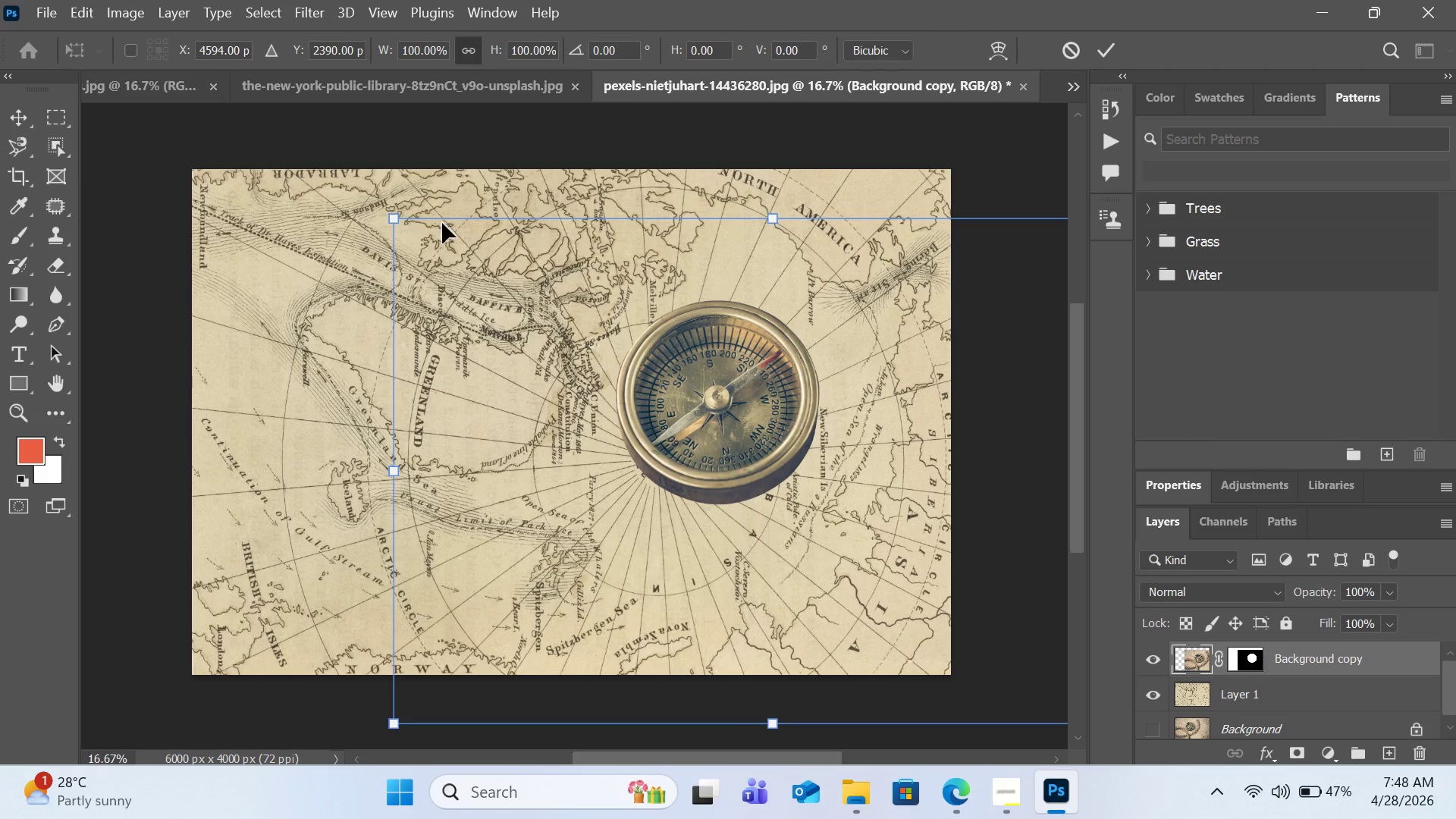 
left_click_drag(start_coordinate=[393, 218], to_coordinate=[460, 240])
 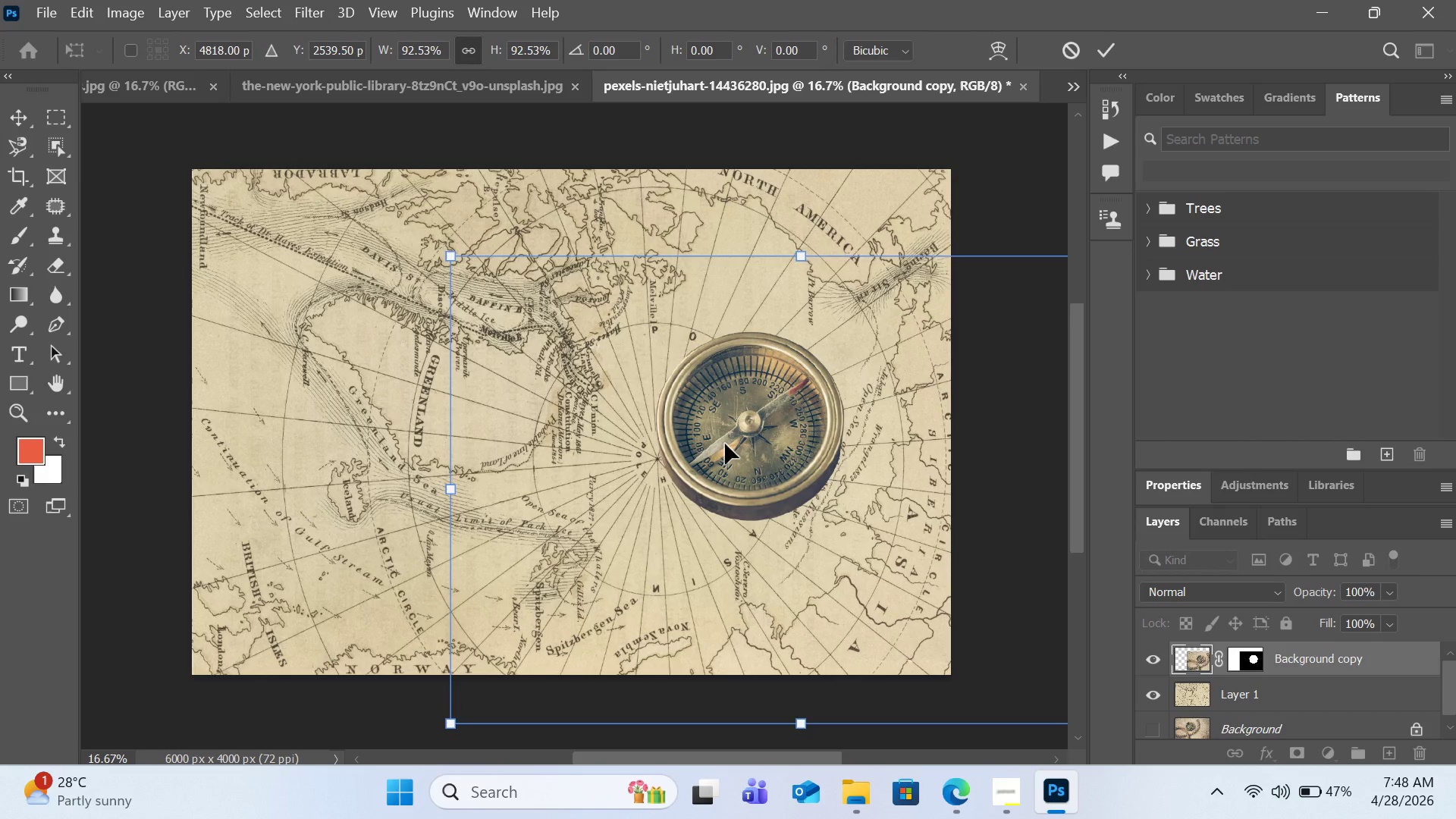 
left_click_drag(start_coordinate=[727, 444], to_coordinate=[643, 410])
 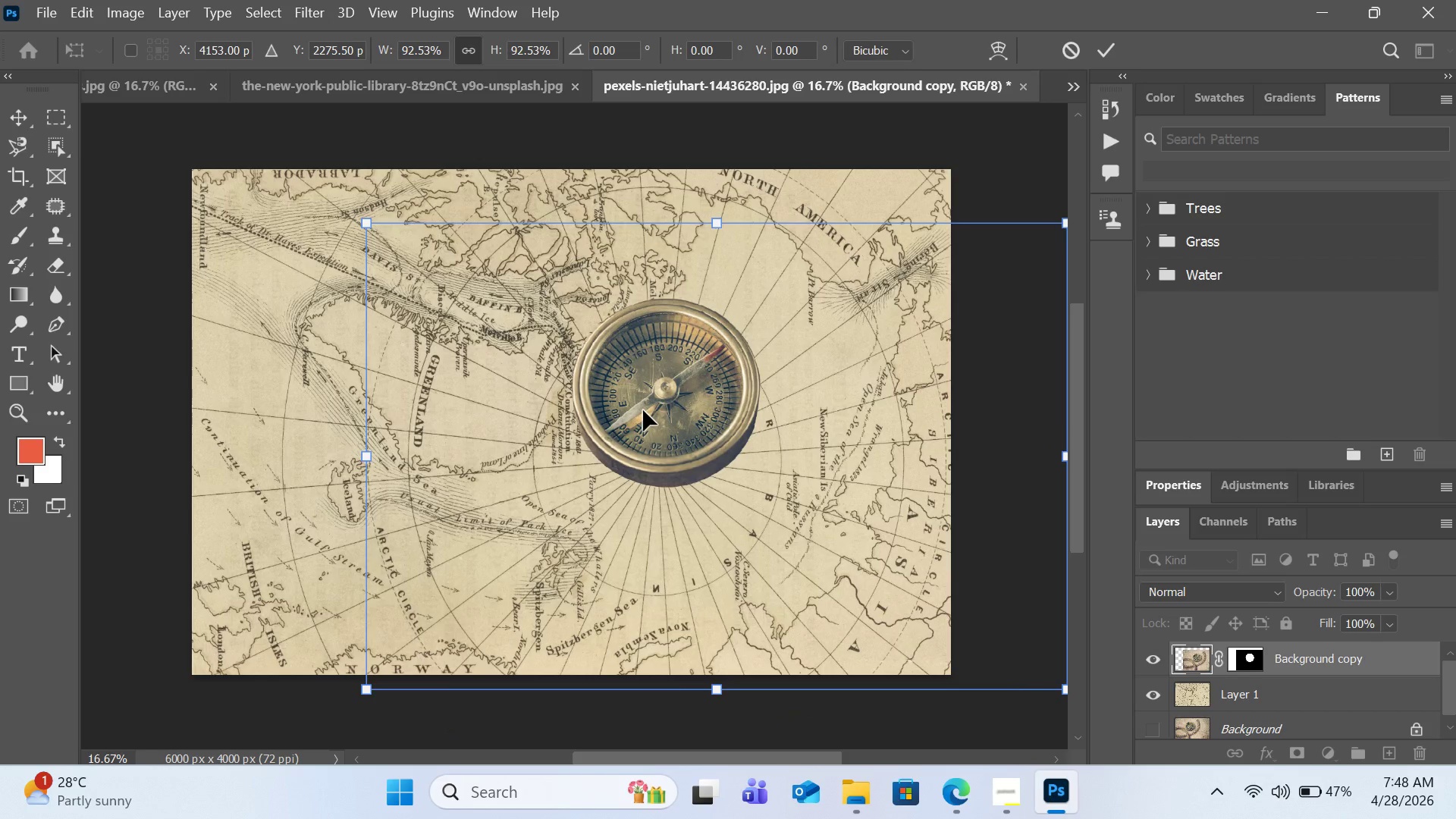 
key(Control+Z)
 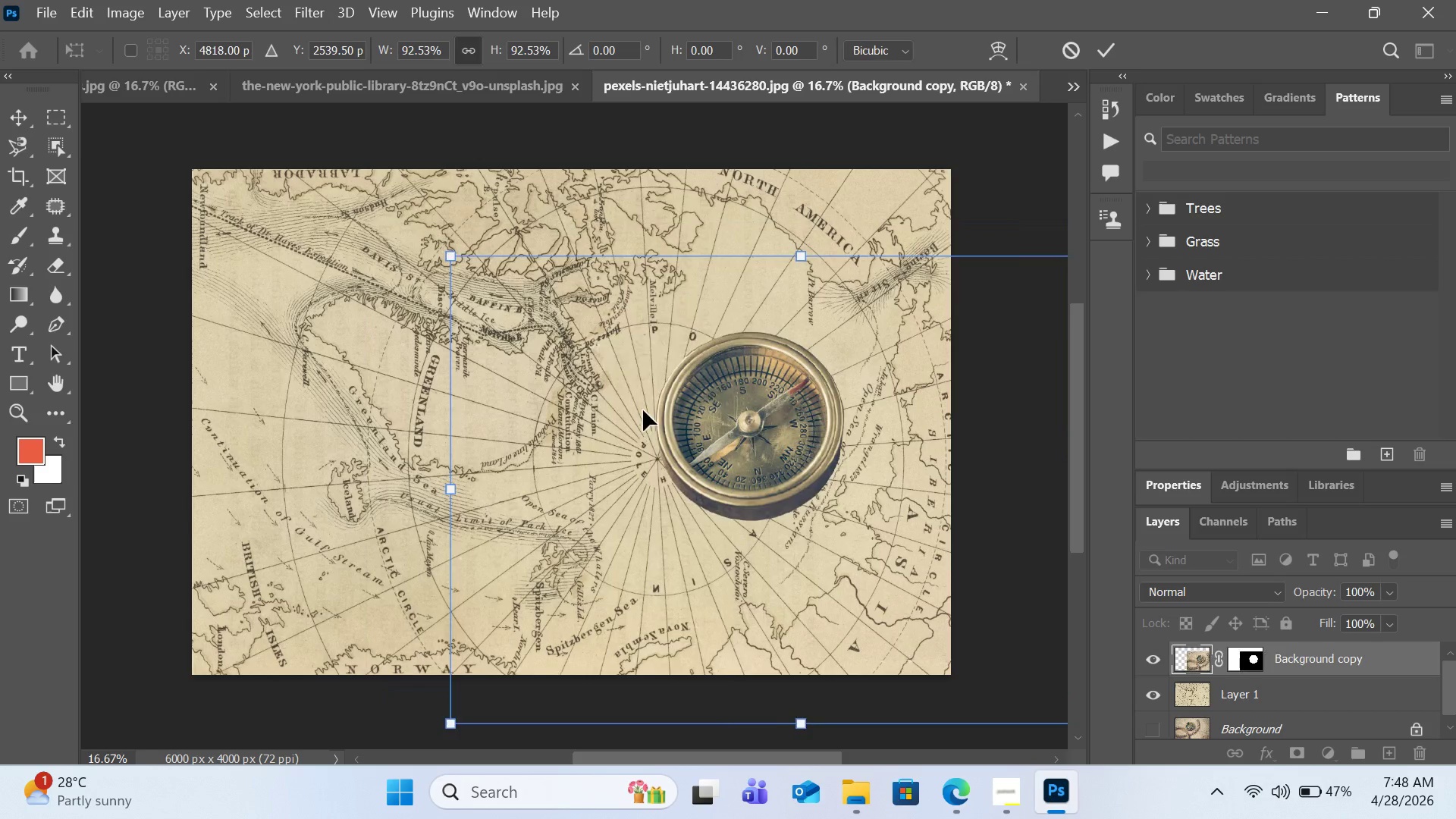 
key(Control+Z)
 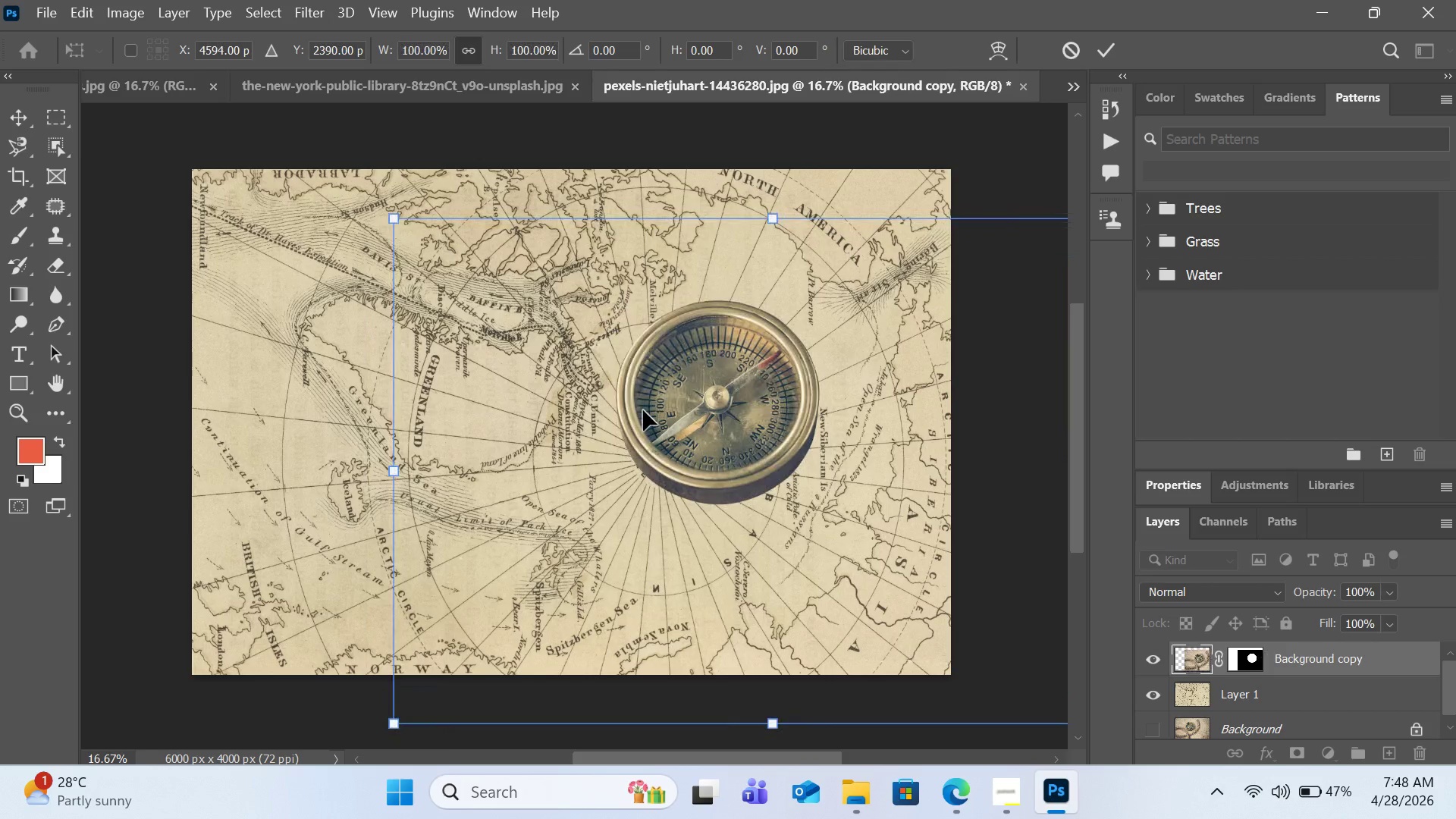 
key(Control+Z)
 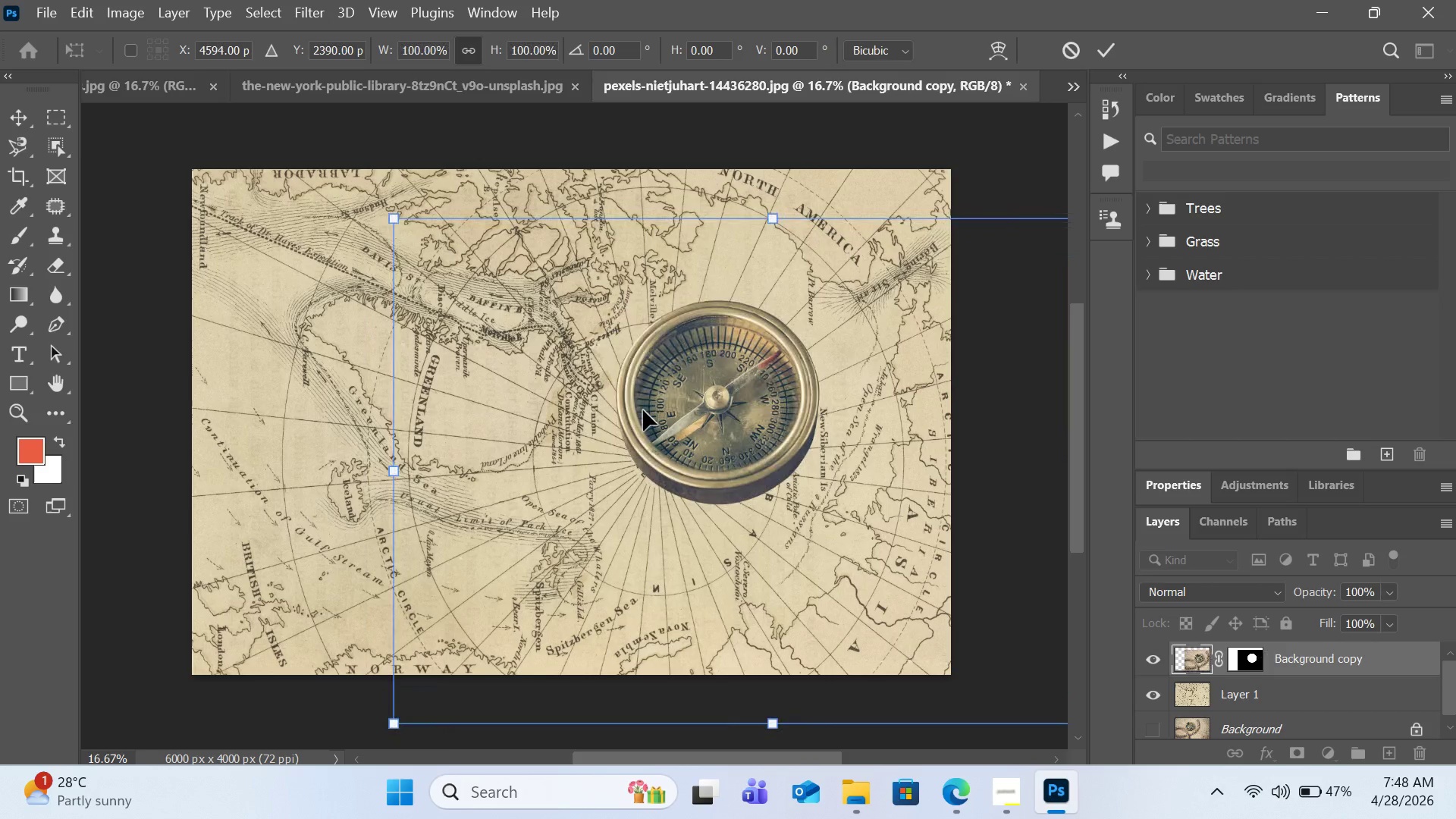 
key(Control+Z)
 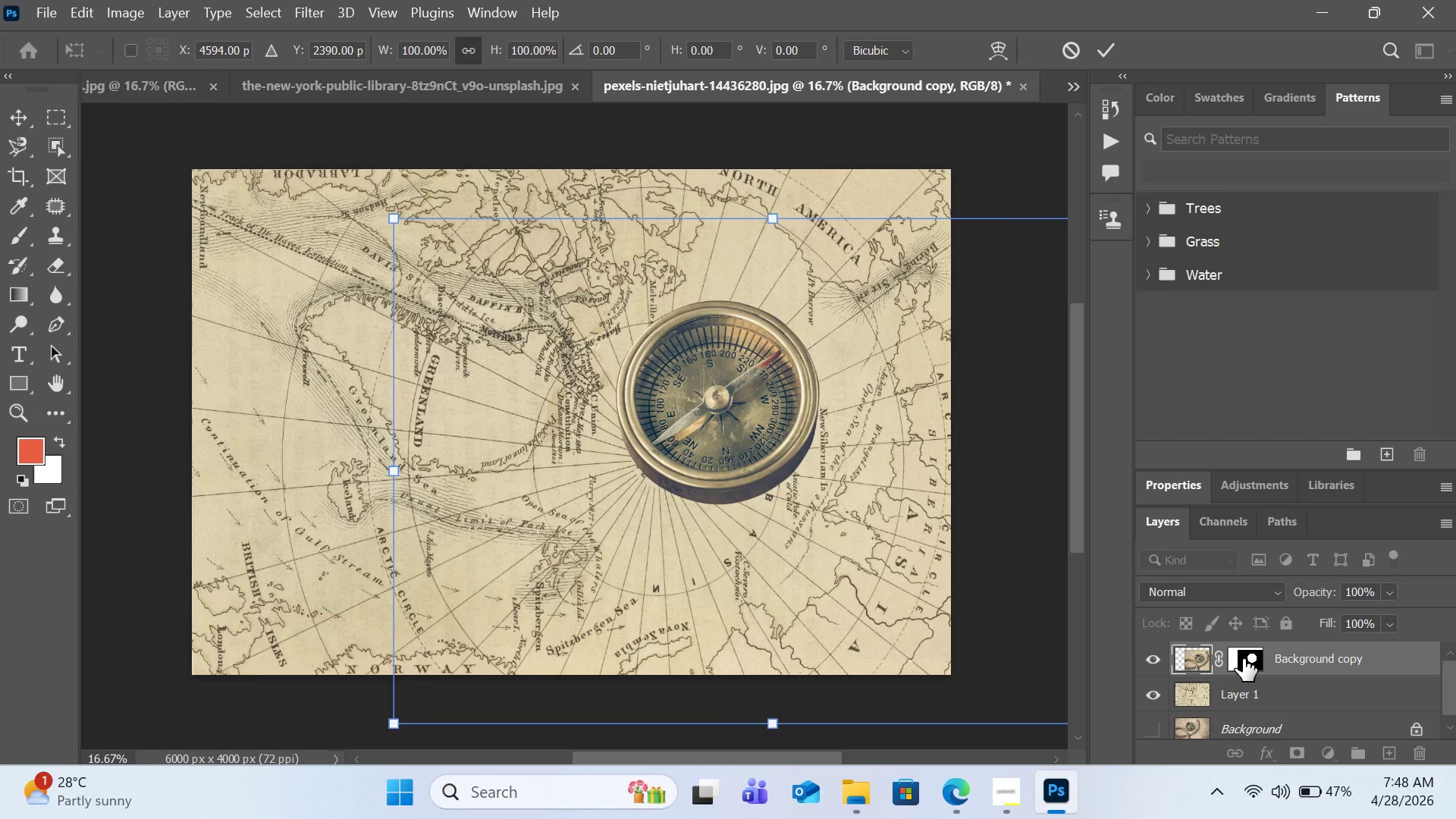 
left_click([1244, 659])
 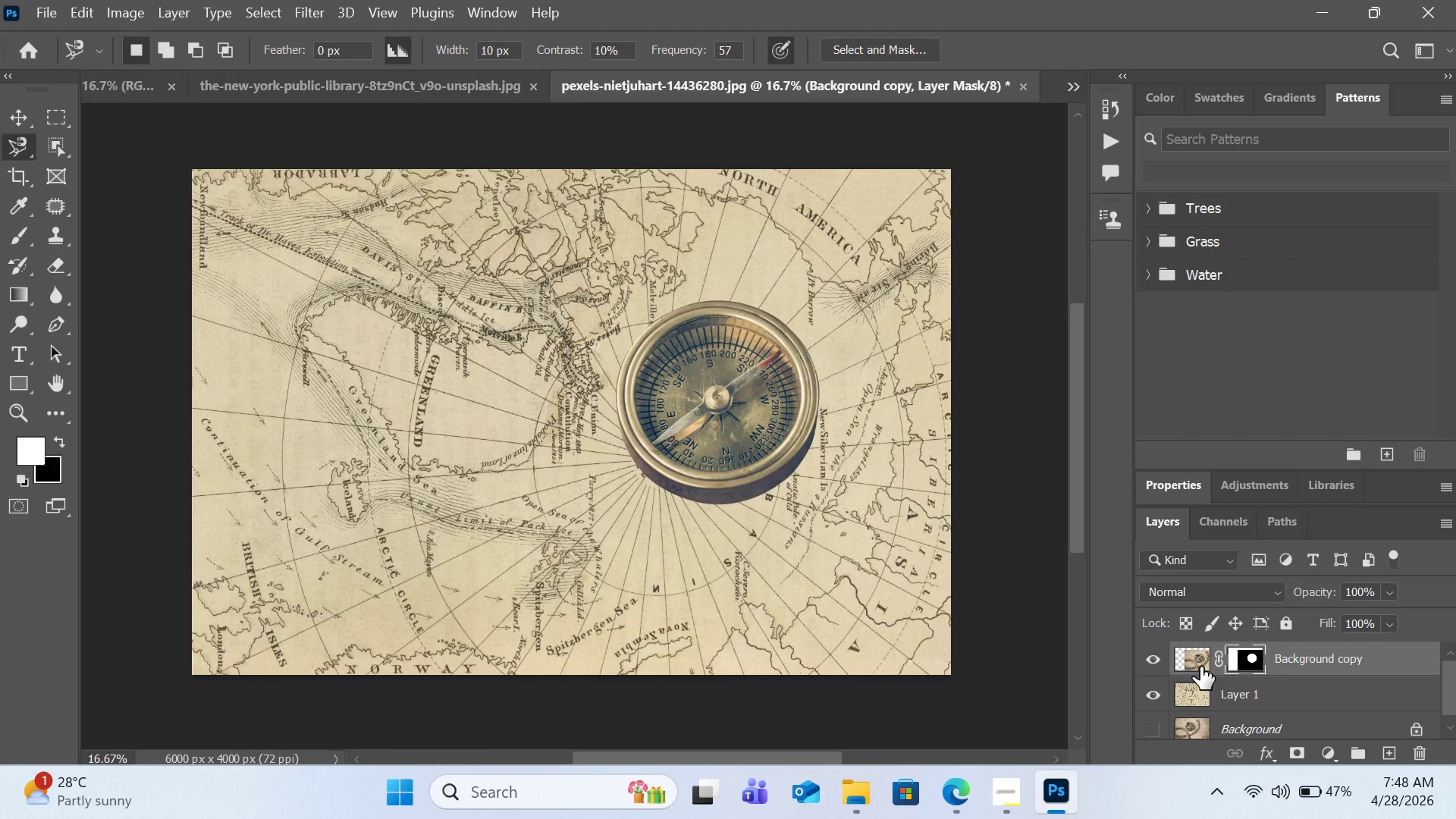 
key(Control+Z)
 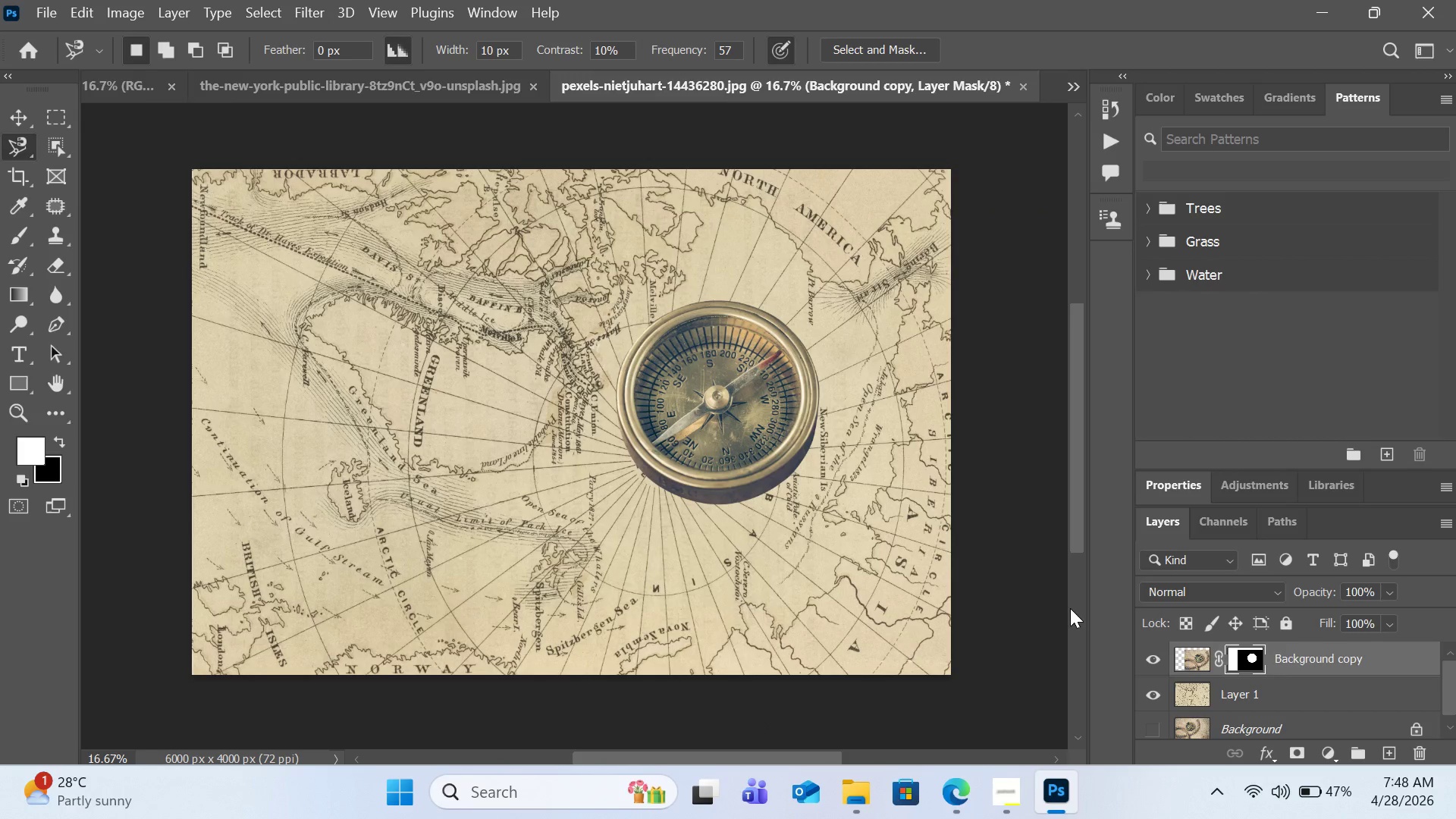 
key(Control+Z)
 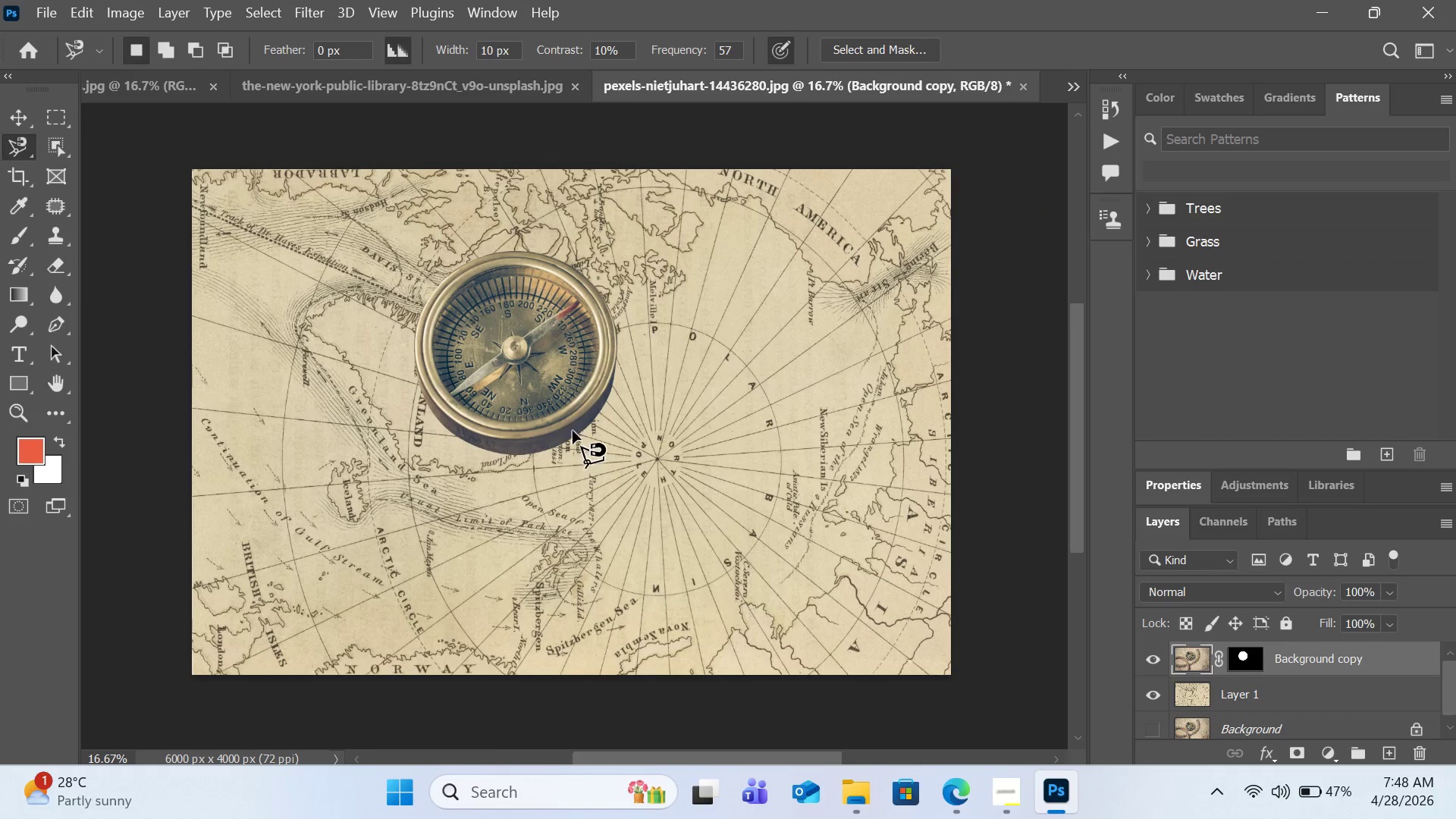 
hold_key(key=ControlLeft, duration=0.77)
 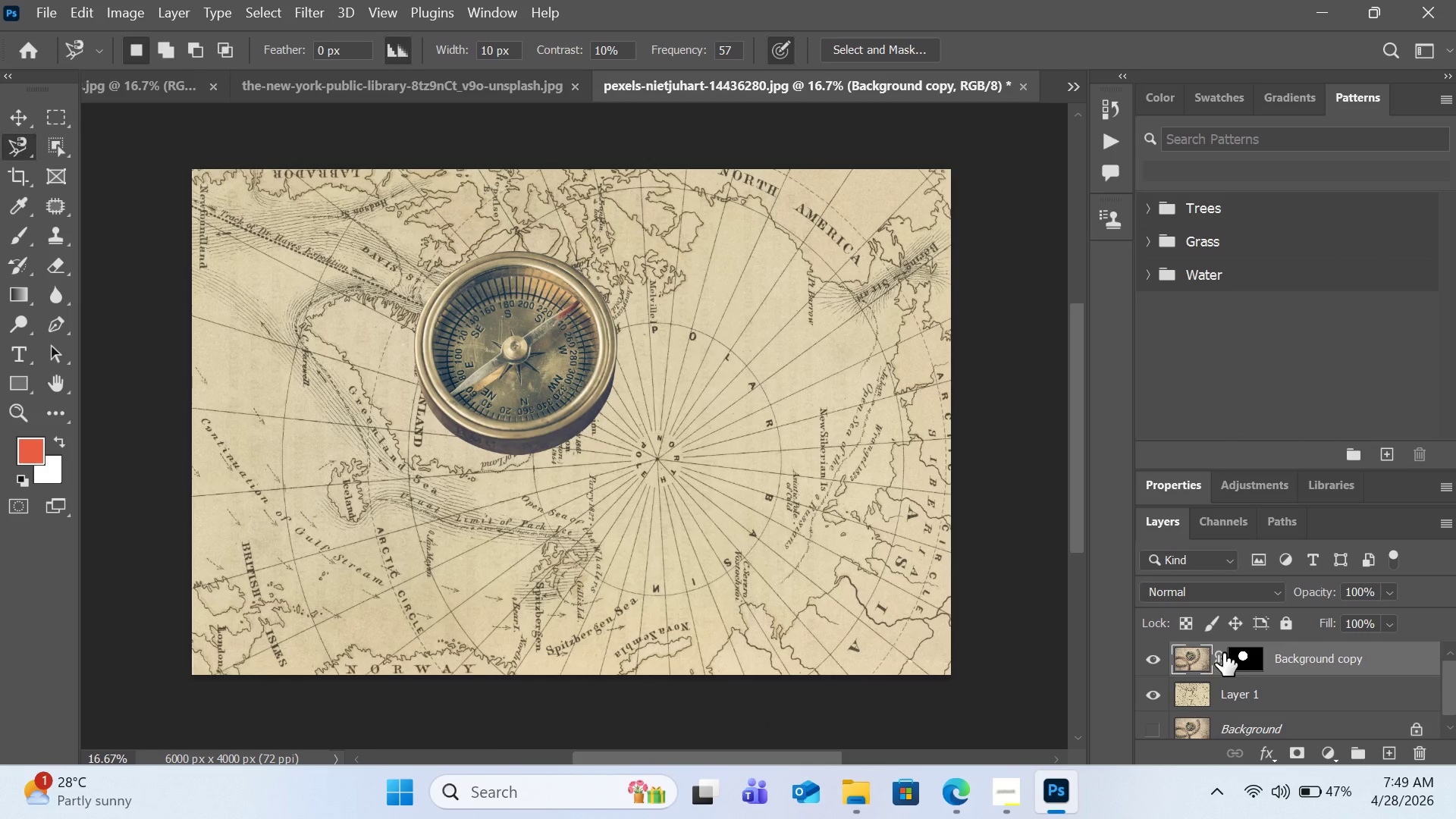 
hold_key(key=AltLeft, duration=1.48)
left_click([1222, 654])
 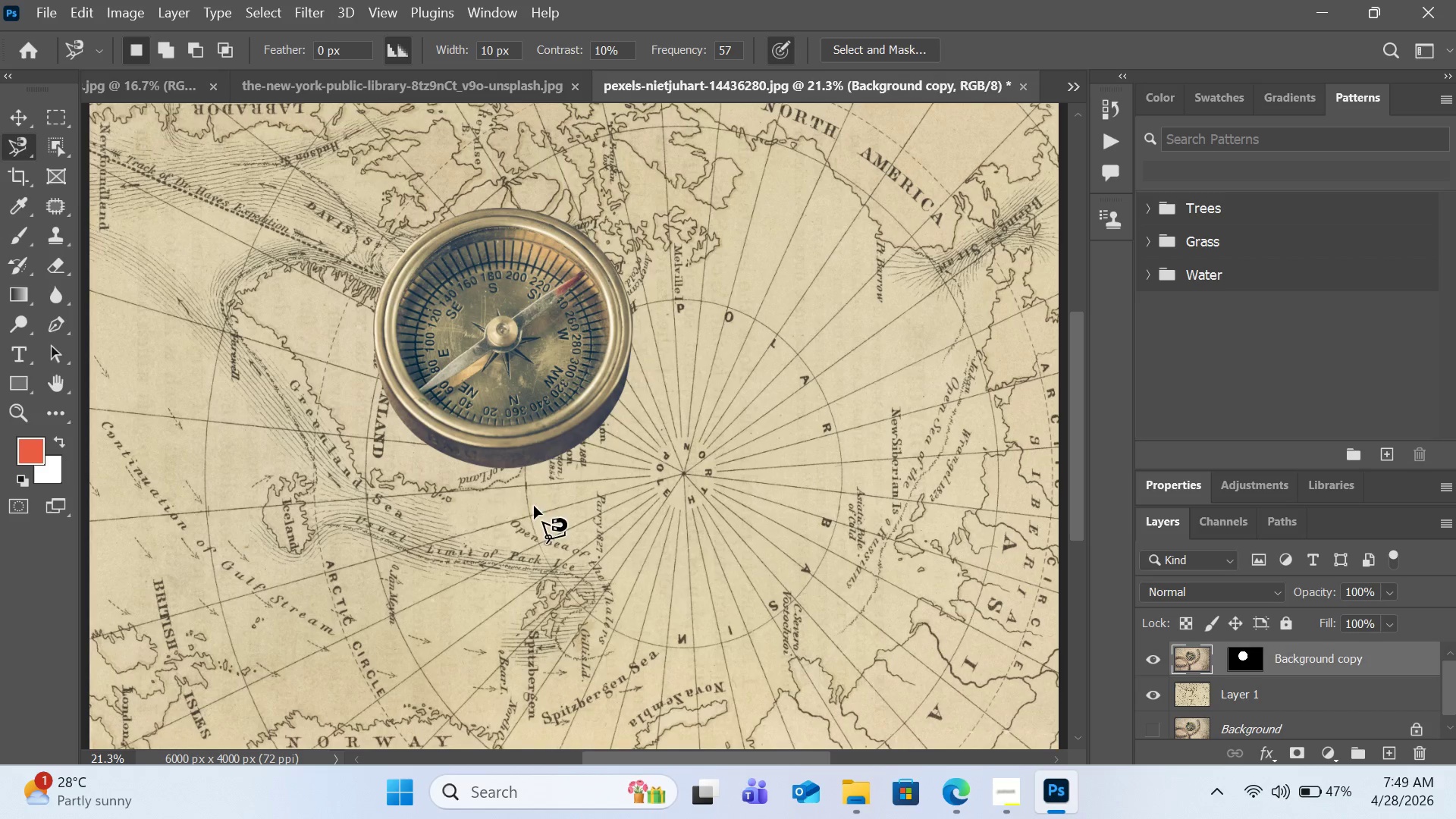 
key(Control+T)
 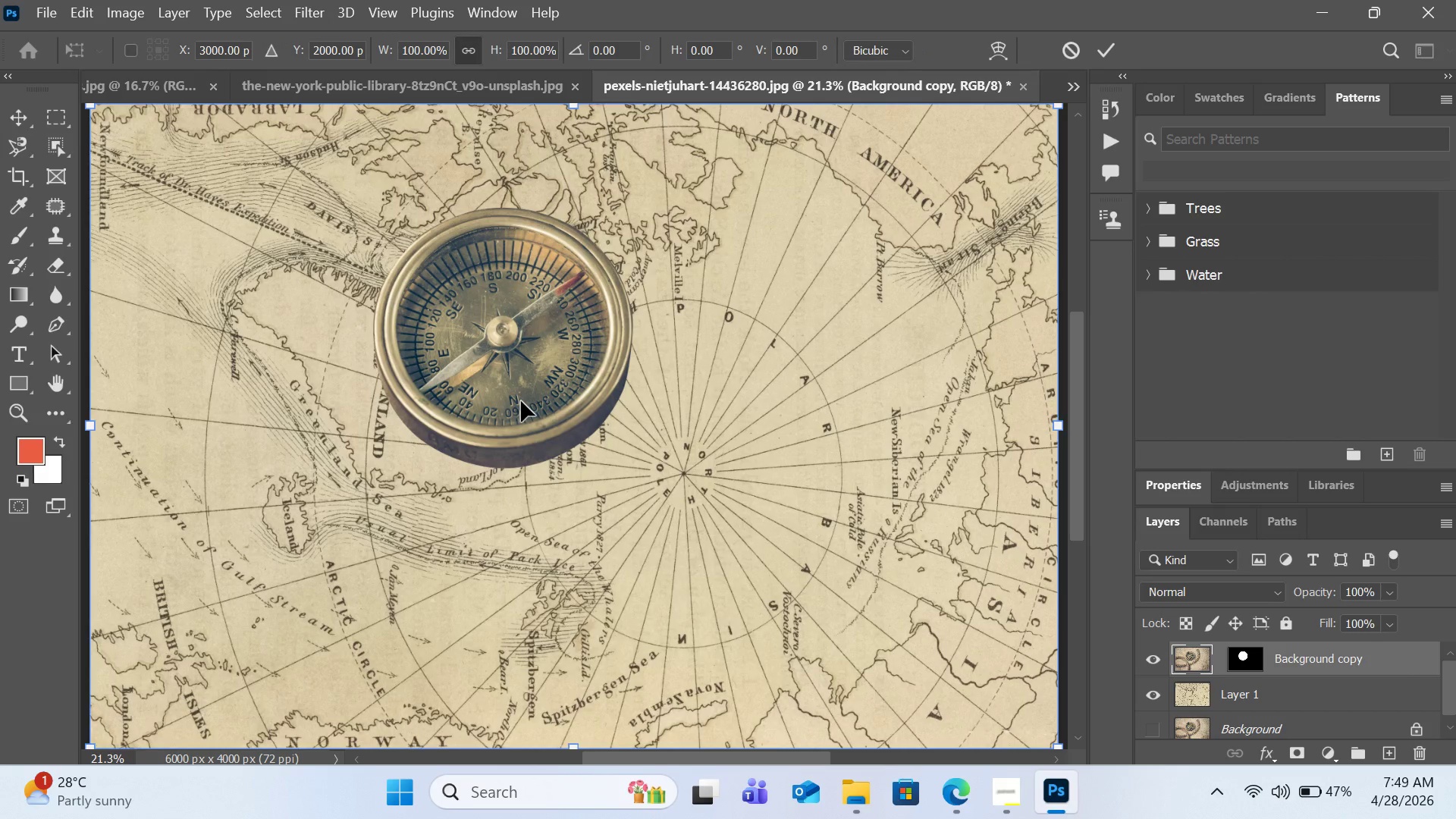 
hold_key(key=ControlLeft, duration=0.97)
 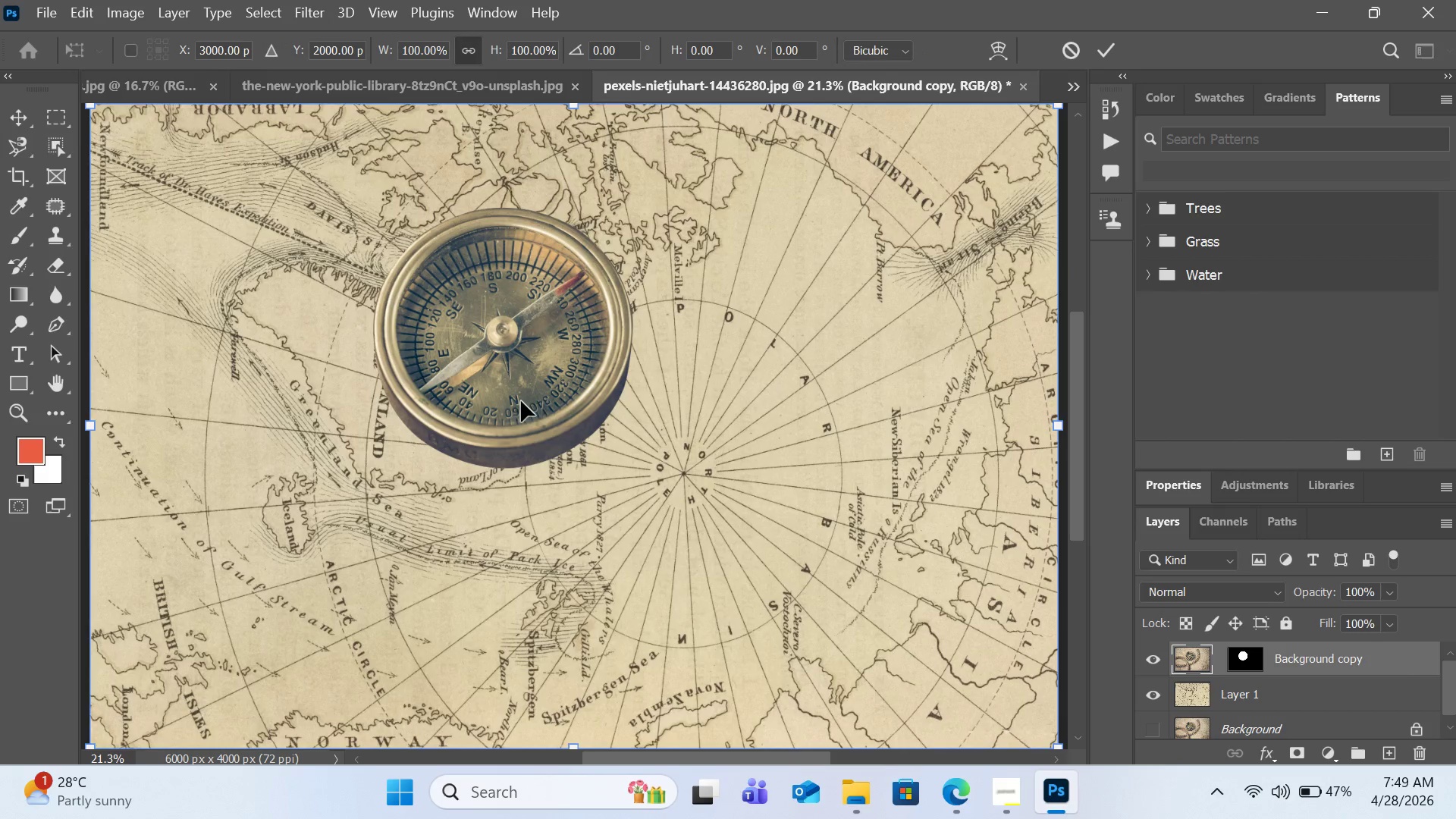 
left_click_drag(start_coordinate=[523, 399], to_coordinate=[690, 567])
 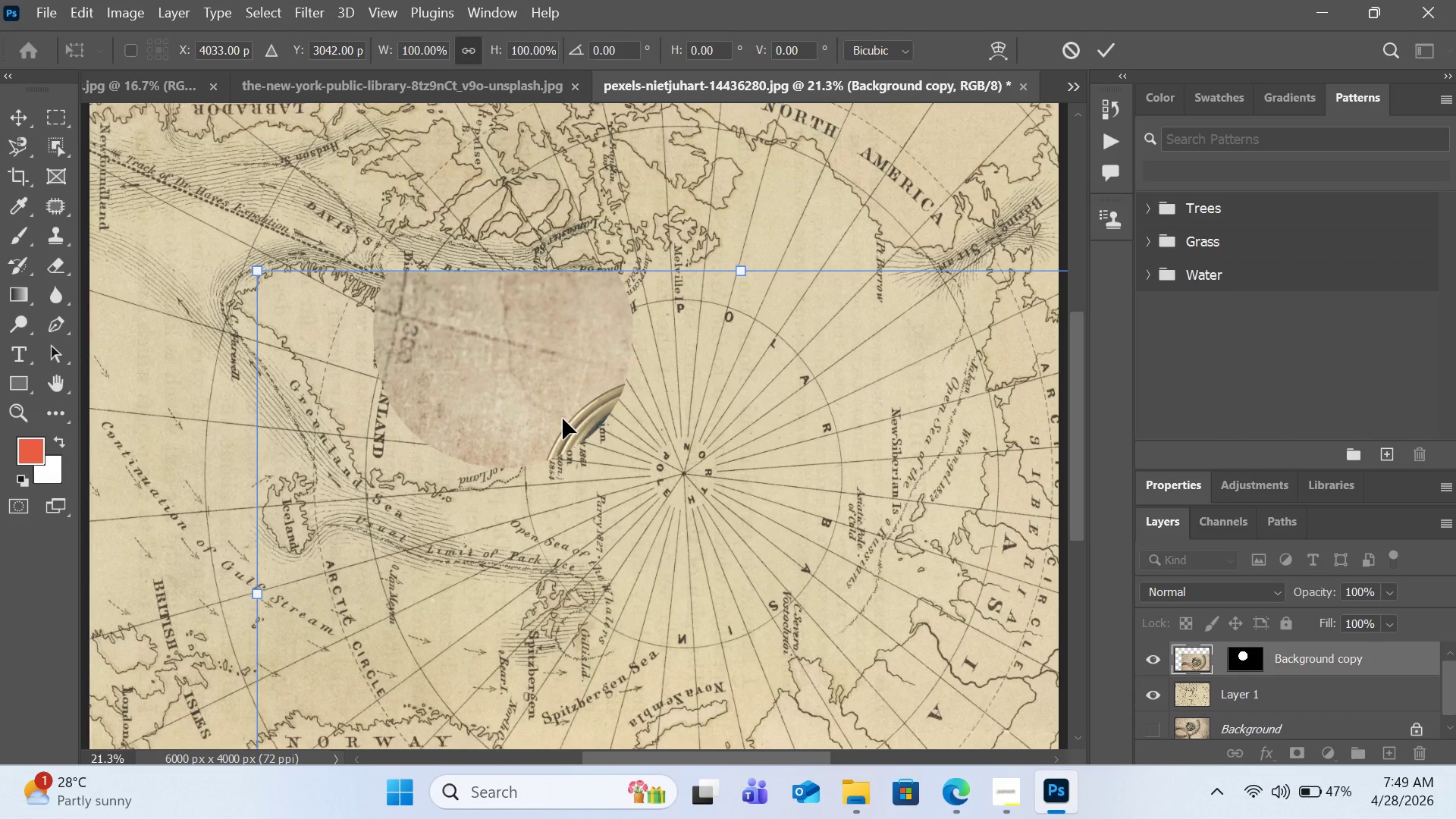 
wait(7.5)
 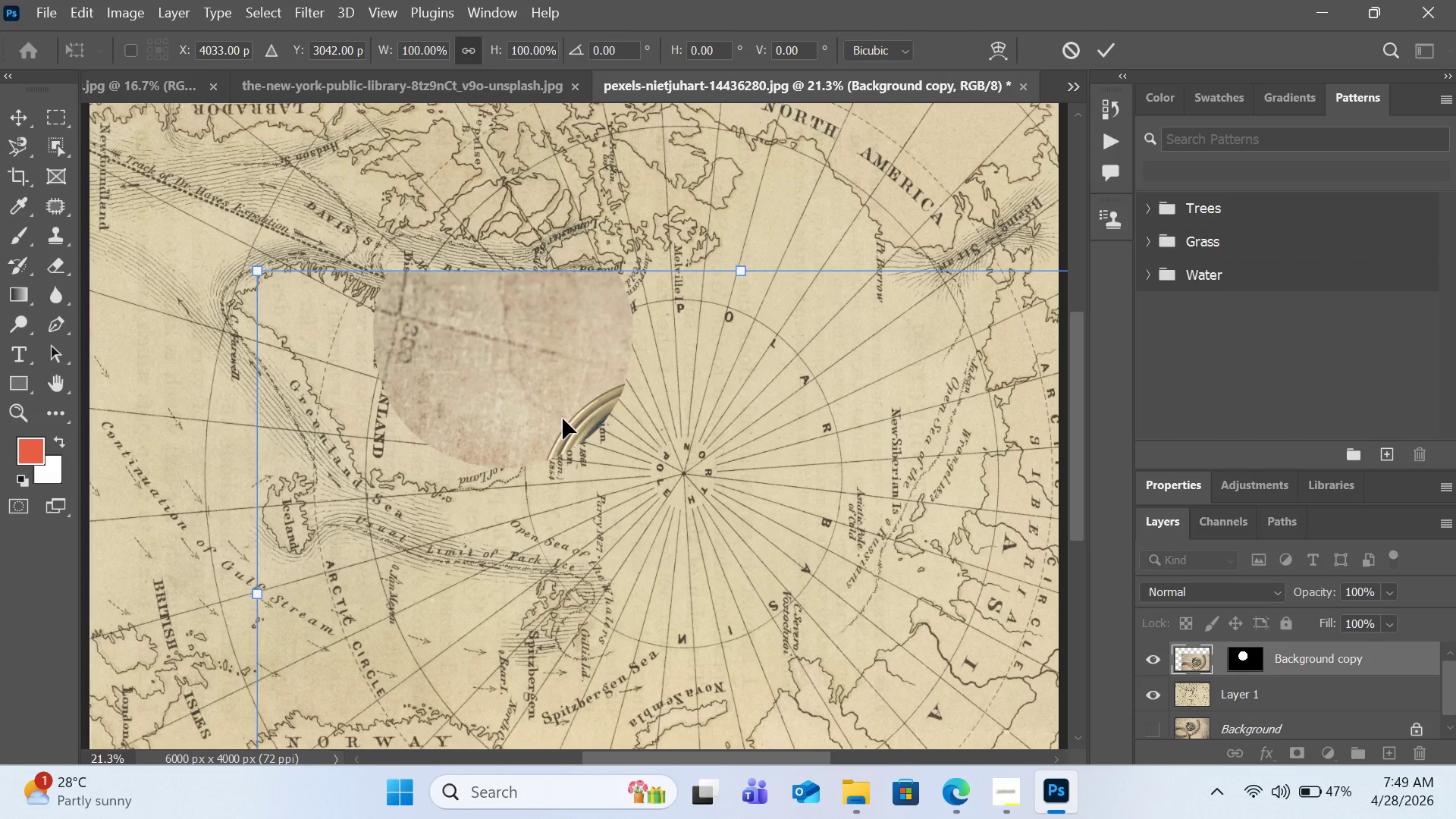 
key(Control+Z)
 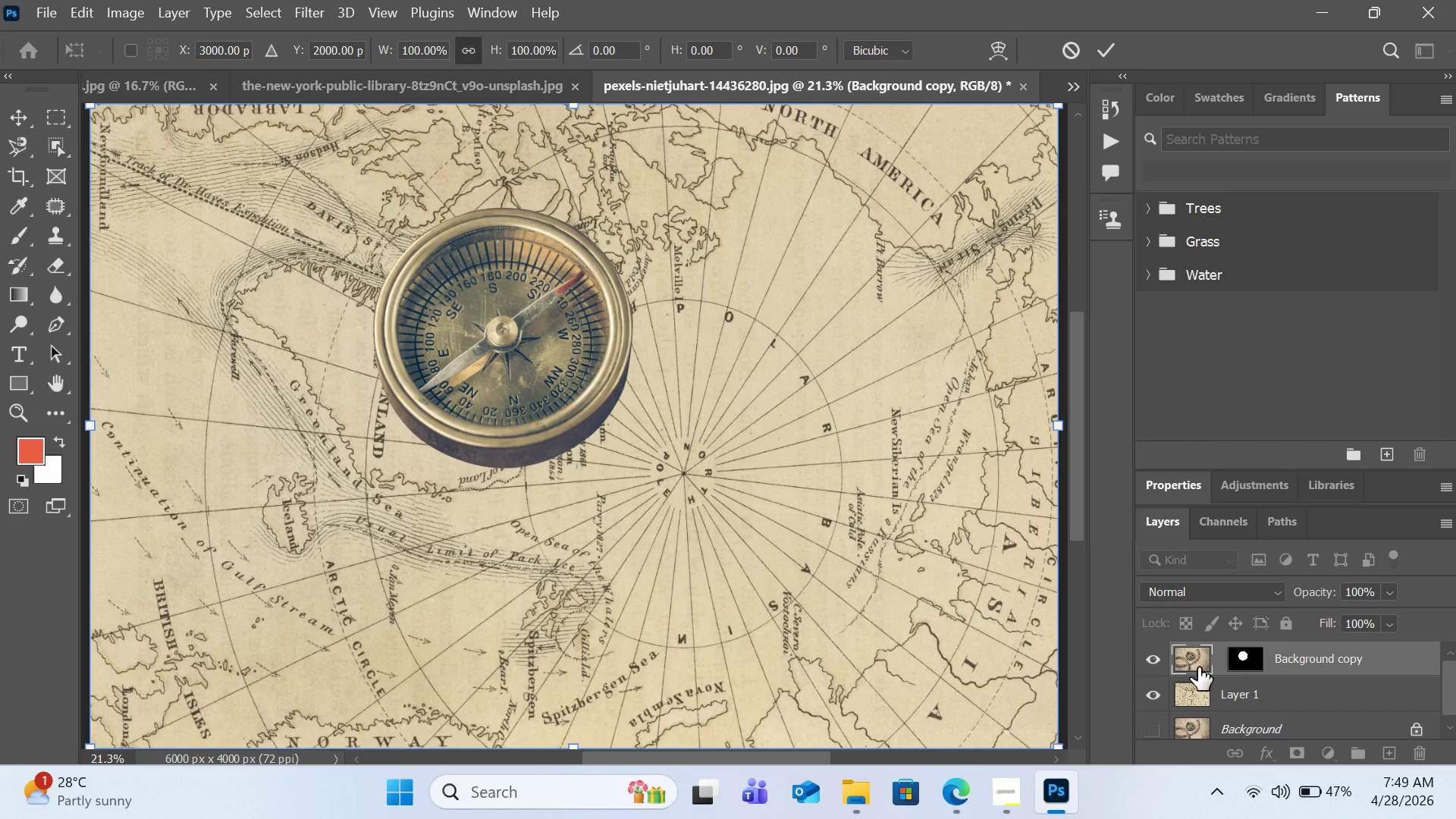 
hold_key(key=AltLeft, duration=0.77)
 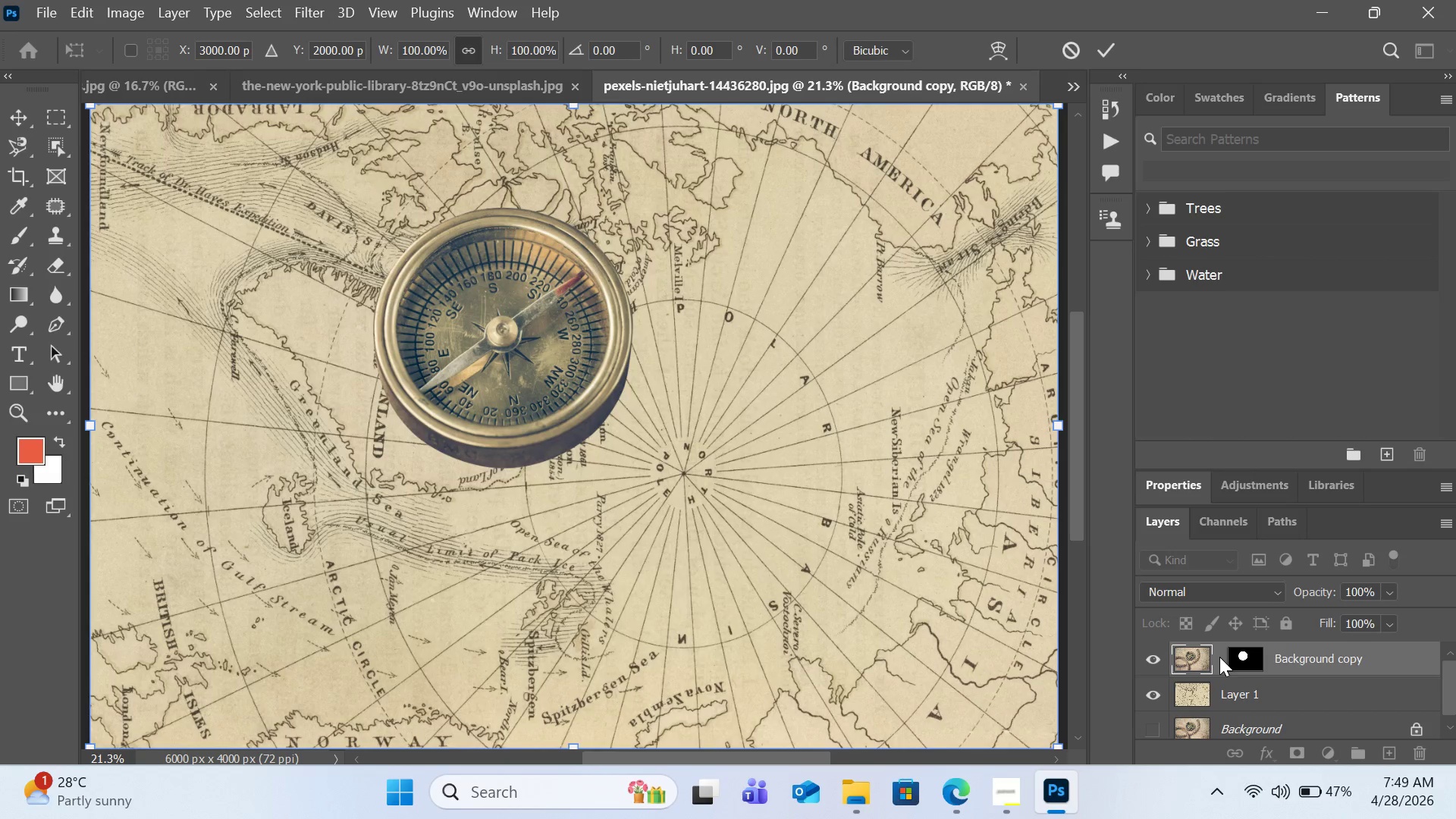 
left_click([1219, 657])
 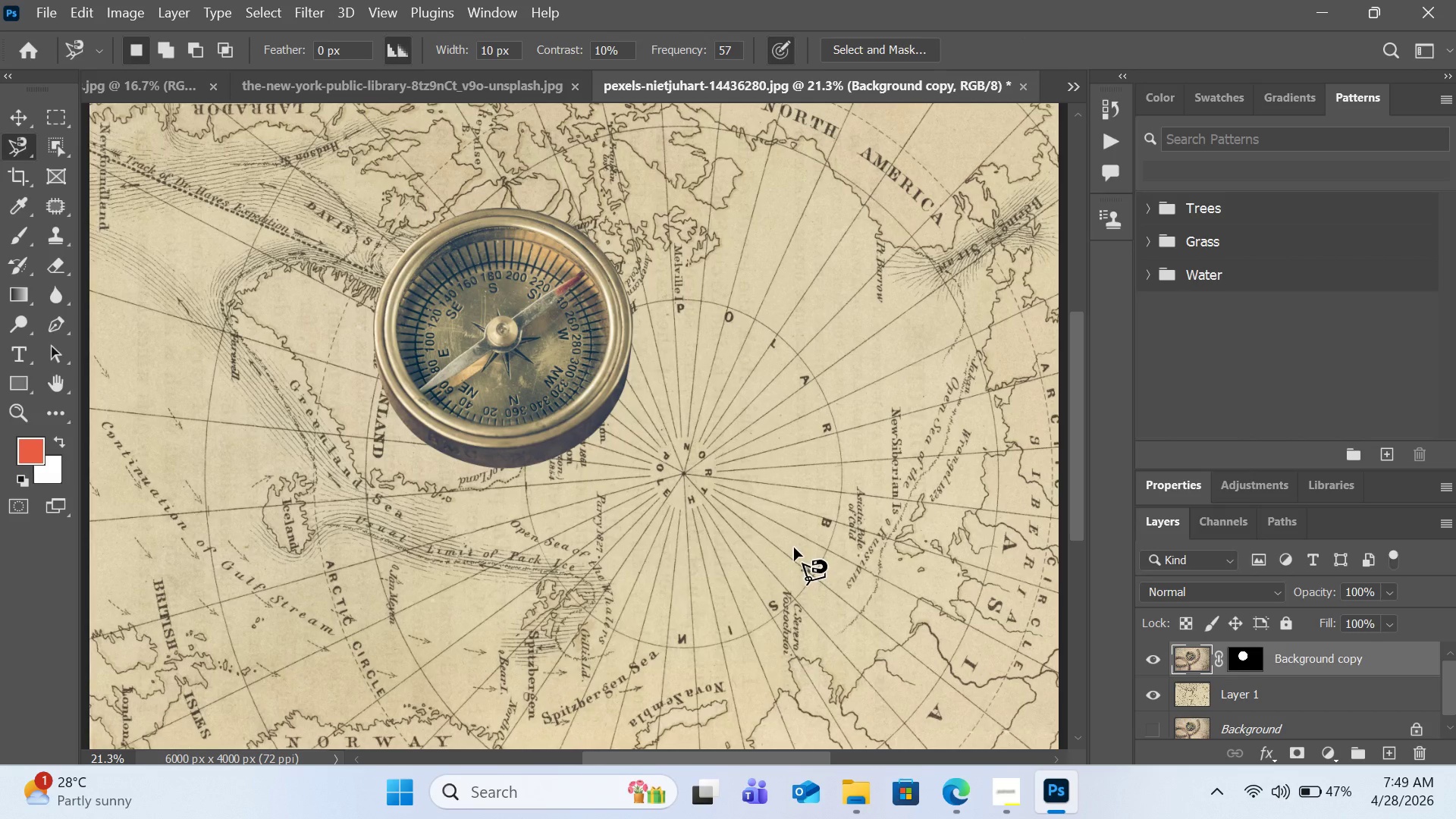 
hold_key(key=ControlLeft, duration=0.64)
 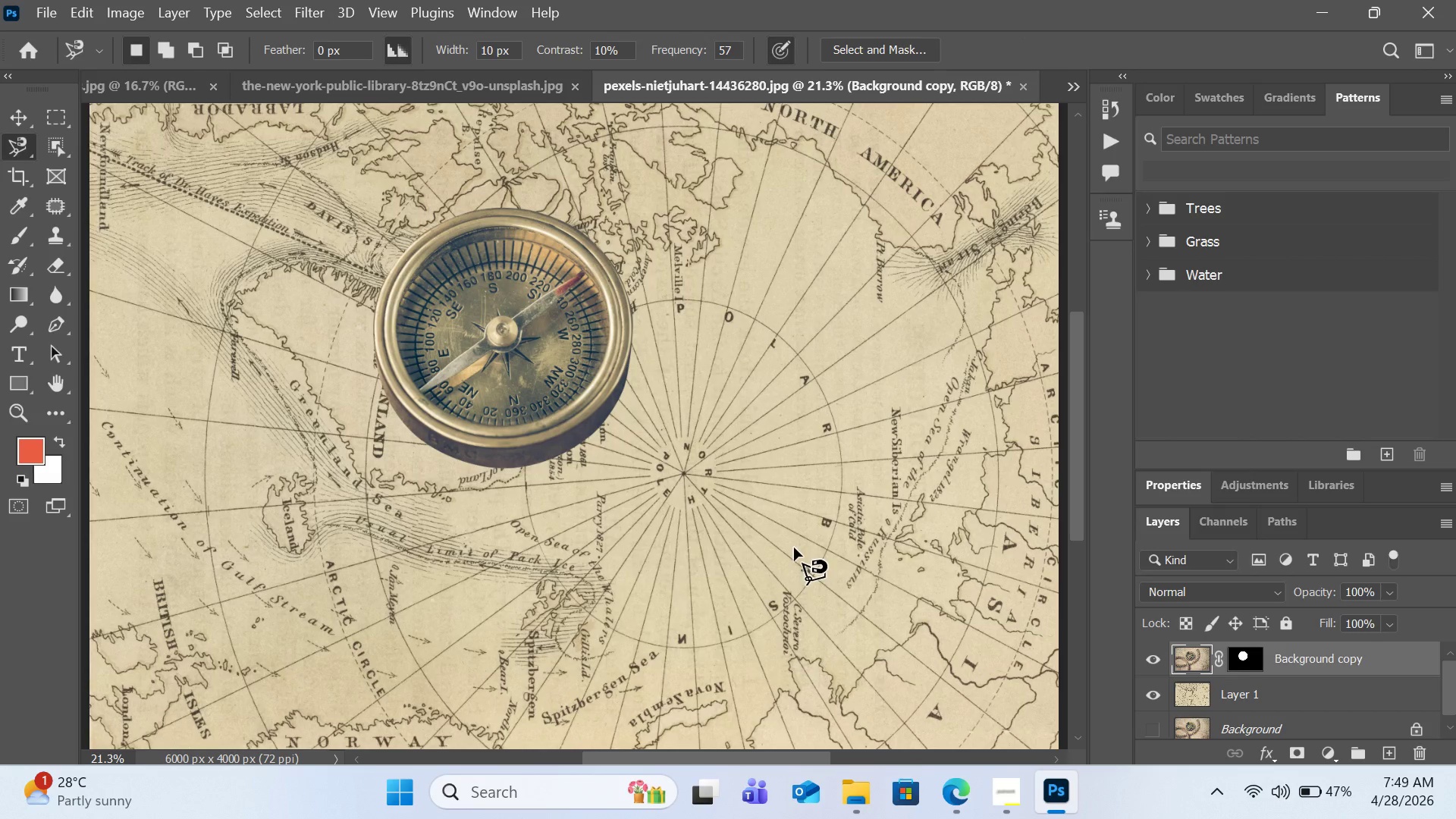 
key(Control+Minus)
 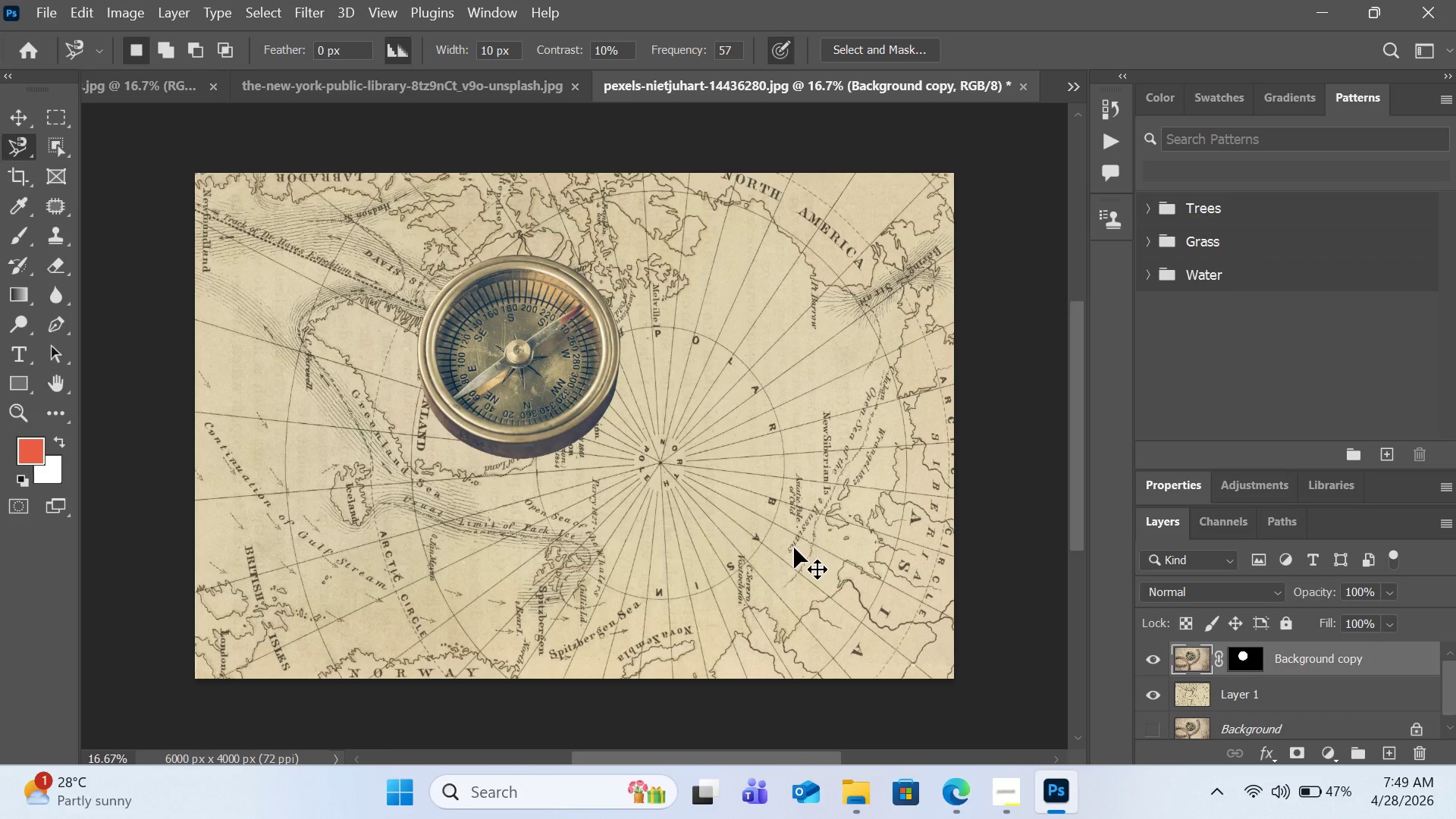 
key(Control+T)
 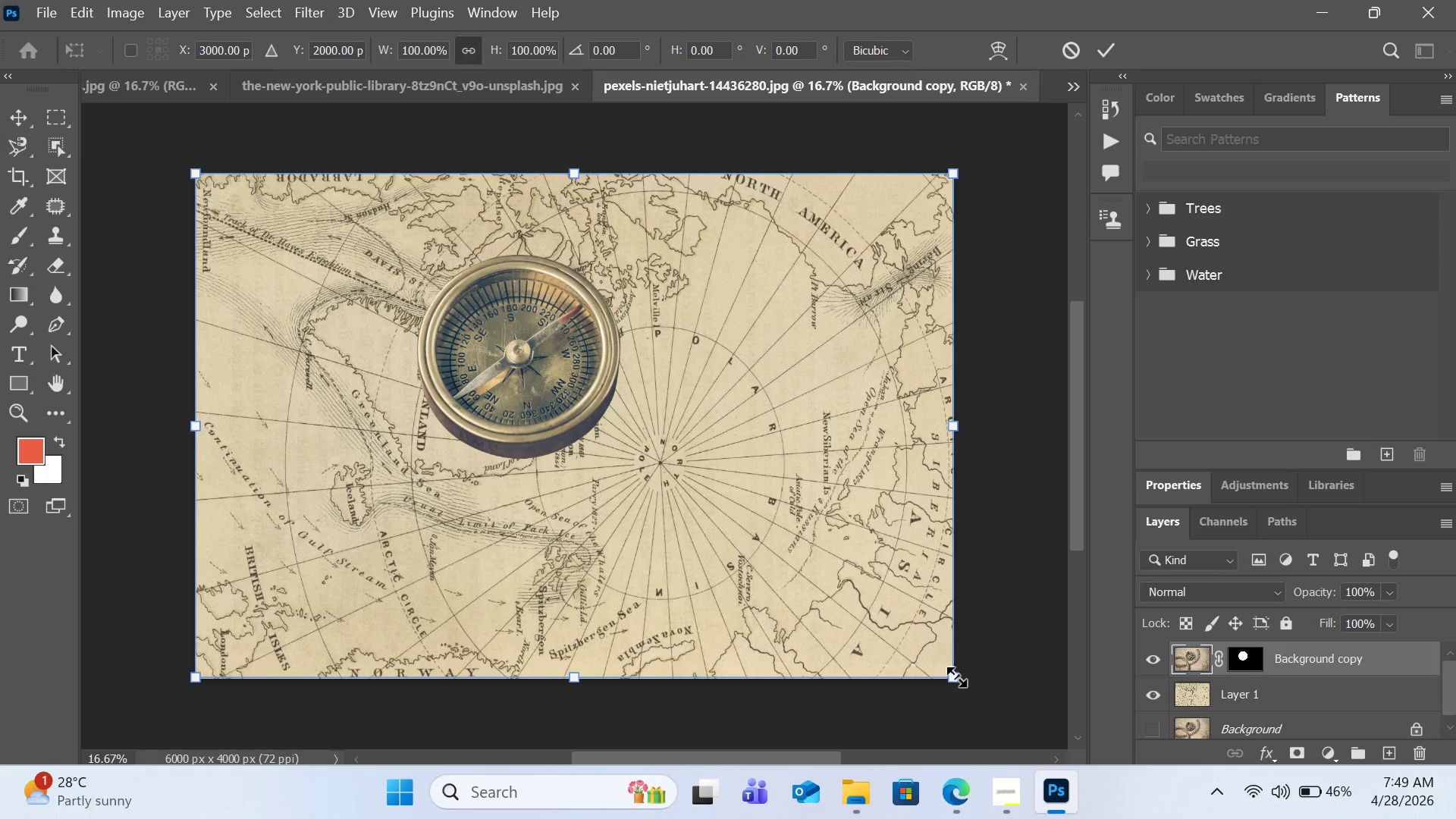 
left_click_drag(start_coordinate=[956, 676], to_coordinate=[805, 562])
 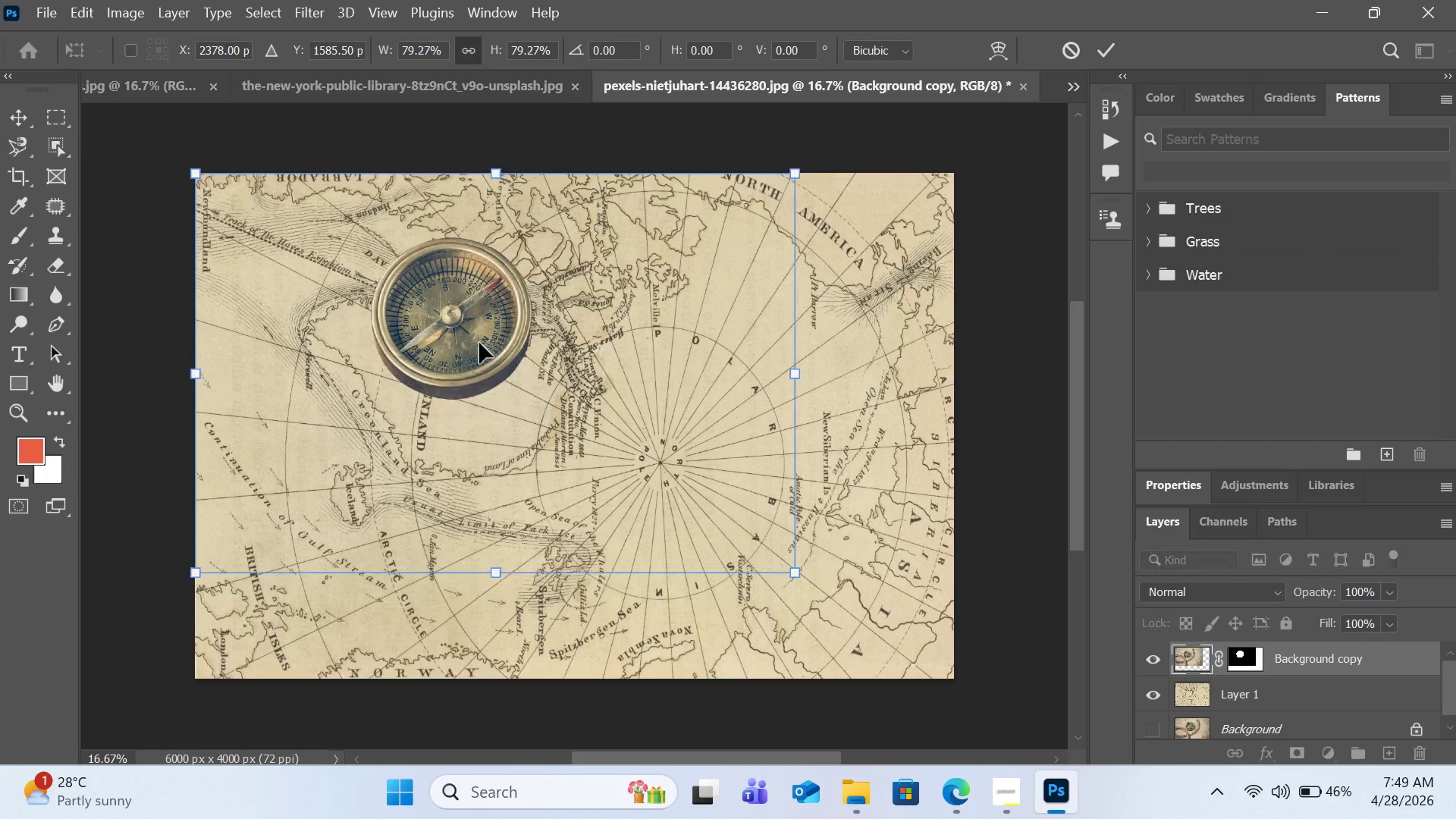 
left_click_drag(start_coordinate=[473, 334], to_coordinate=[676, 449])
 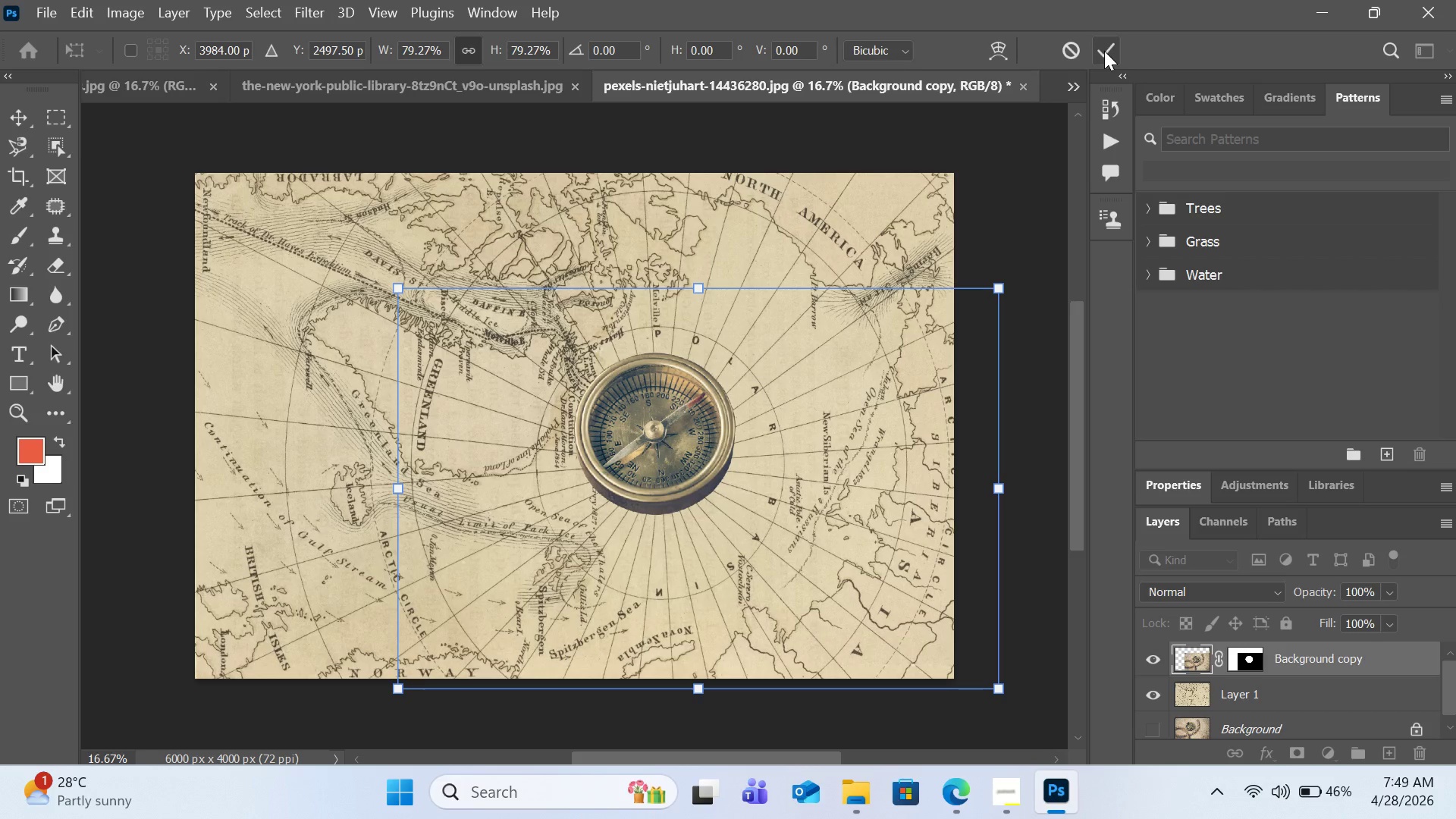 
wait(8.56)
 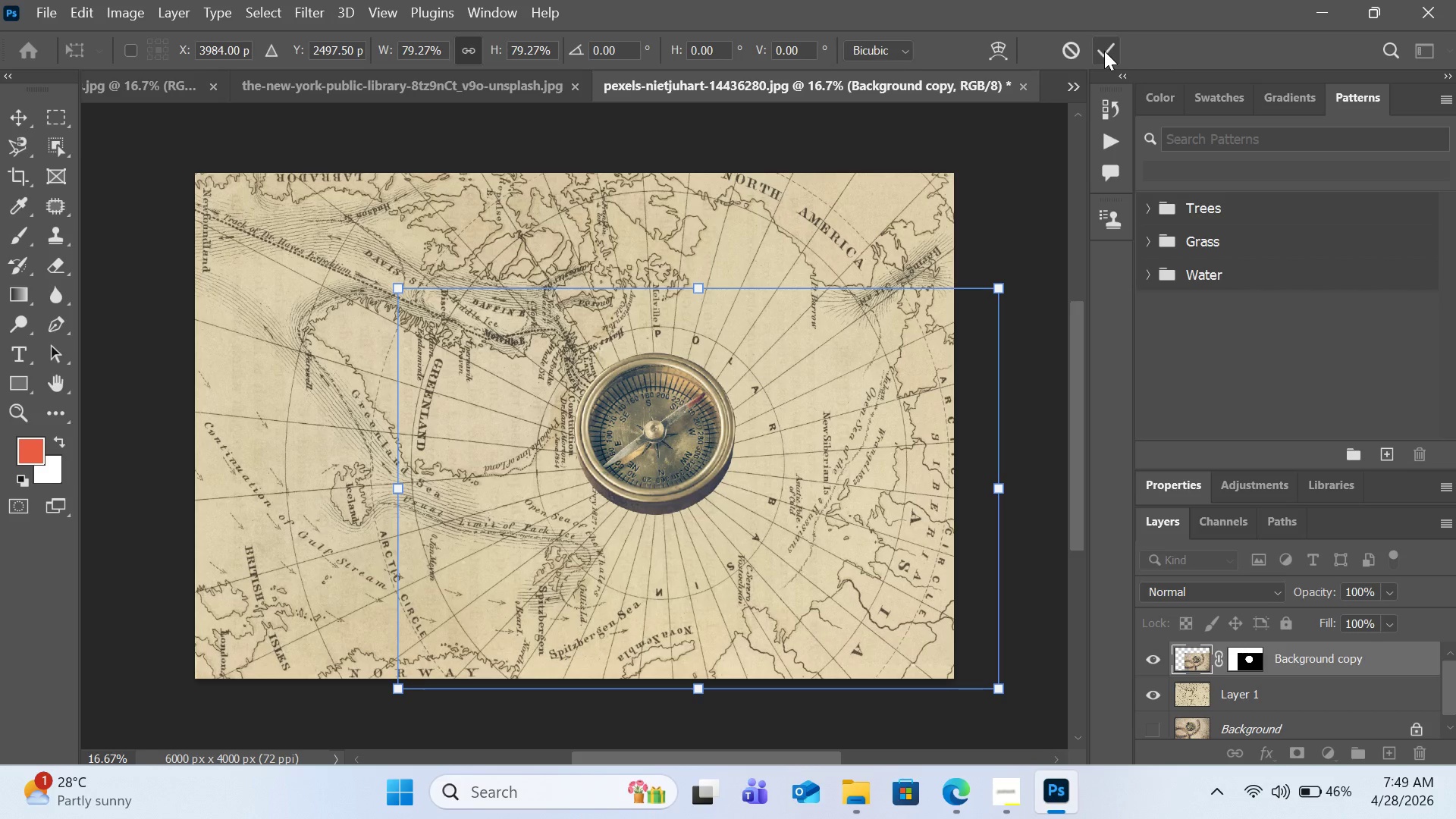 
left_click([1104, 51])
 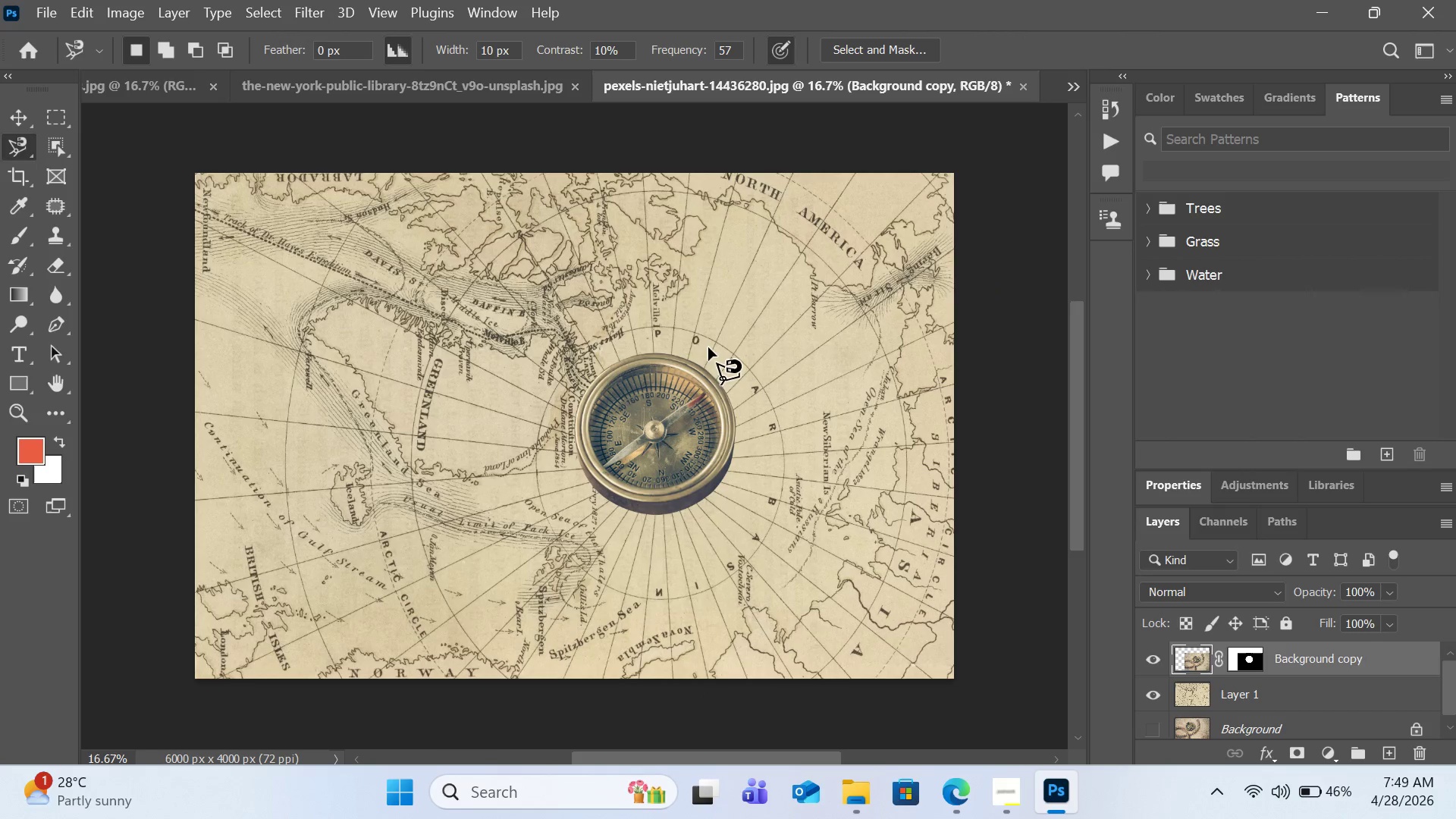 
key(Control+Equal)
 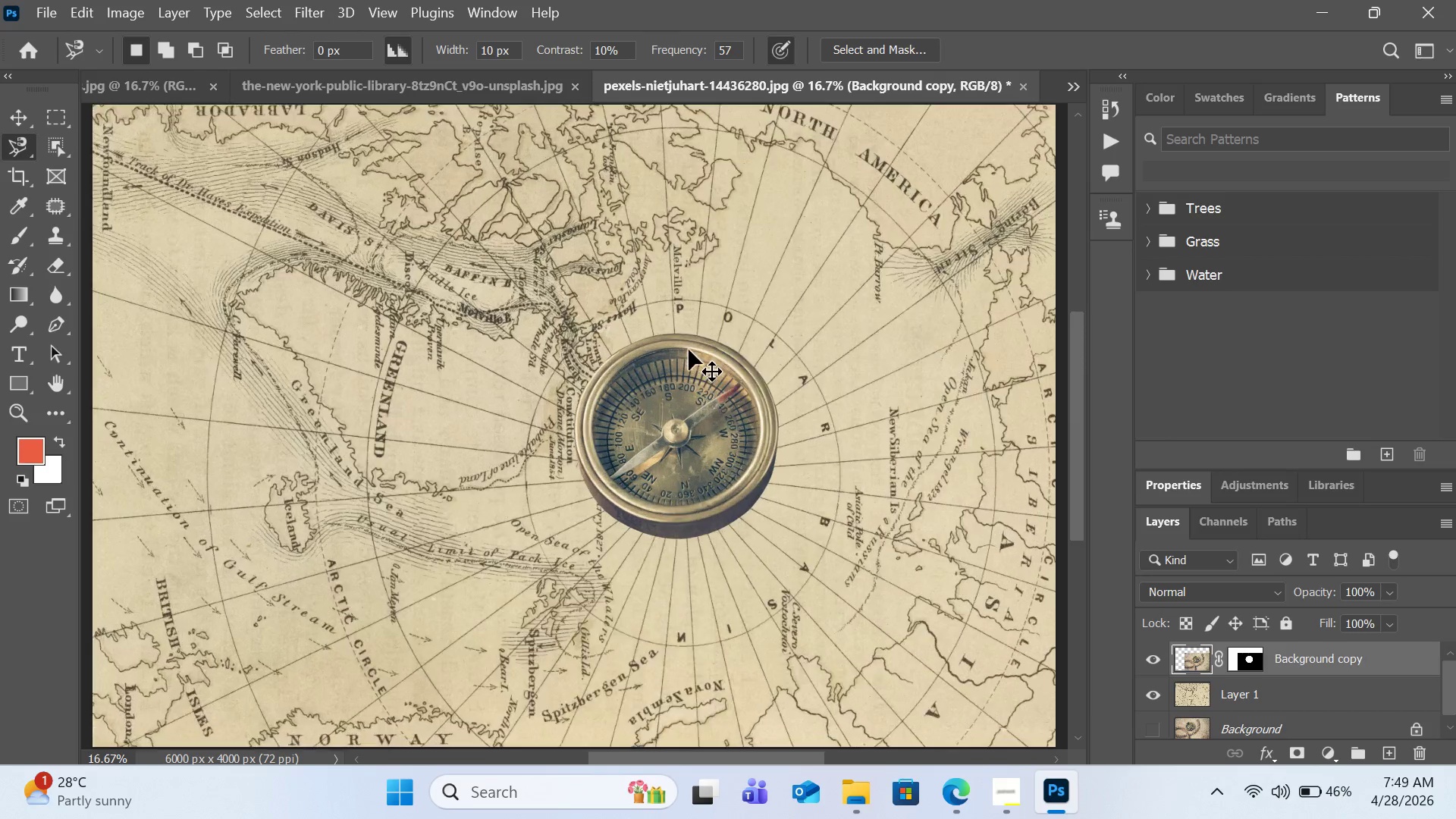 
key(Control+Equal)
 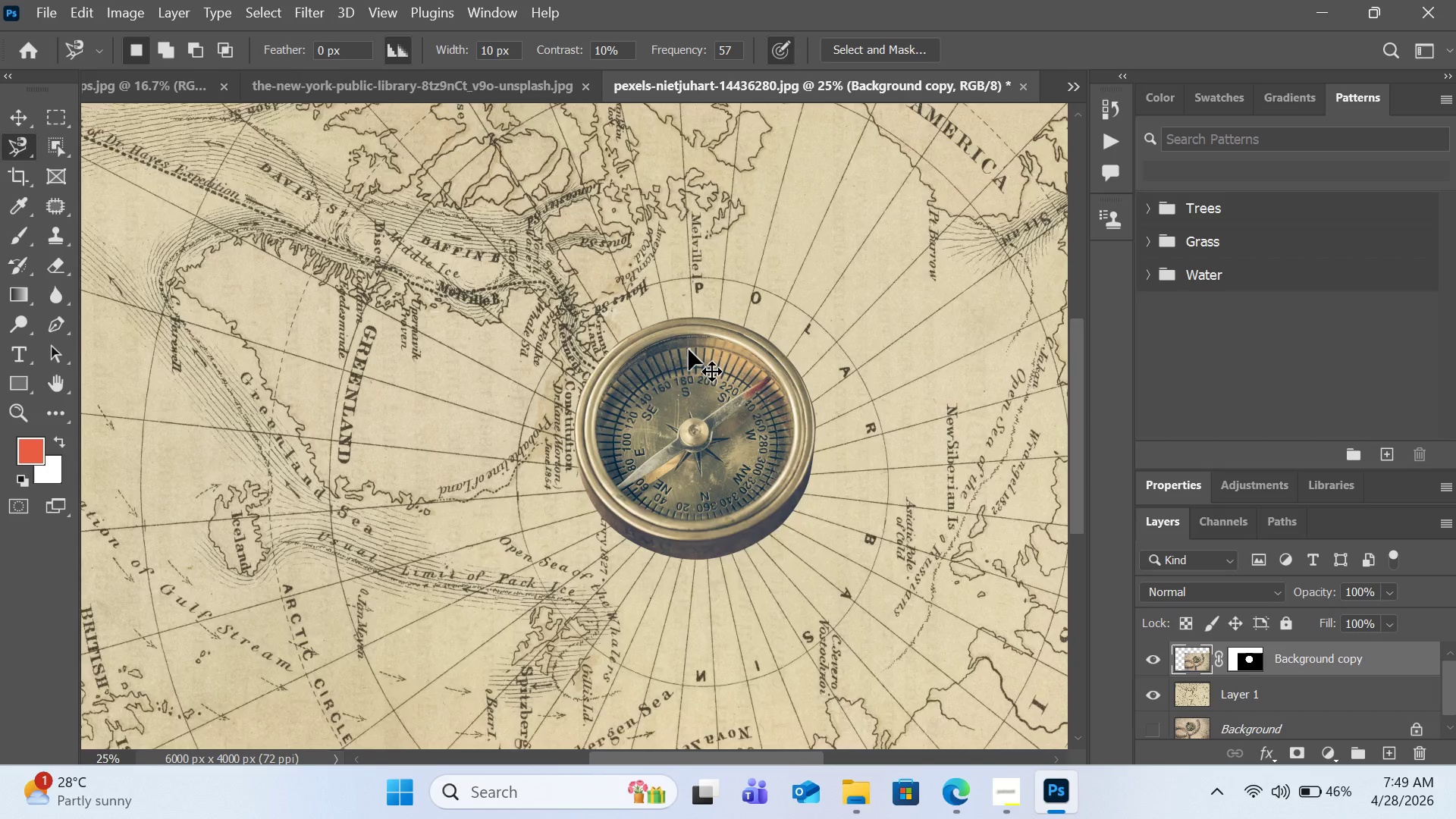 
key(Control+Equal)
 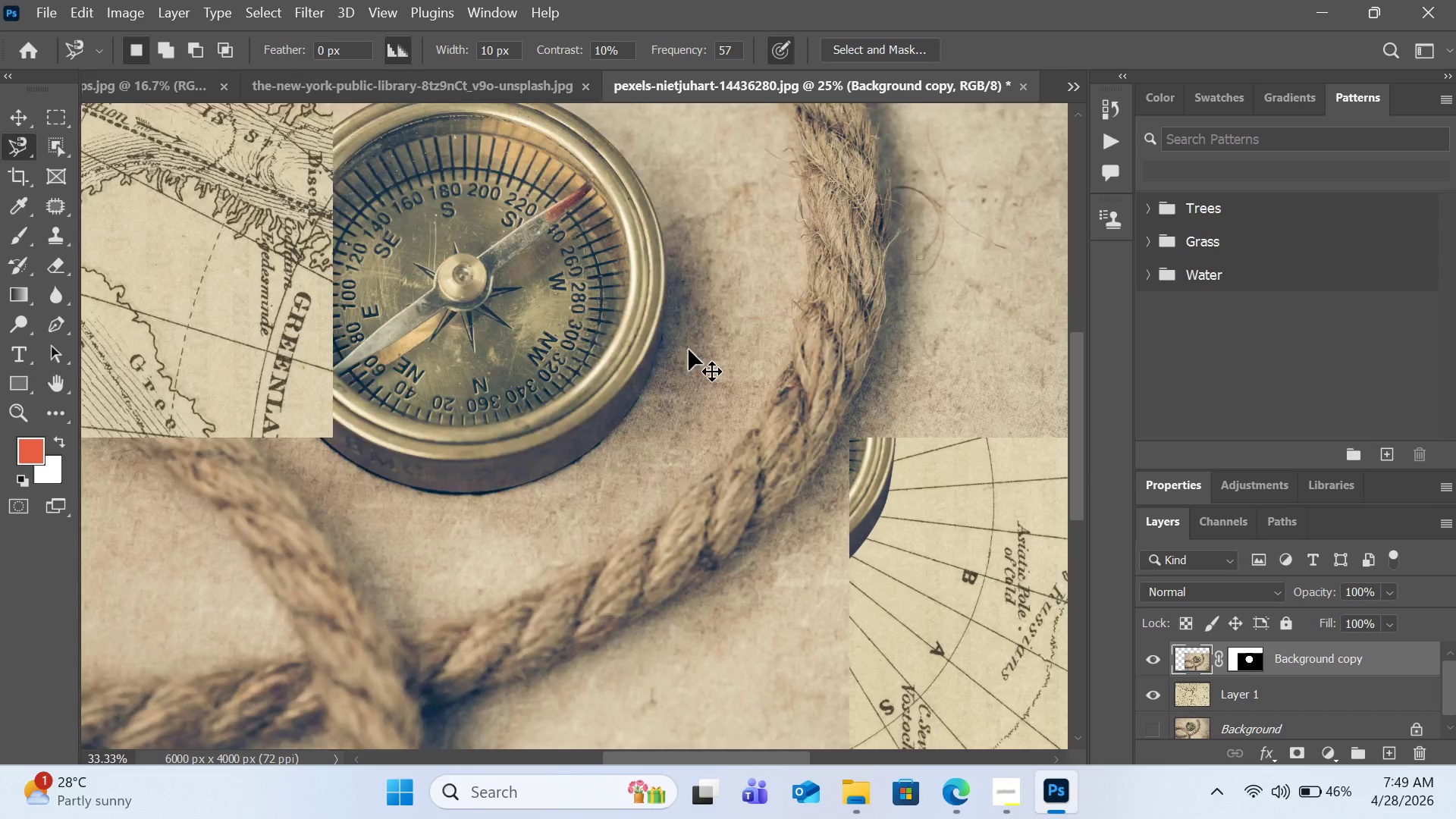 
key(Control+Equal)
 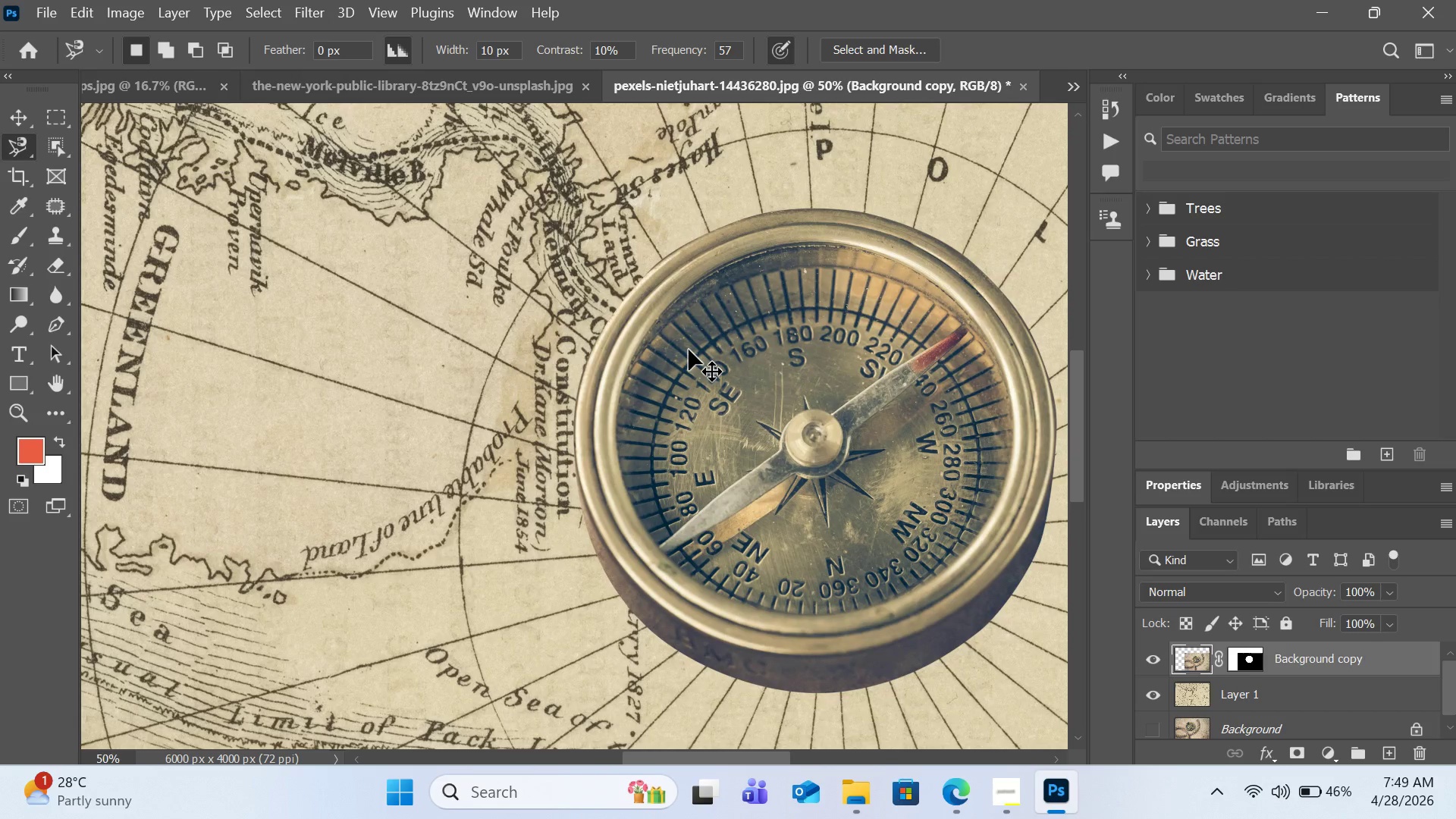 
key(Control+Equal)
 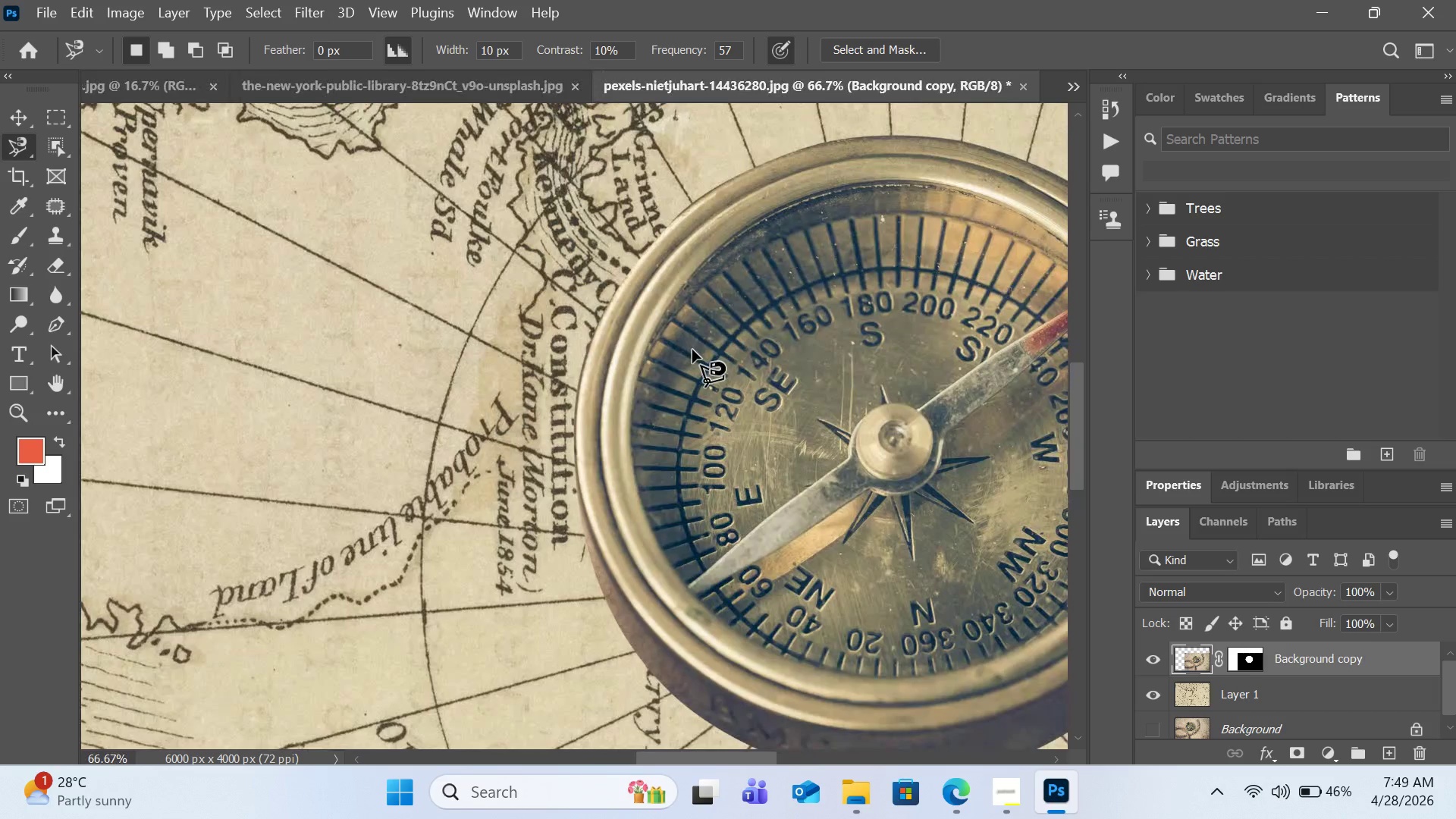 
wait(6.03)
 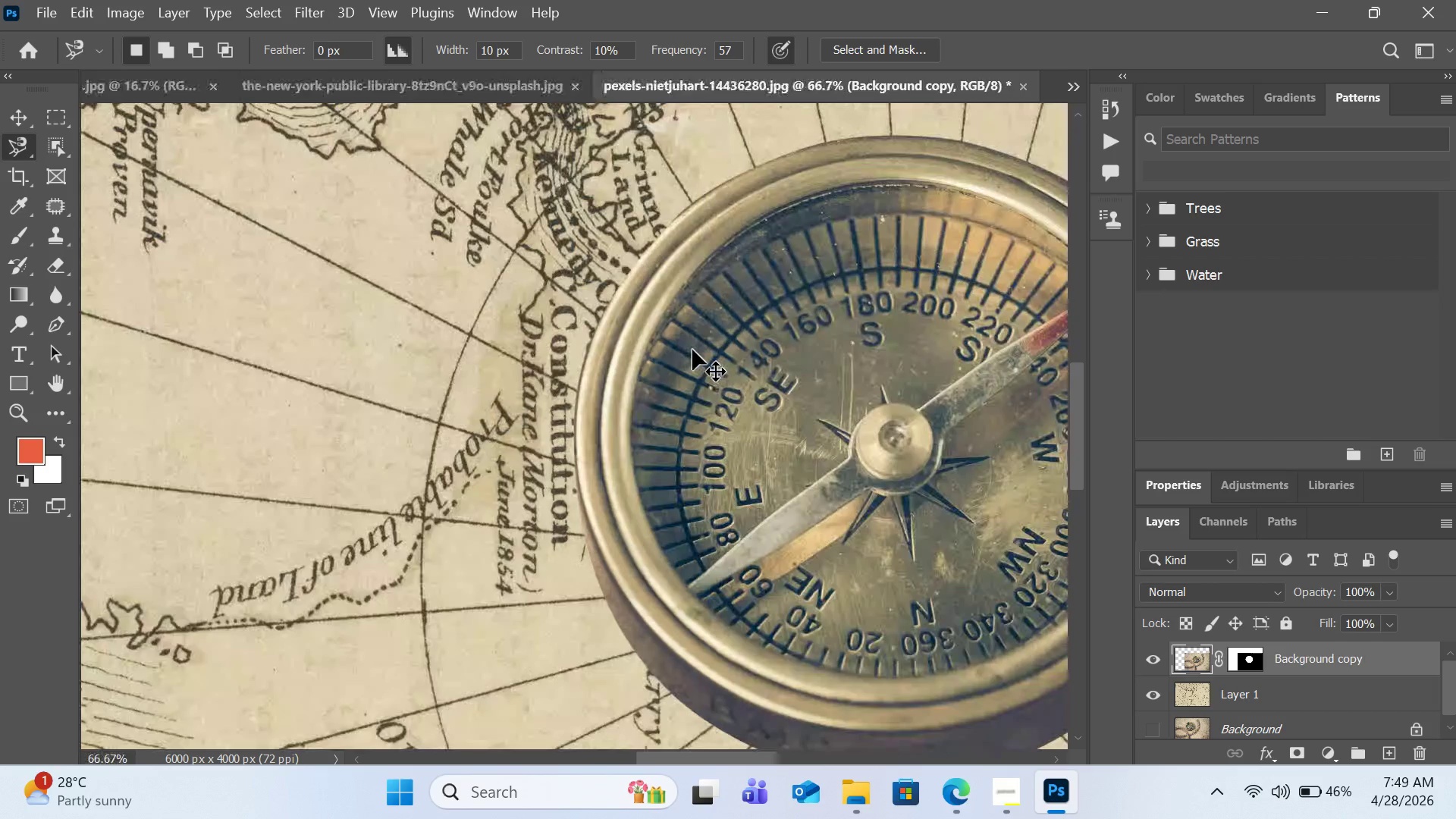 
key(Control+0)
 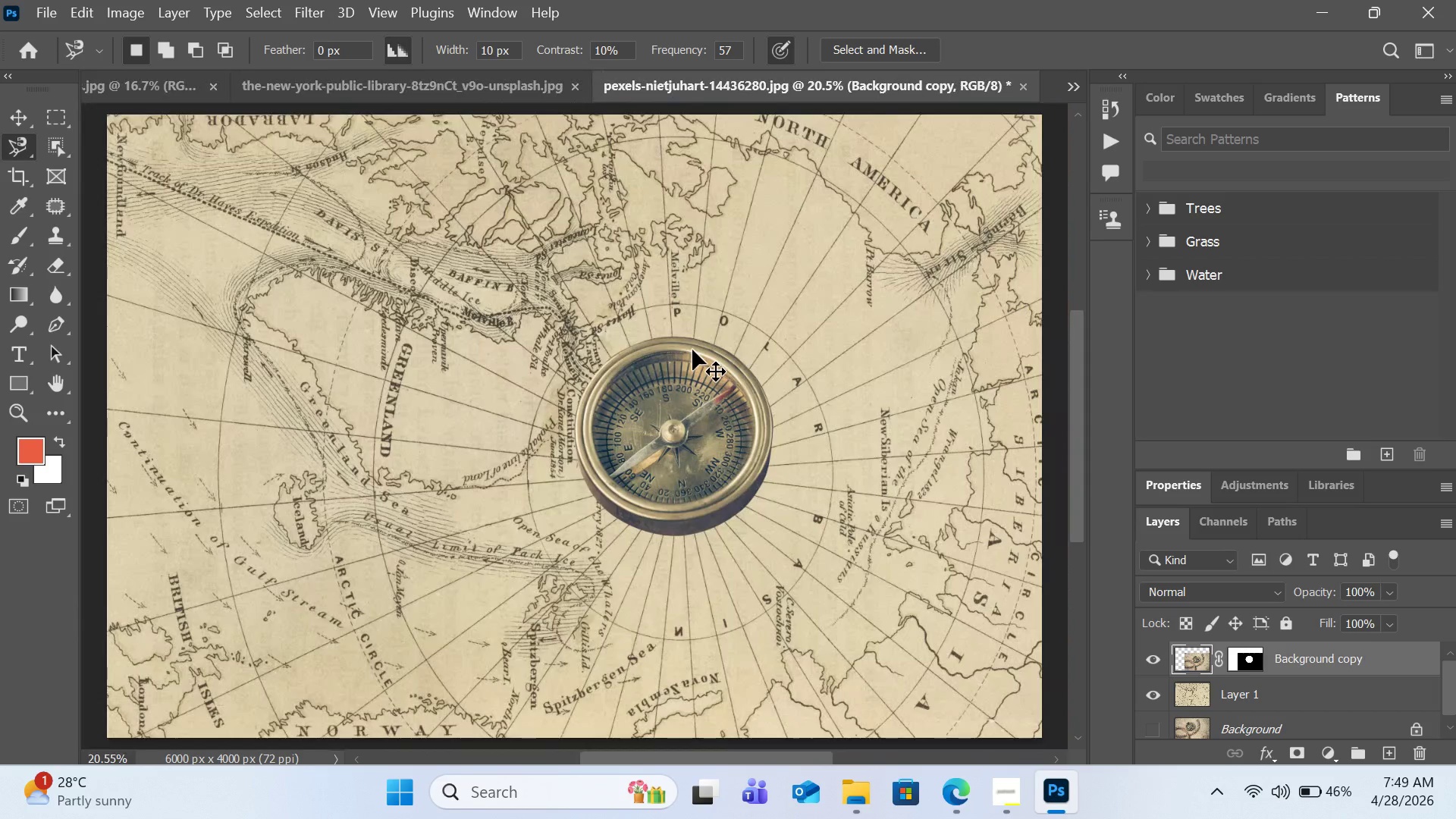 
hold_key(key=ControlLeft, duration=3.94)
left_click_drag(start_coordinate=[733, 391], to_coordinate=[762, 380])
 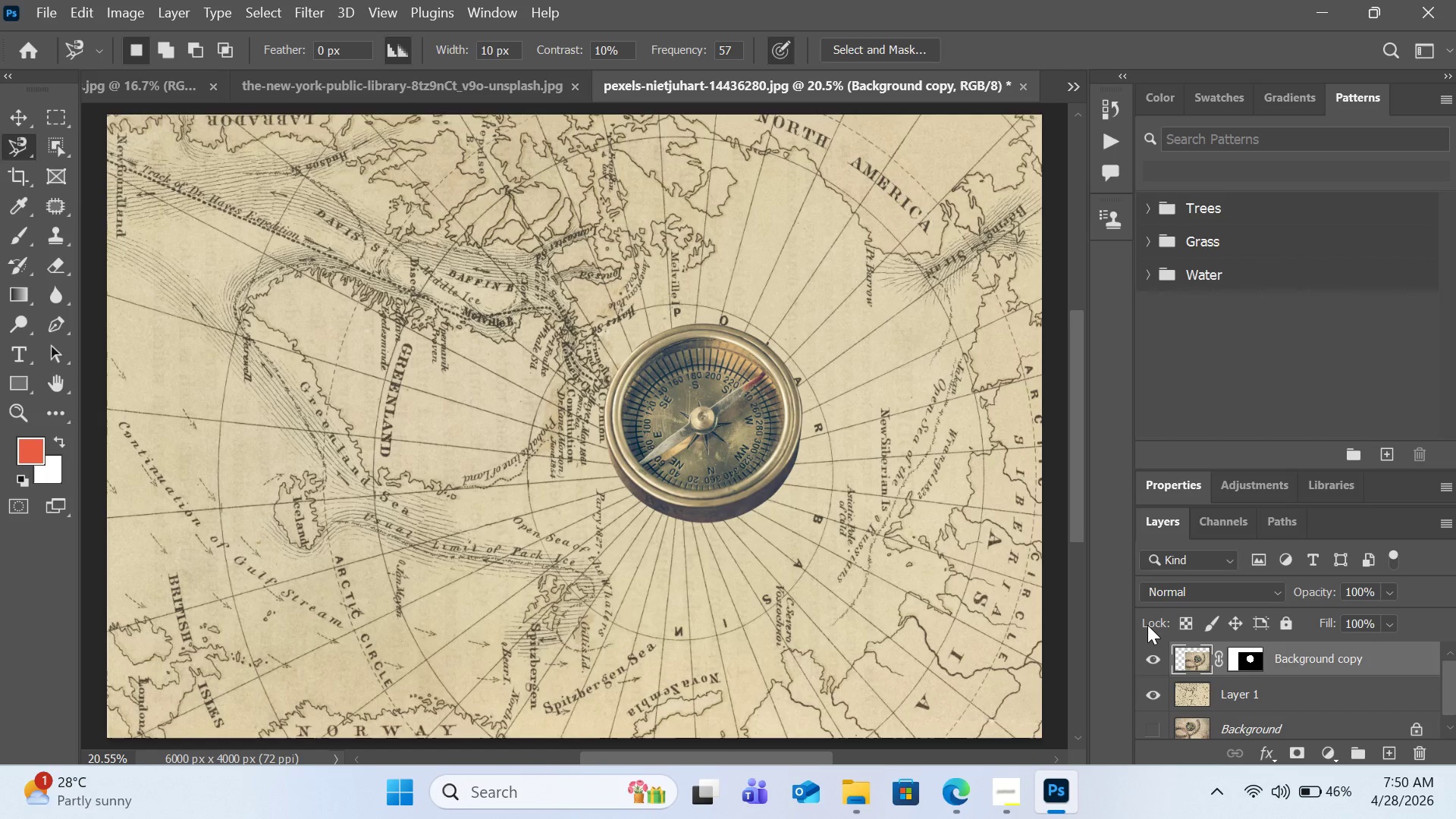 
left_click([1218, 698])
 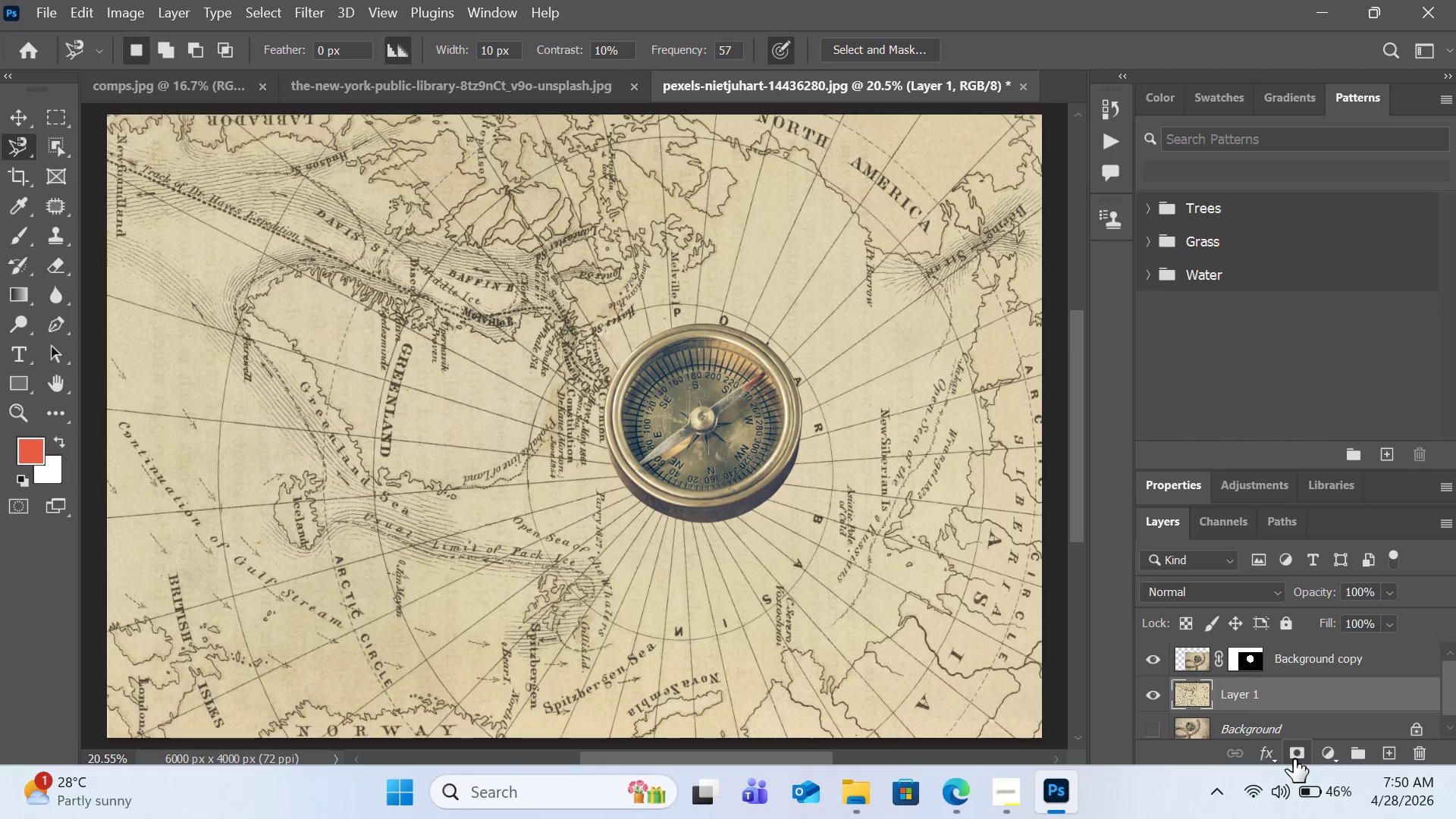 
scroll: coordinate [1295, 548], scroll_direction: down, amount: 2.0
 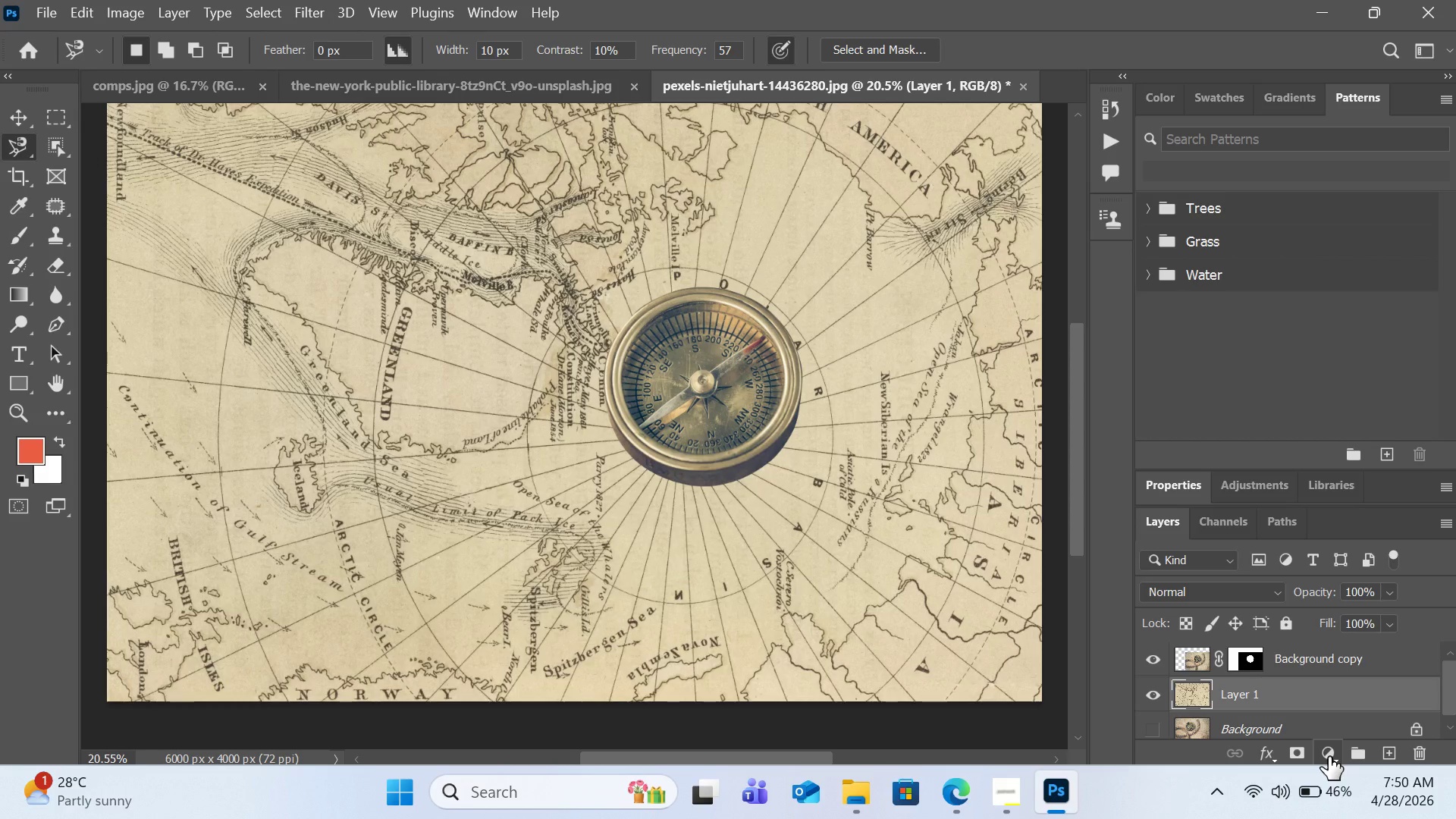 
left_click([1329, 757])
 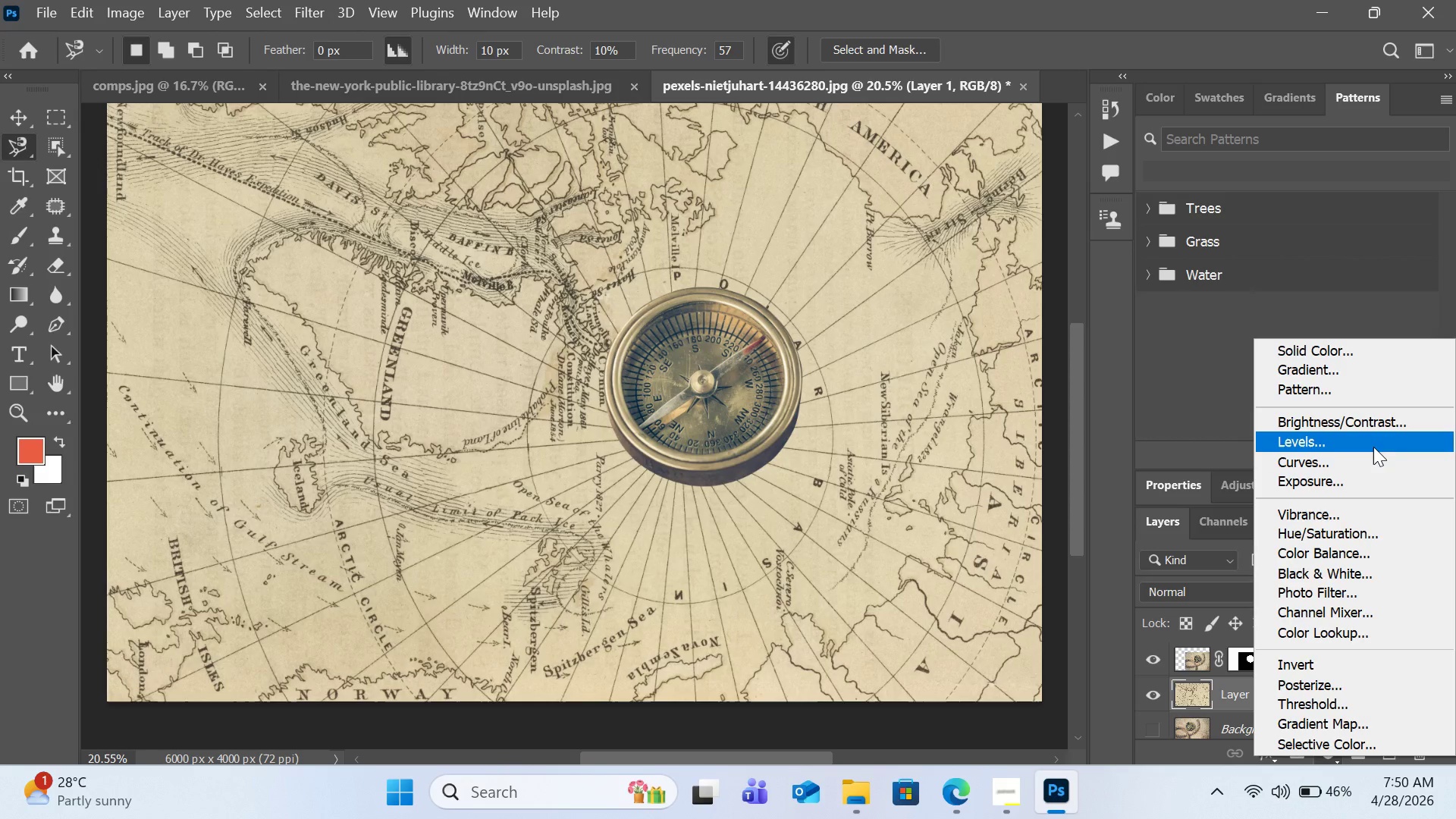 
left_click([1373, 447])
 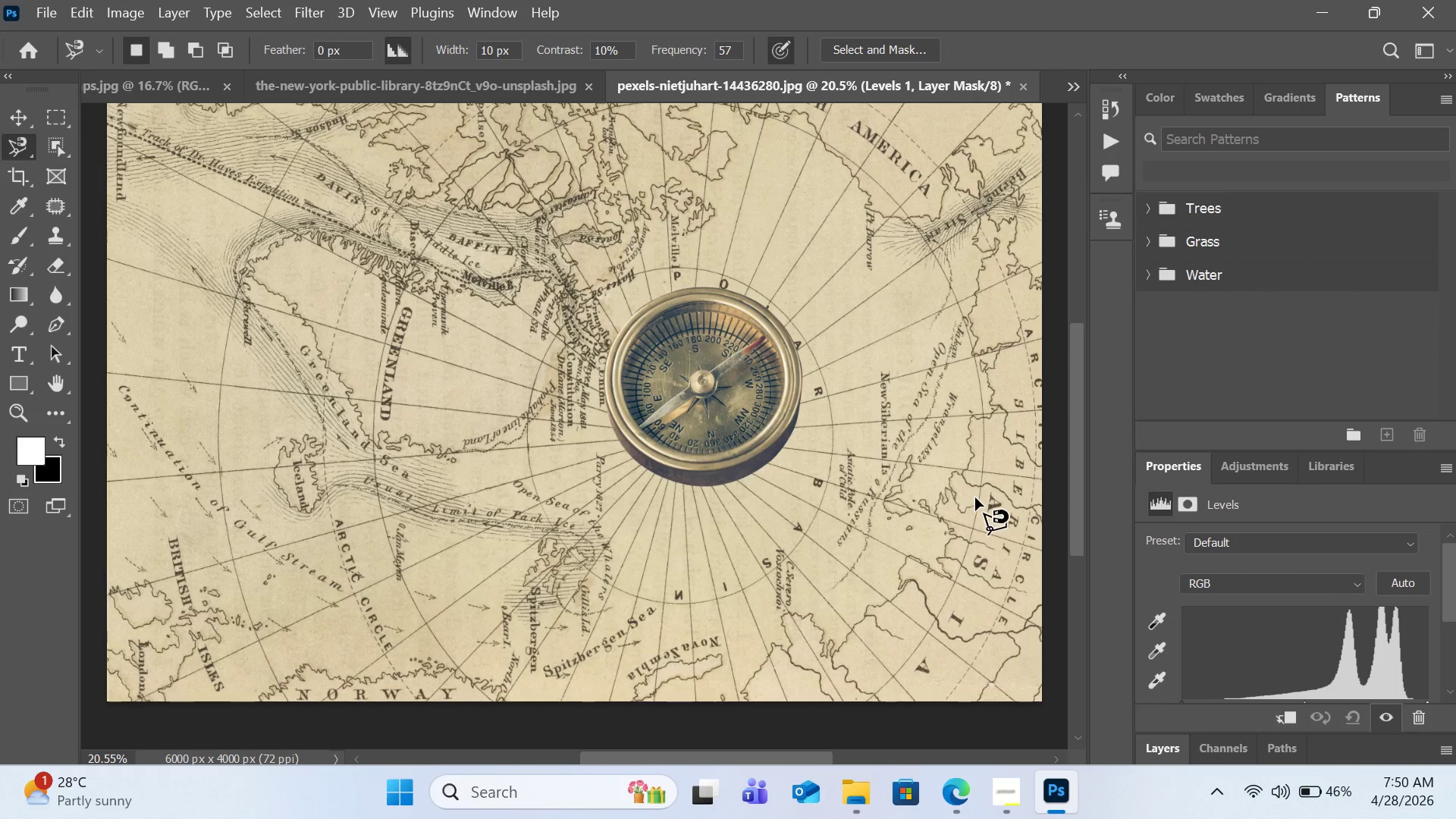 
scroll: coordinate [1300, 529], scroll_direction: down, amount: 6.0
 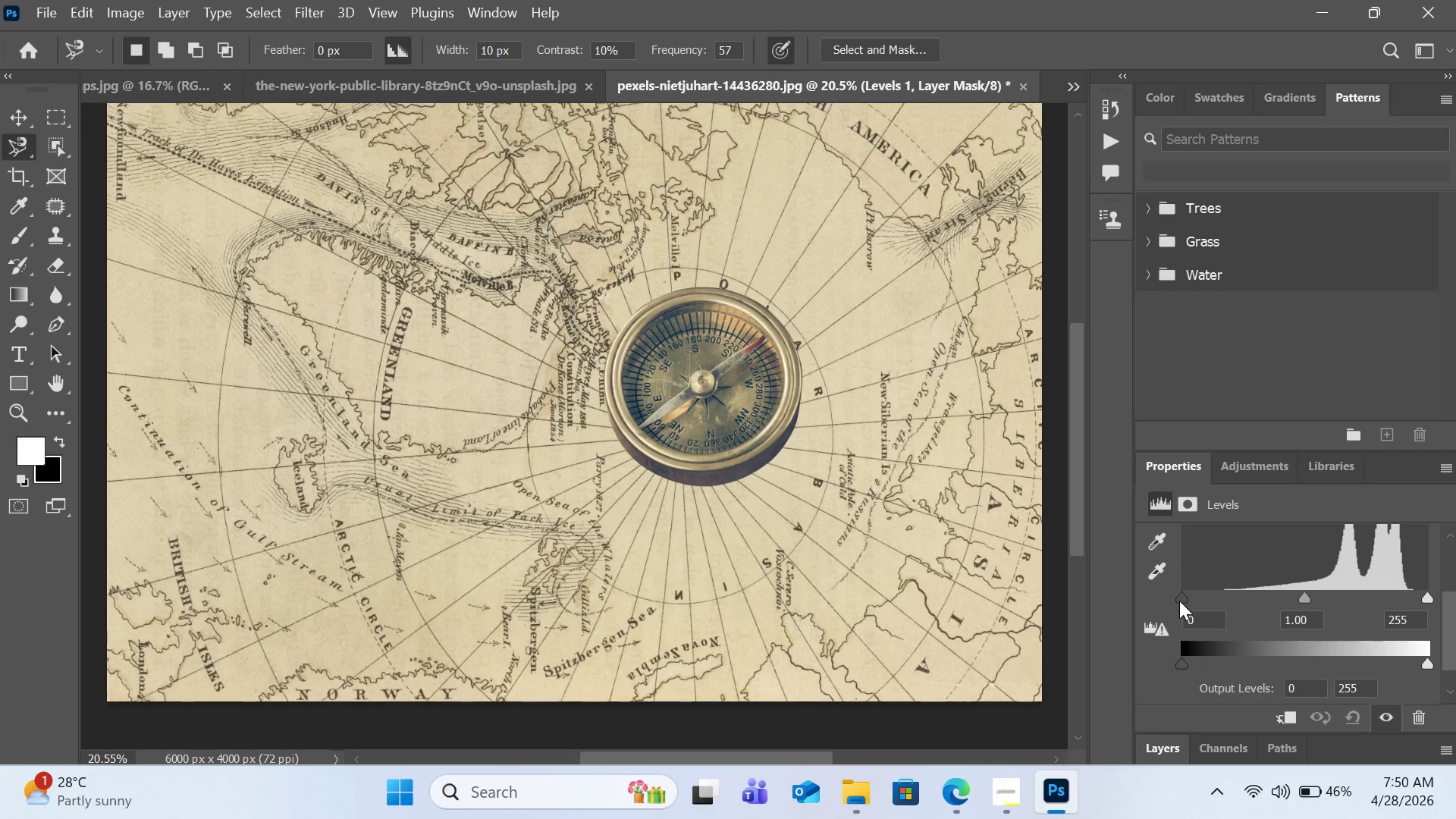 
left_click_drag(start_coordinate=[1193, 592], to_coordinate=[1227, 597])
 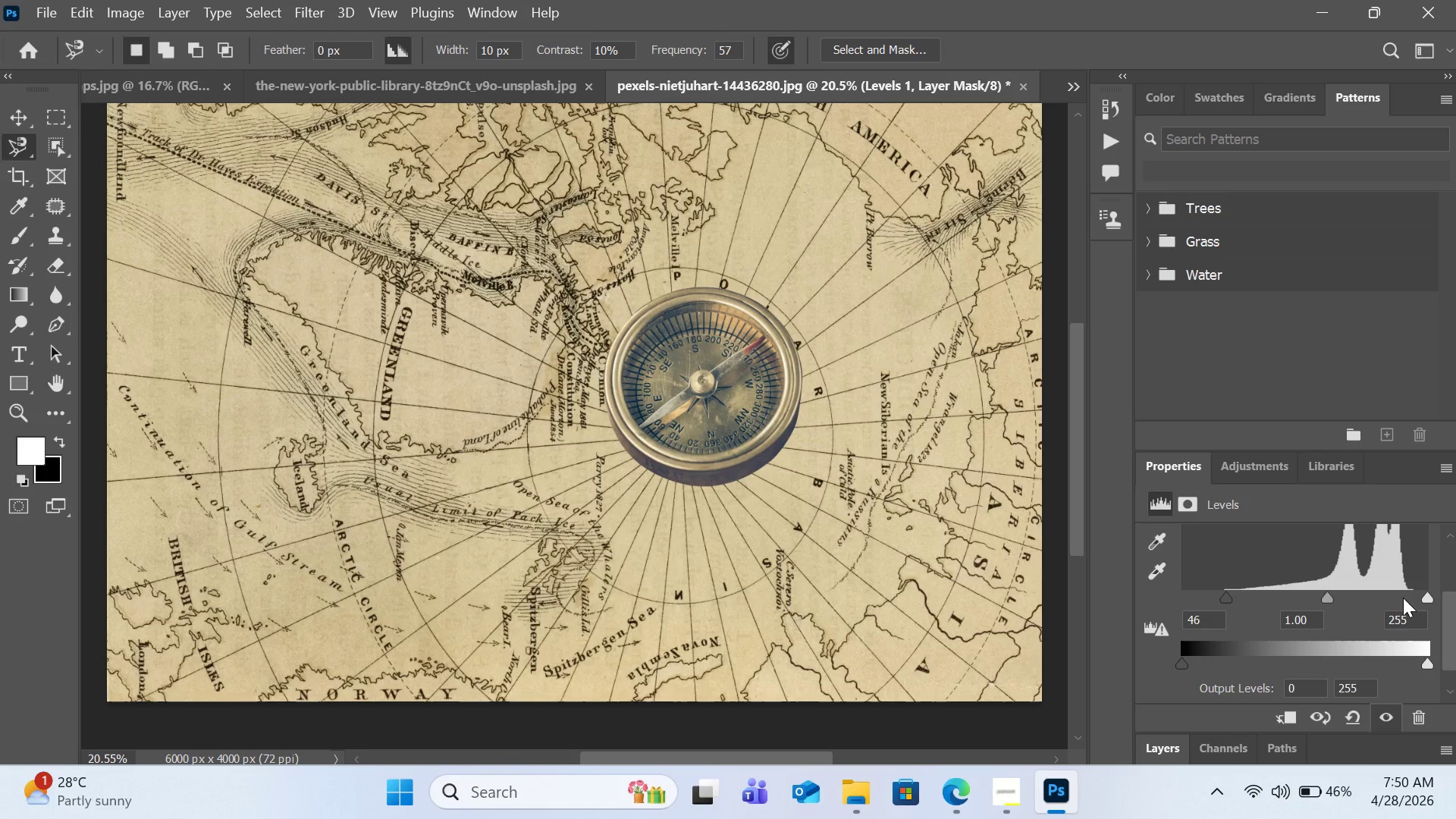 
left_click_drag(start_coordinate=[1426, 598], to_coordinate=[1451, 603])
 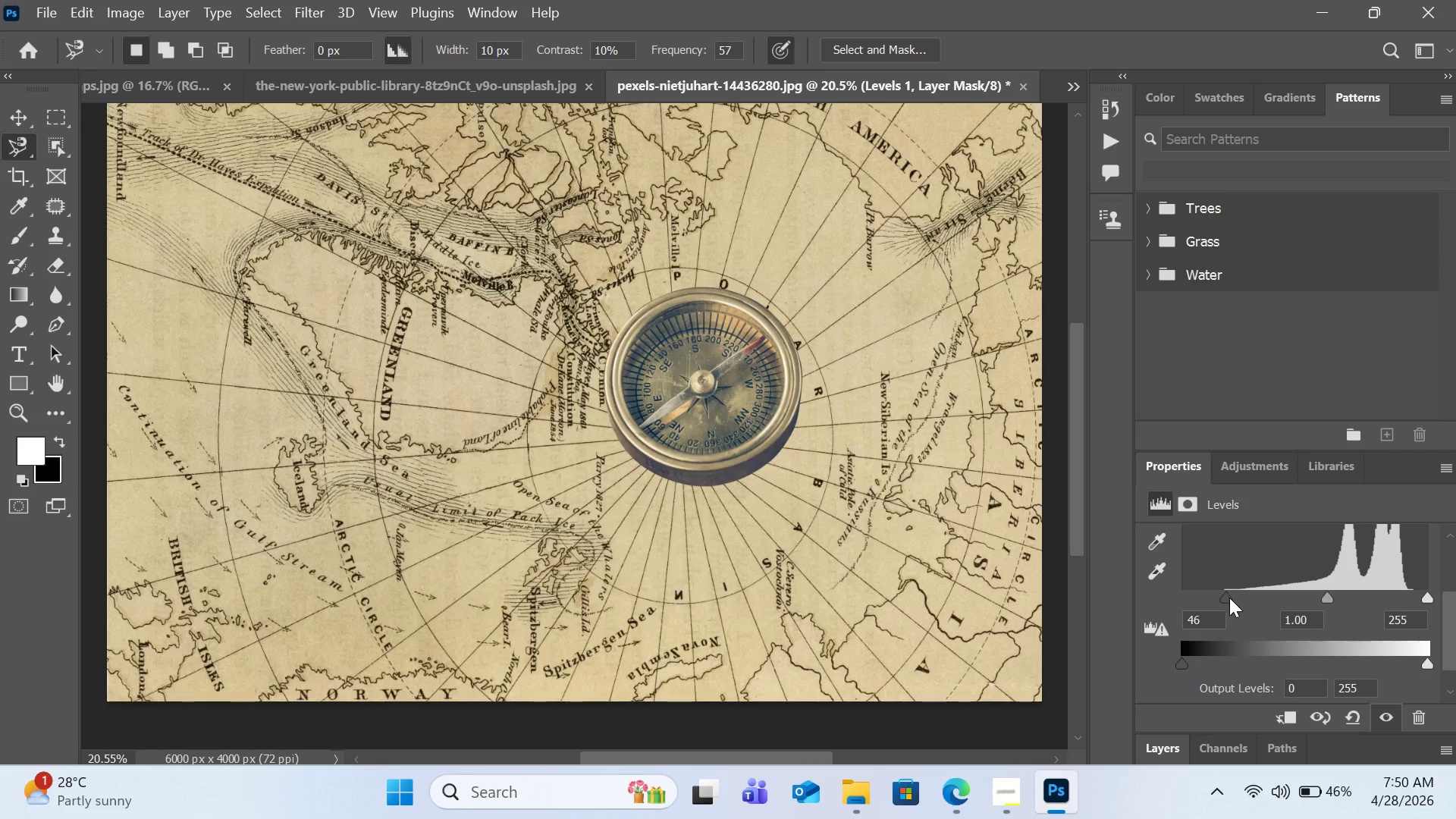 
left_click_drag(start_coordinate=[1229, 596], to_coordinate=[1222, 599])
 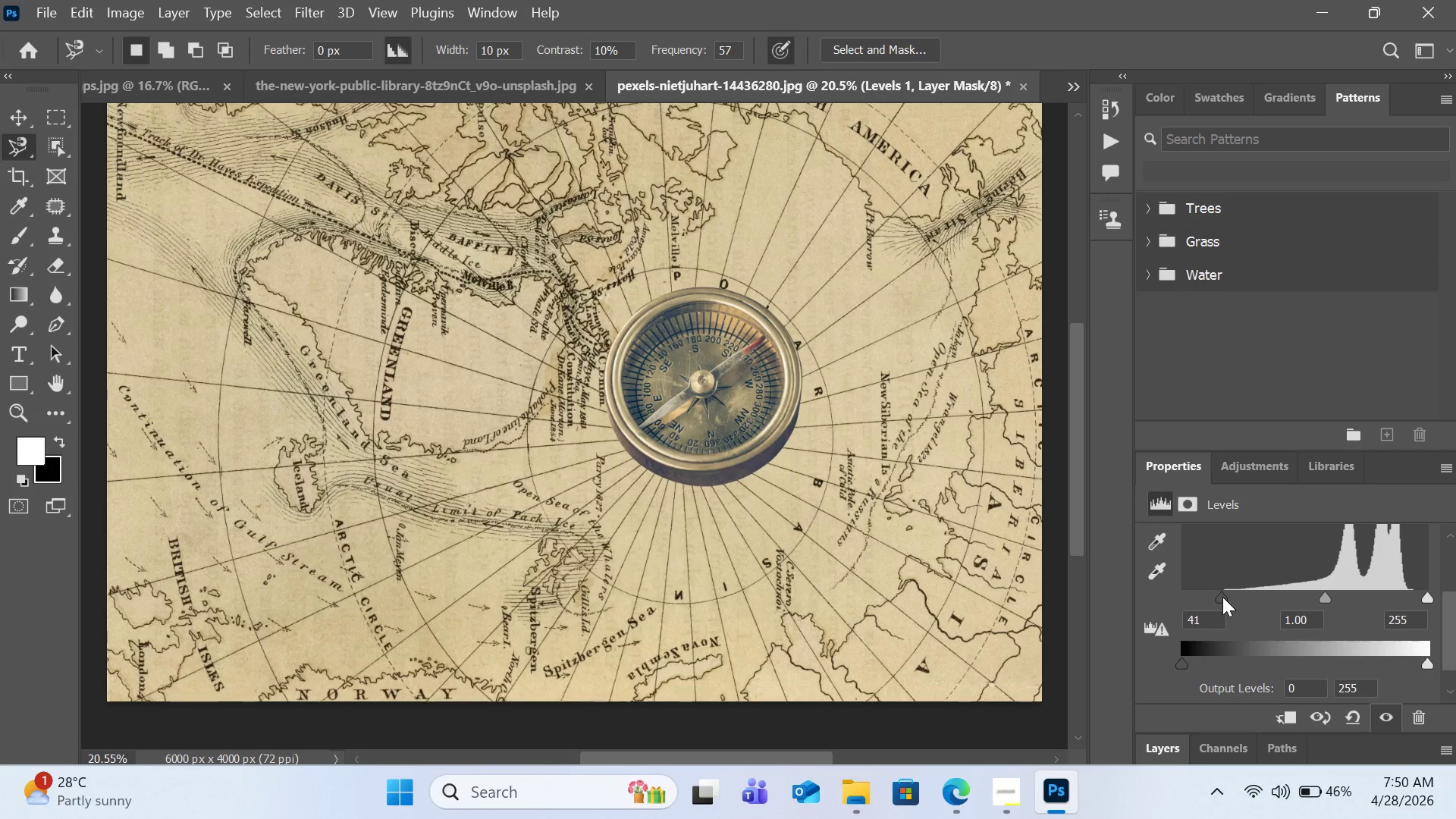 
scroll: coordinate [1313, 593], scroll_direction: down, amount: 5.0
 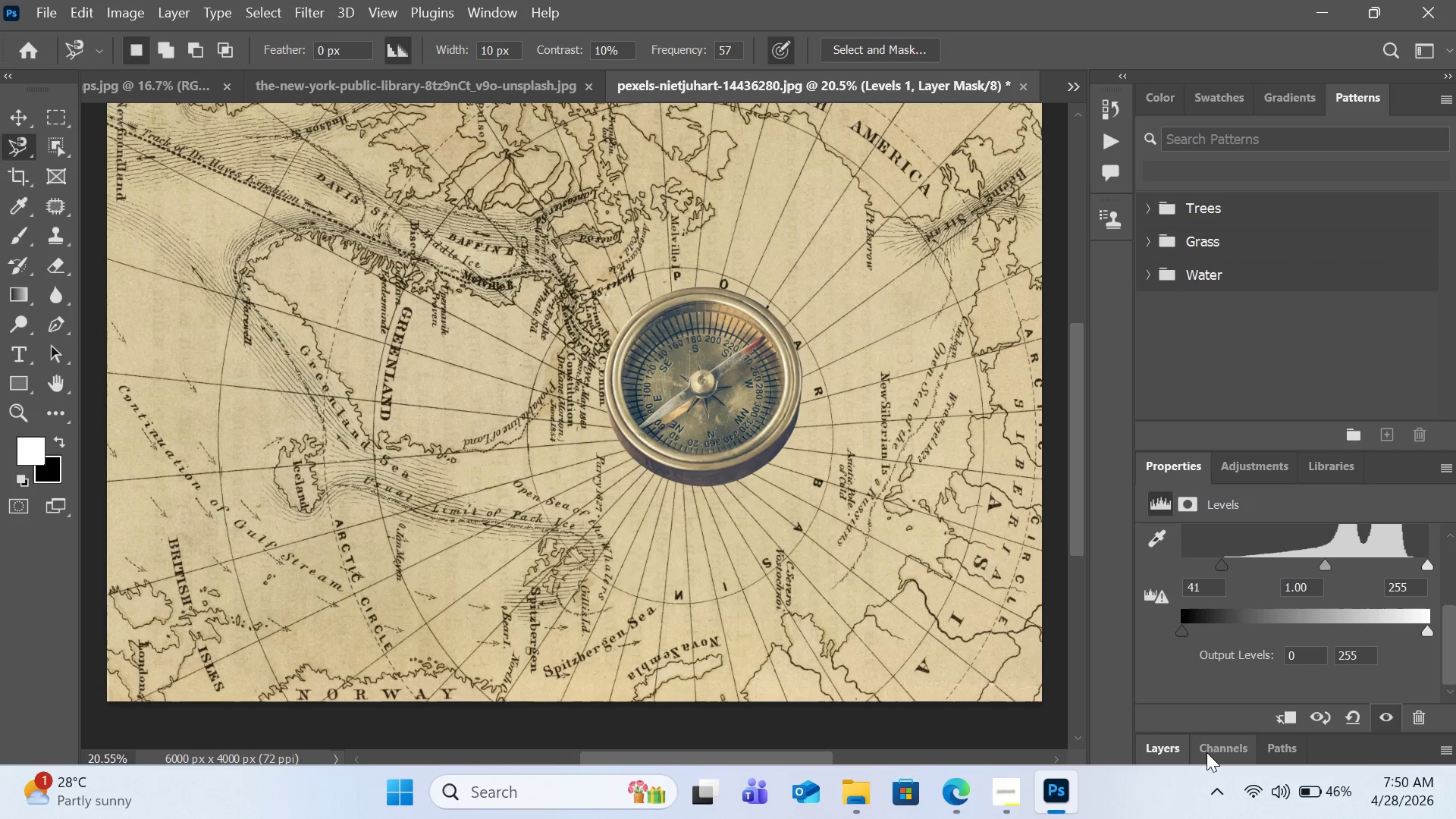 
left_click([1207, 754])
 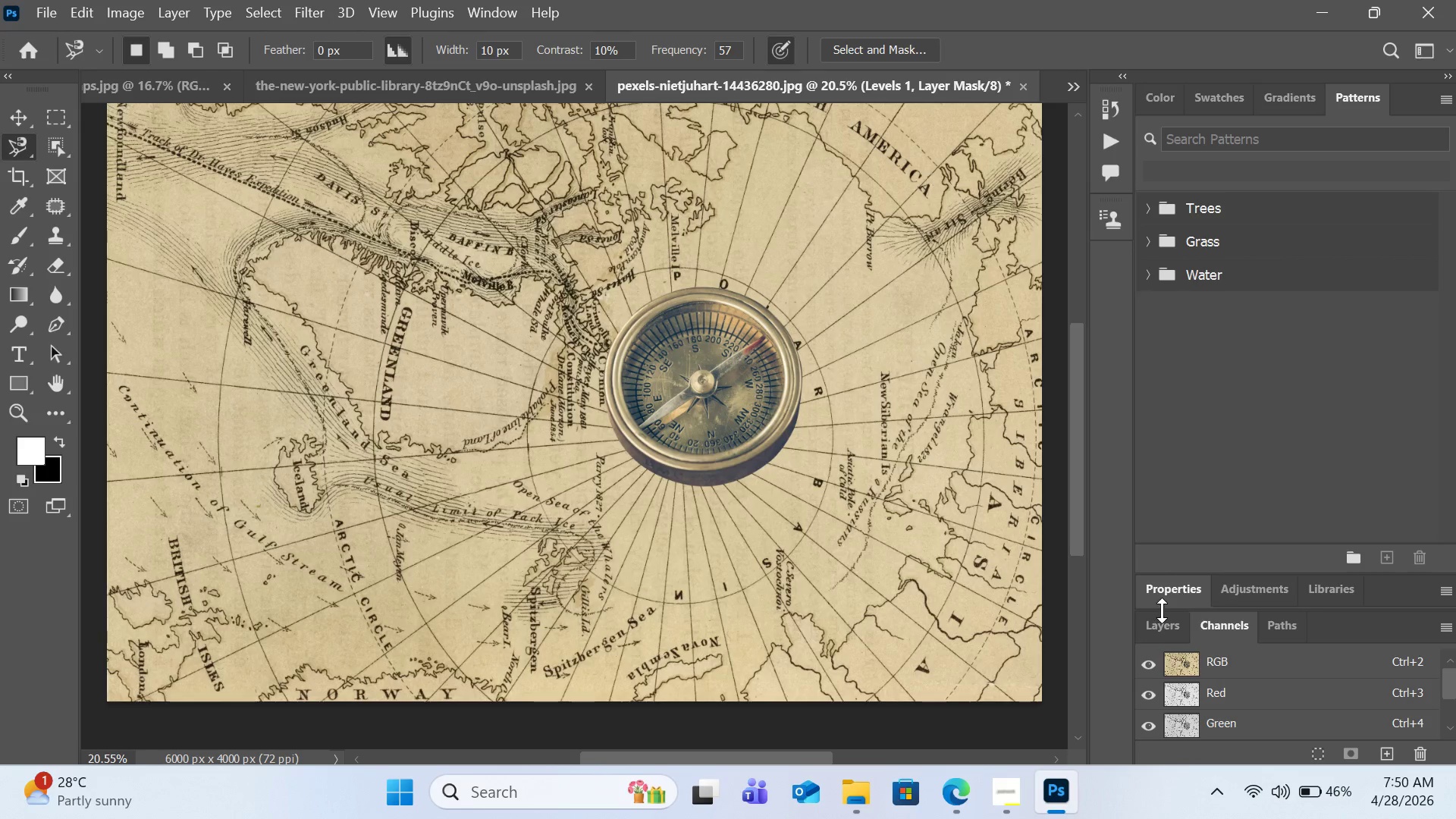 
left_click([1158, 627])
 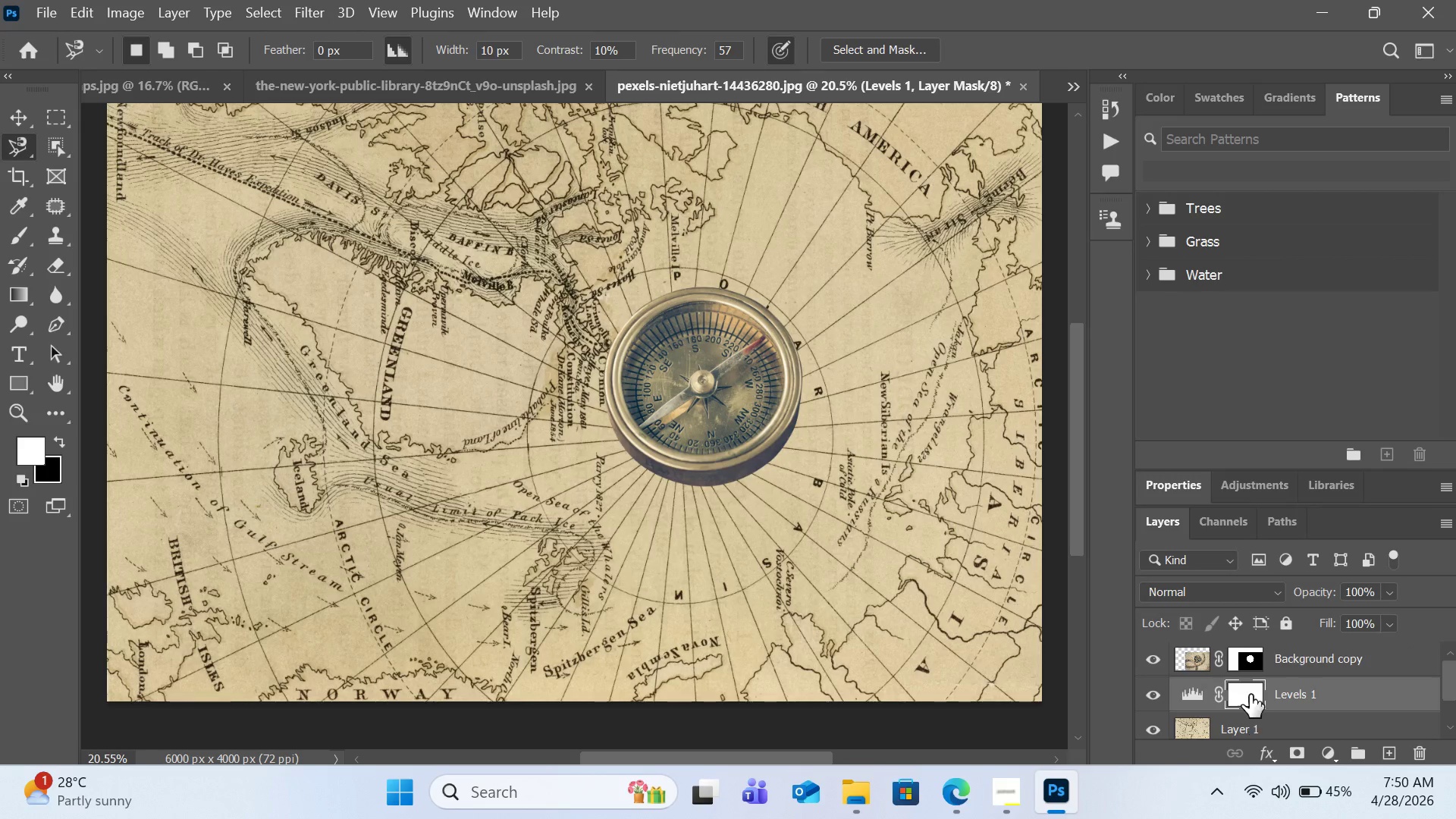 
wait(7.57)
 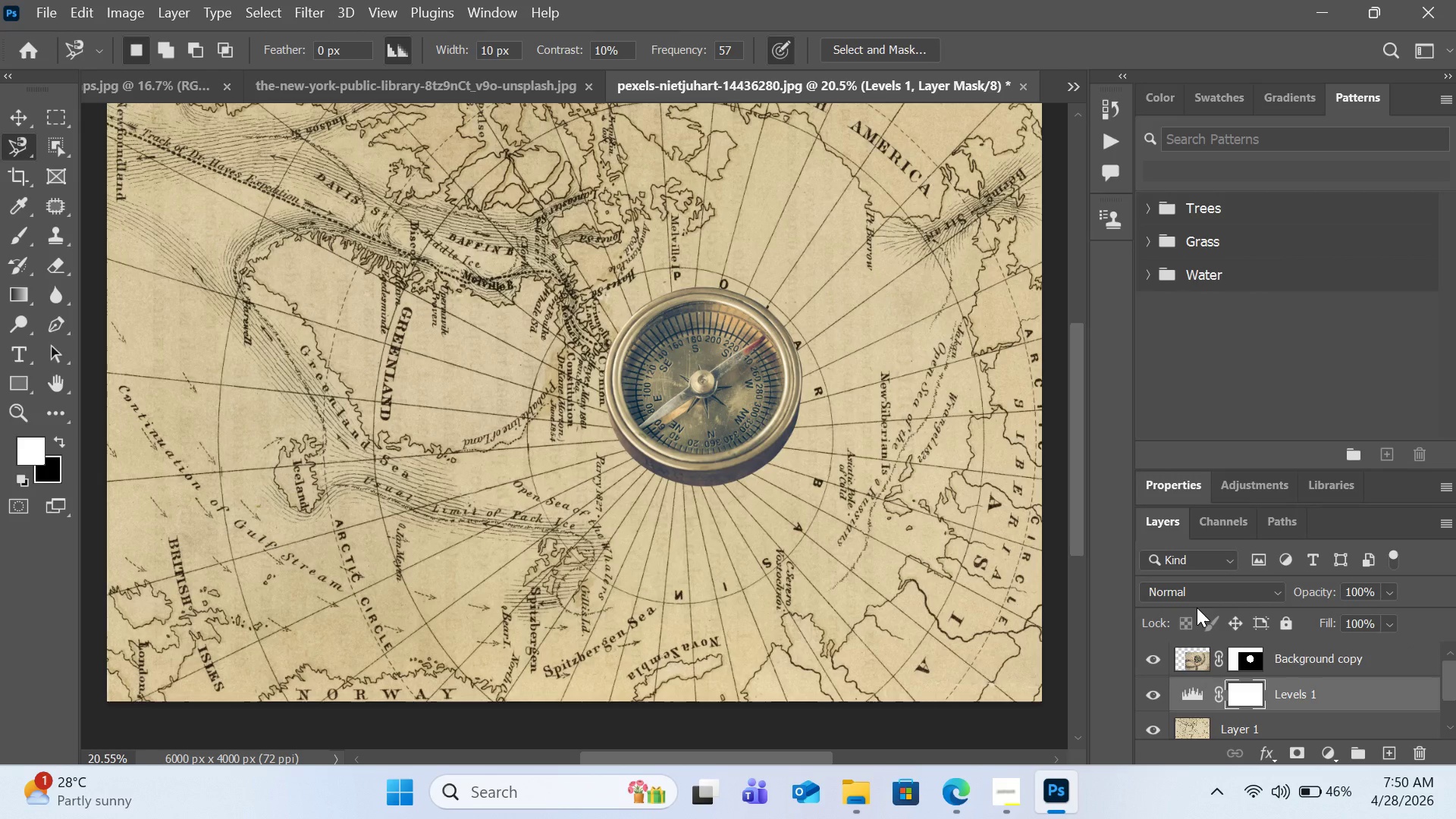 
mouse_move([1321, 735])
 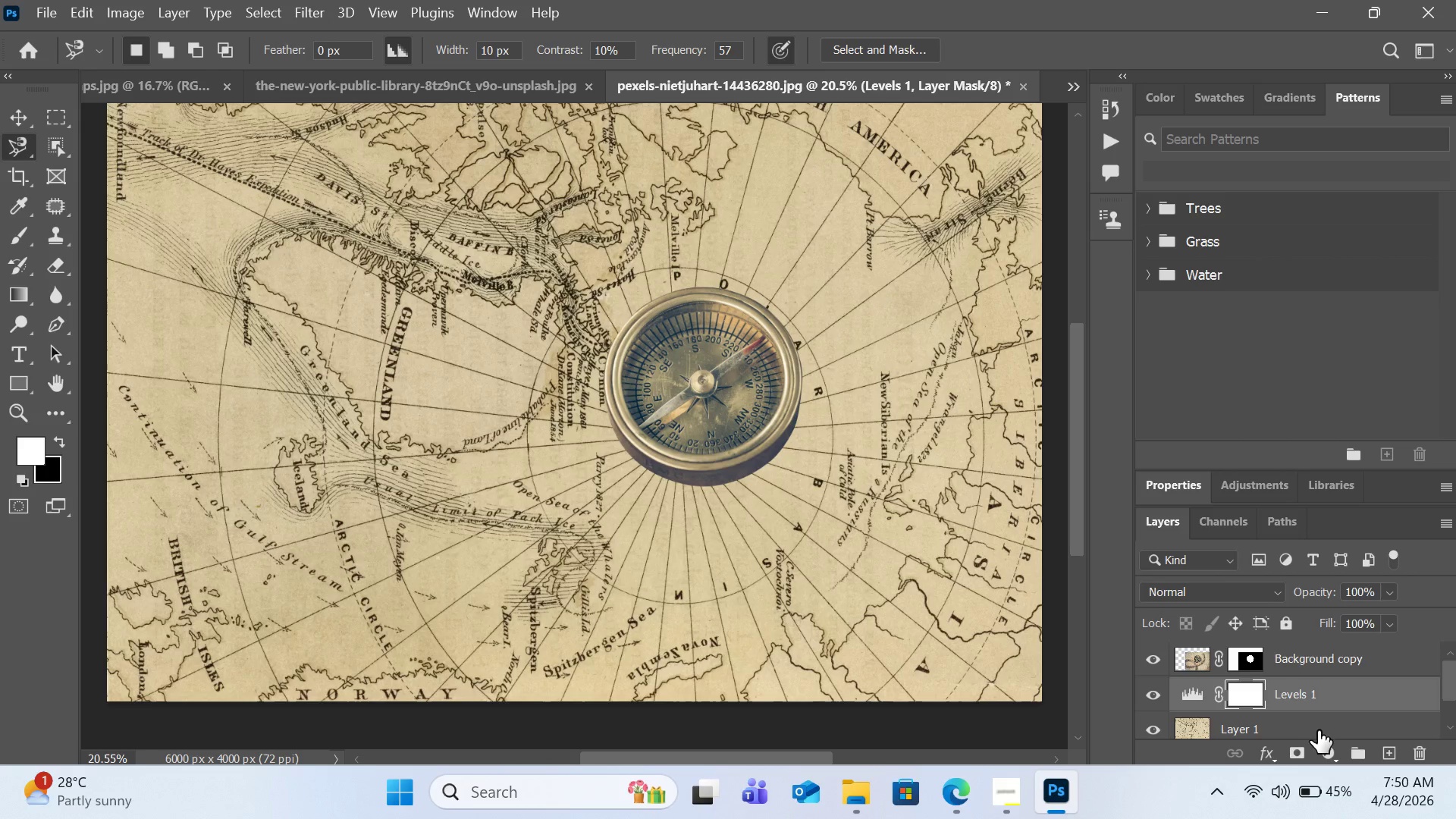 
hold_key(key=AltLeft, duration=4.41)
left_click([1309, 711])
 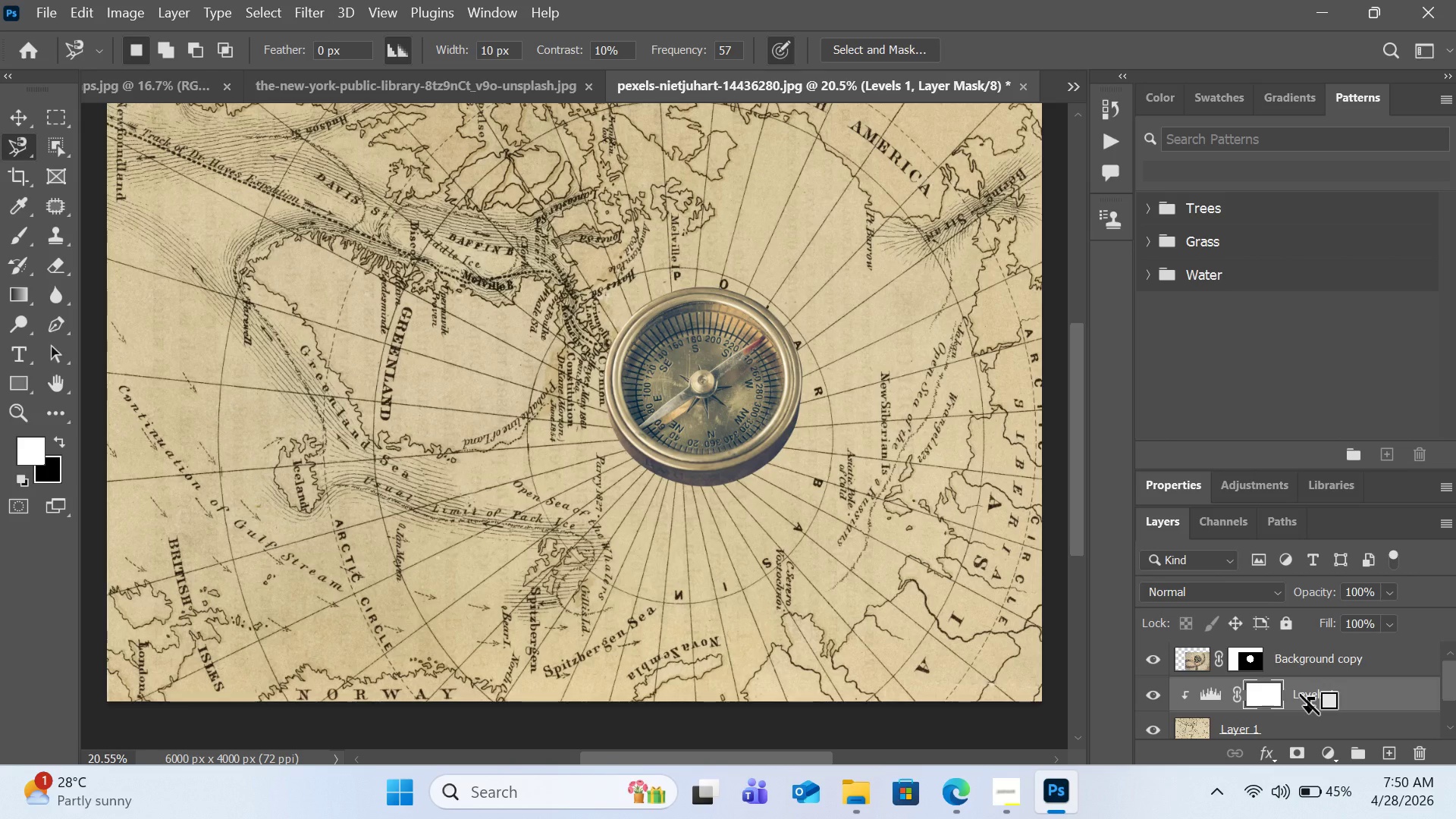 
left_click([1309, 711])
 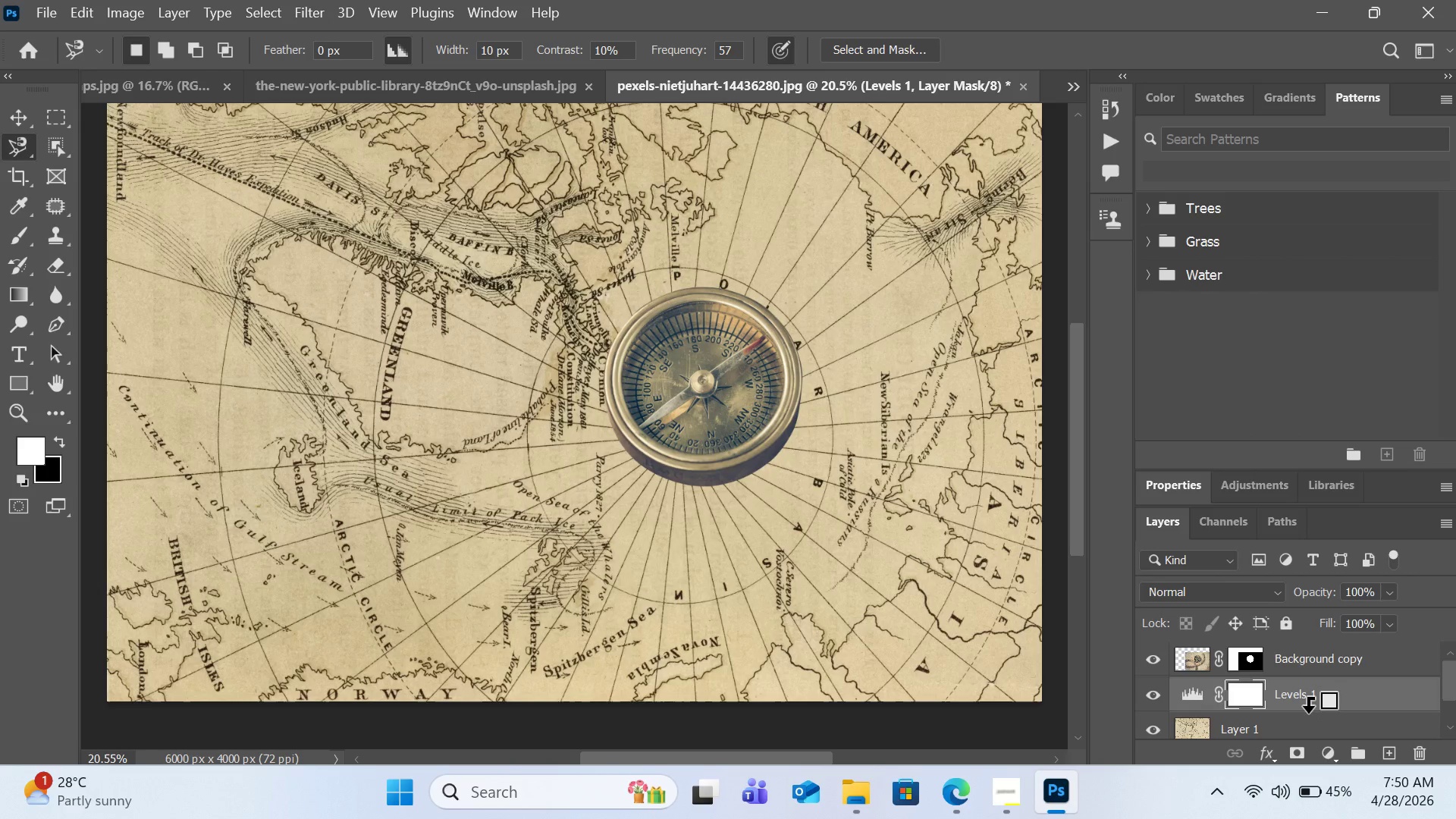 
left_click([1309, 711])
 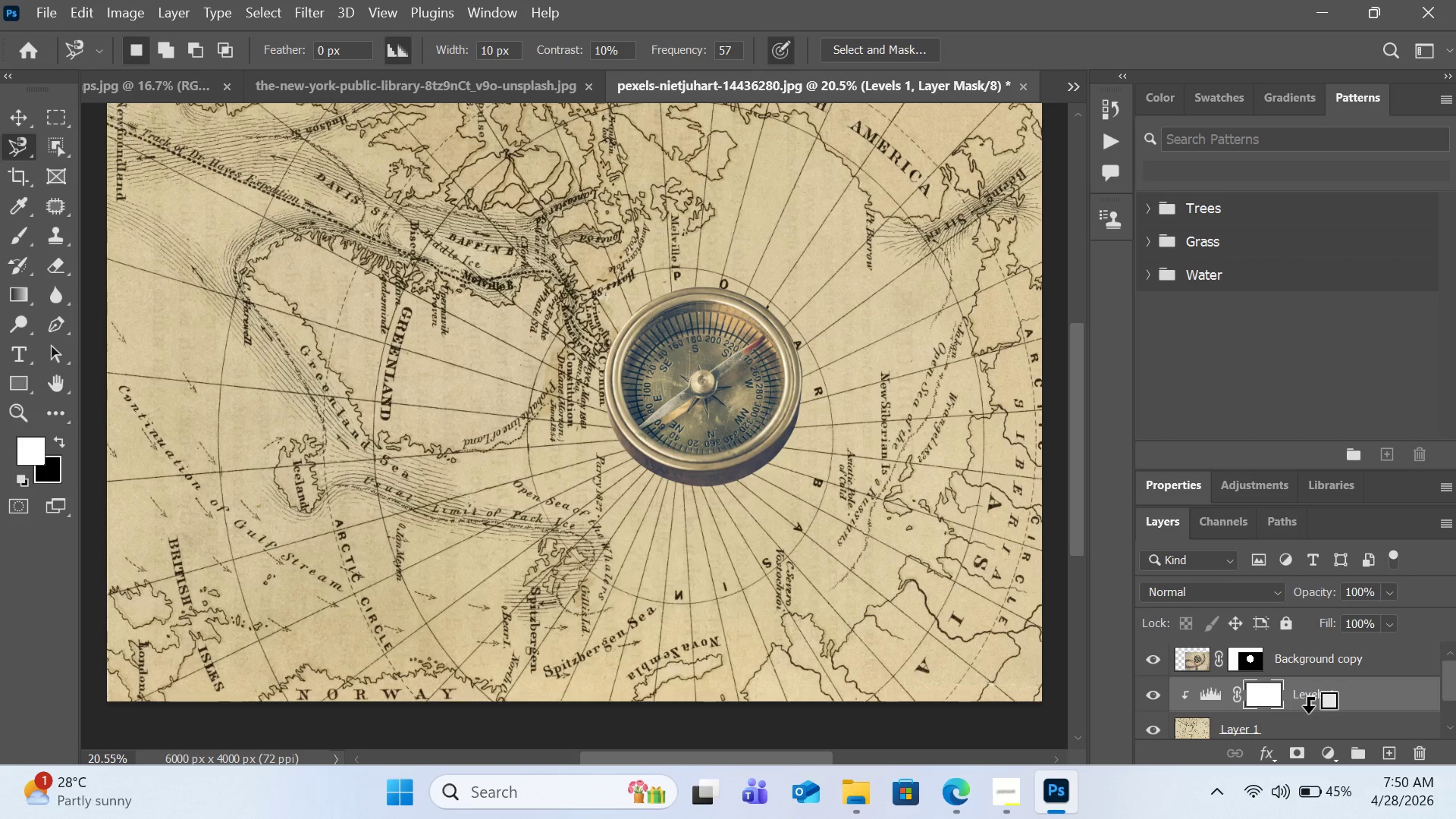 
left_click([1309, 711])
 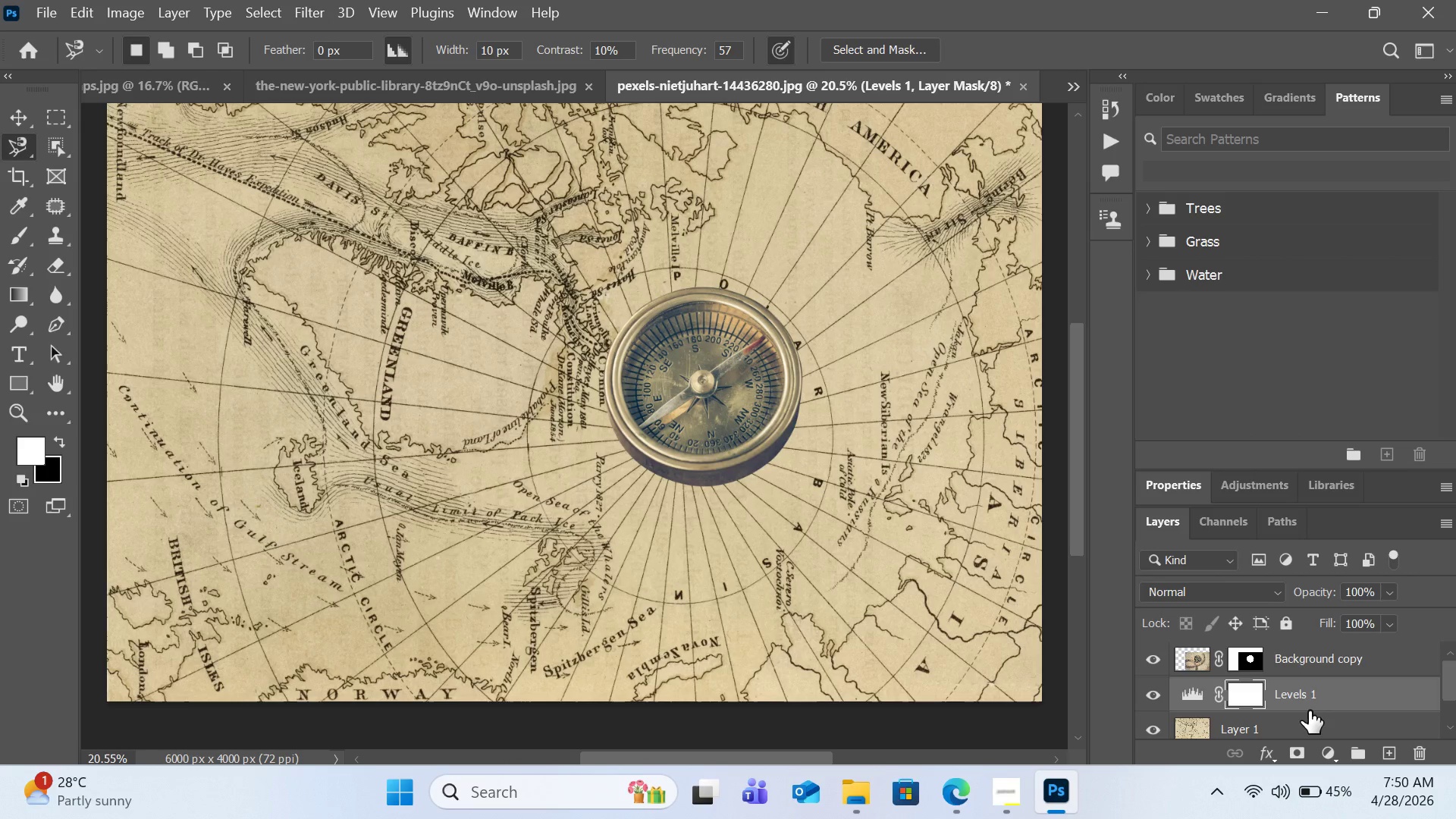 
scroll: coordinate [1309, 711], scroll_direction: down, amount: 1.0
 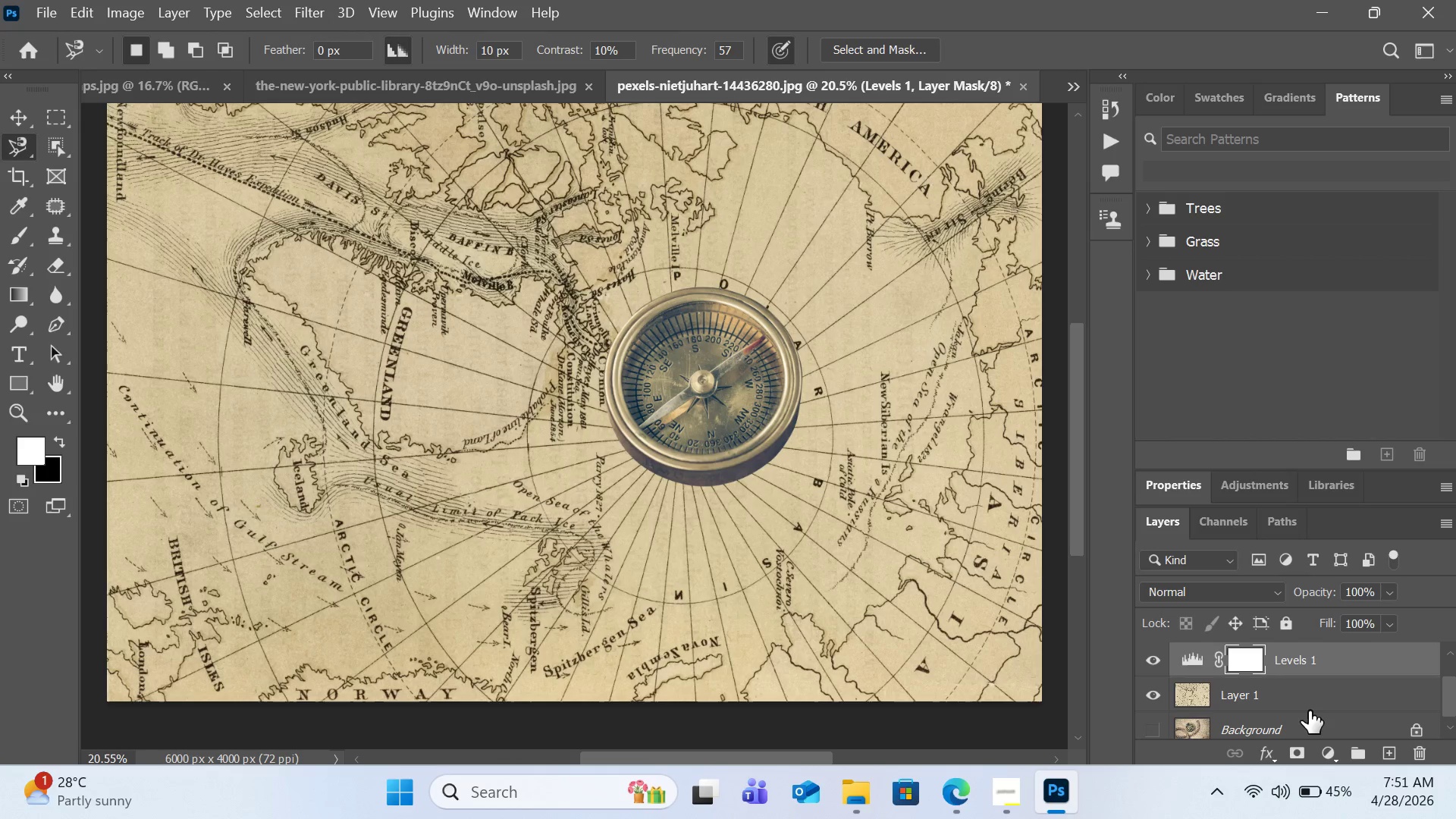 
wait(5.16)
 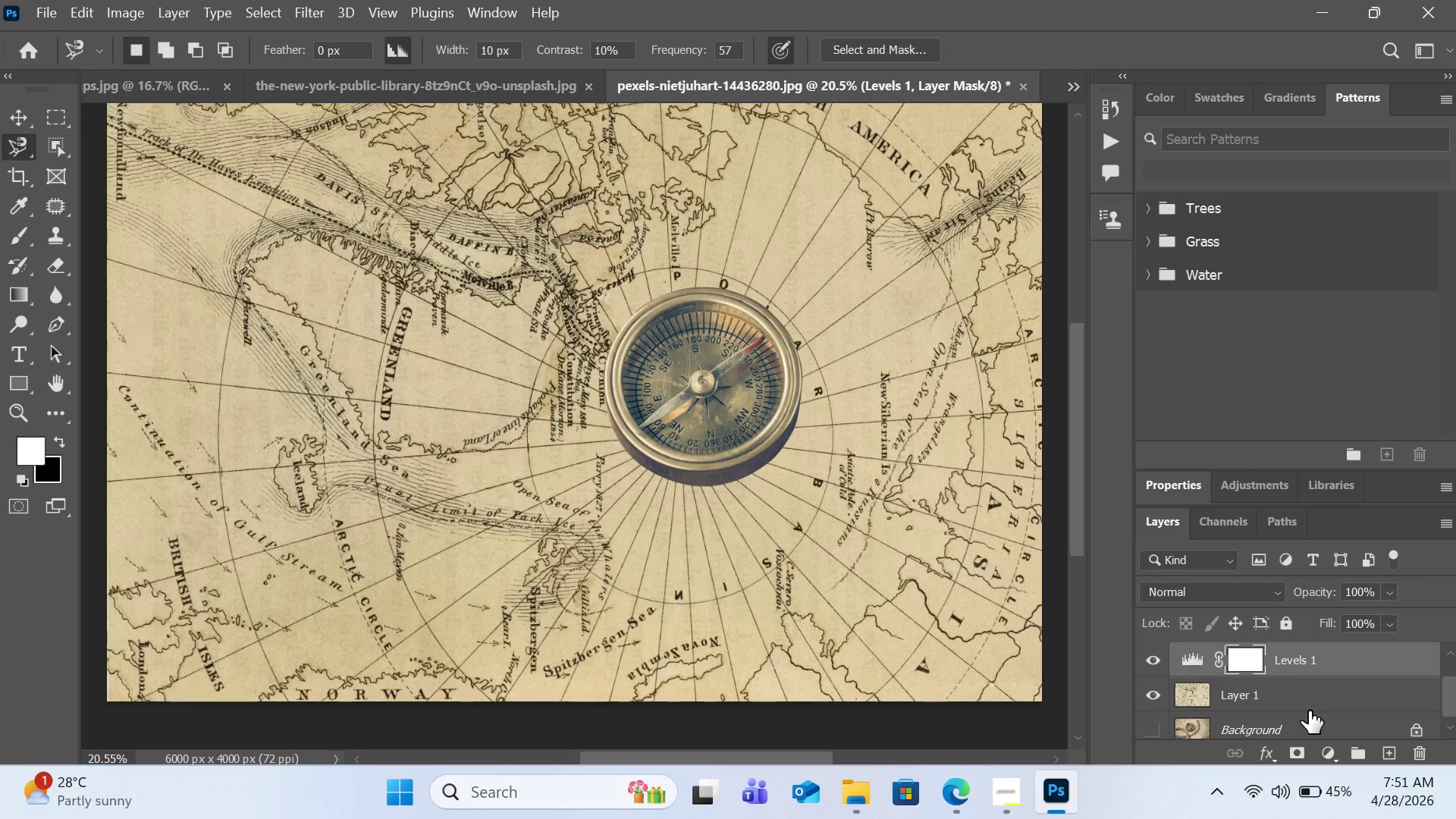 
left_click([1330, 748])
 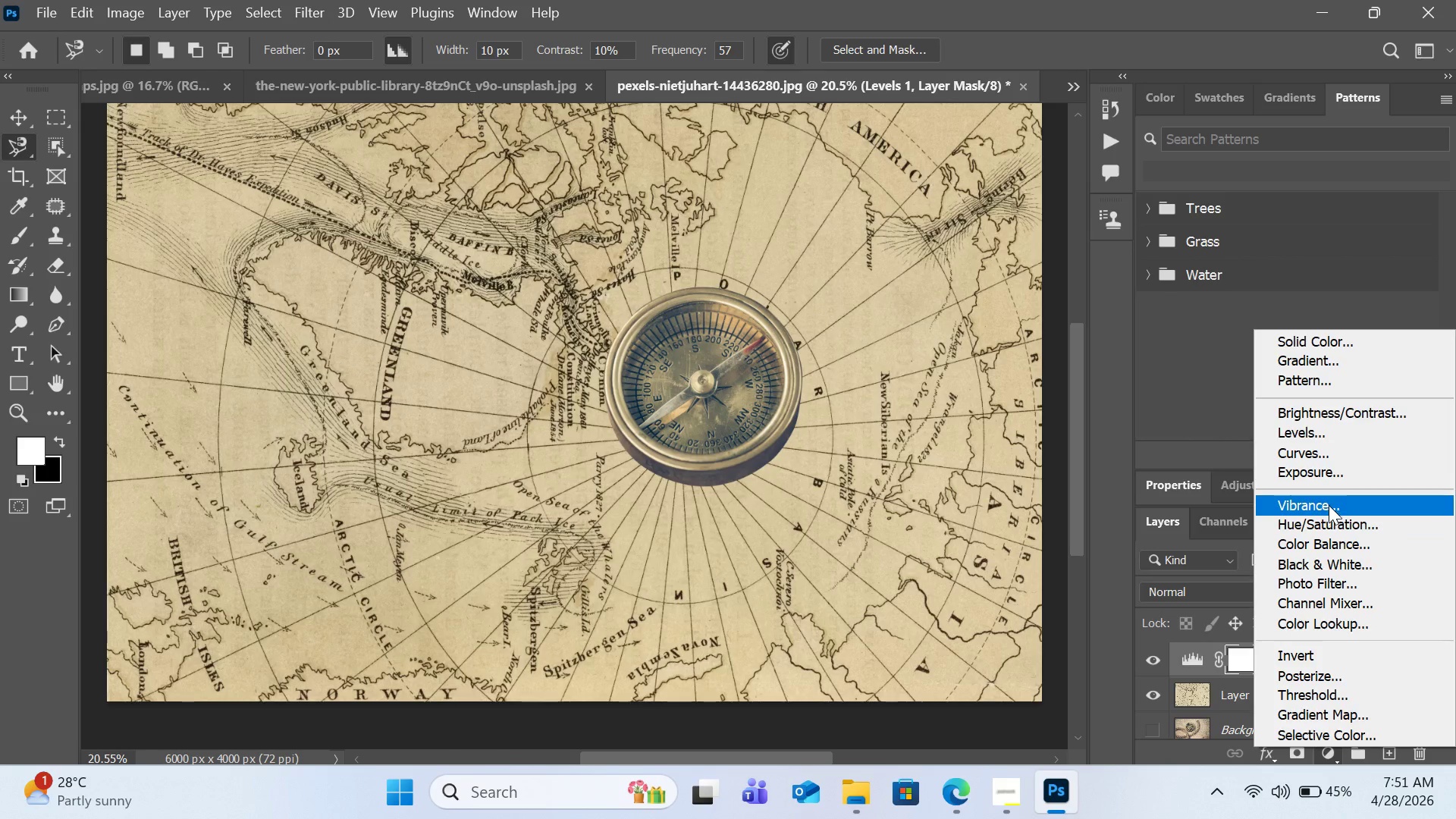 
left_click([1333, 454])
 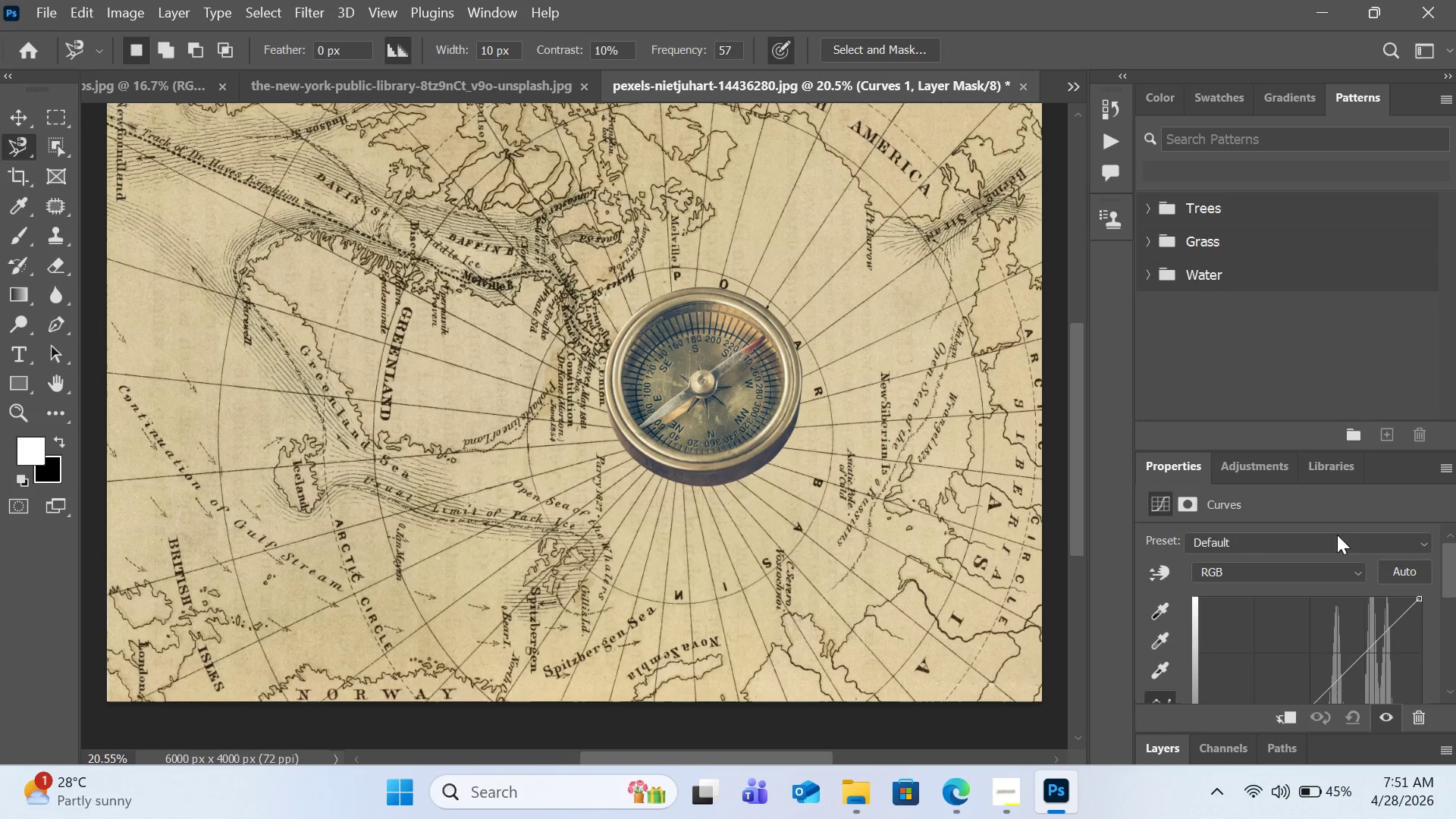 
scroll: coordinate [1316, 513], scroll_direction: down, amount: 4.0
 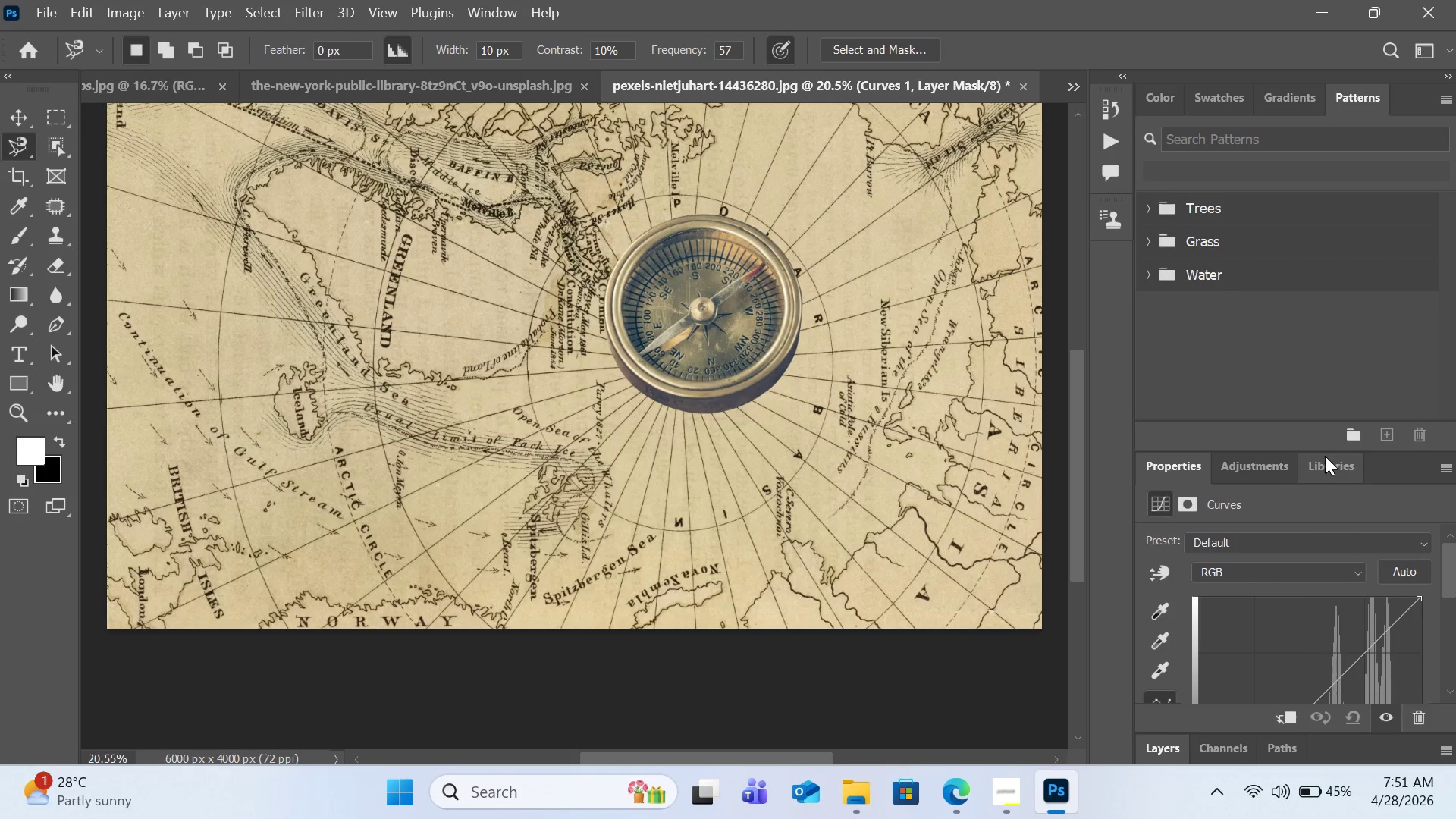 
left_click_drag(start_coordinate=[1324, 452], to_coordinate=[1310, 266])
 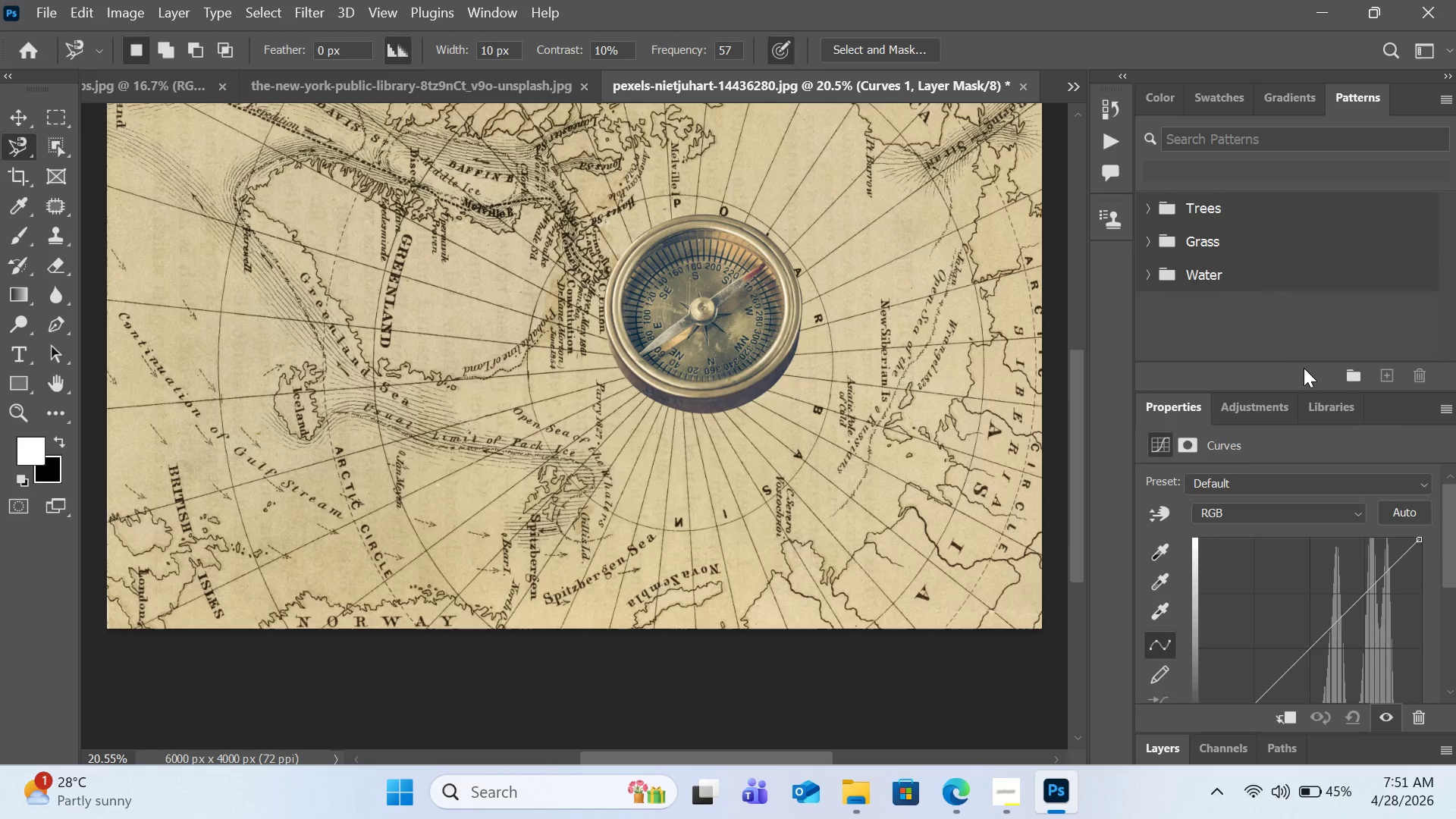 
left_click_drag(start_coordinate=[1305, 374], to_coordinate=[1302, 309])
 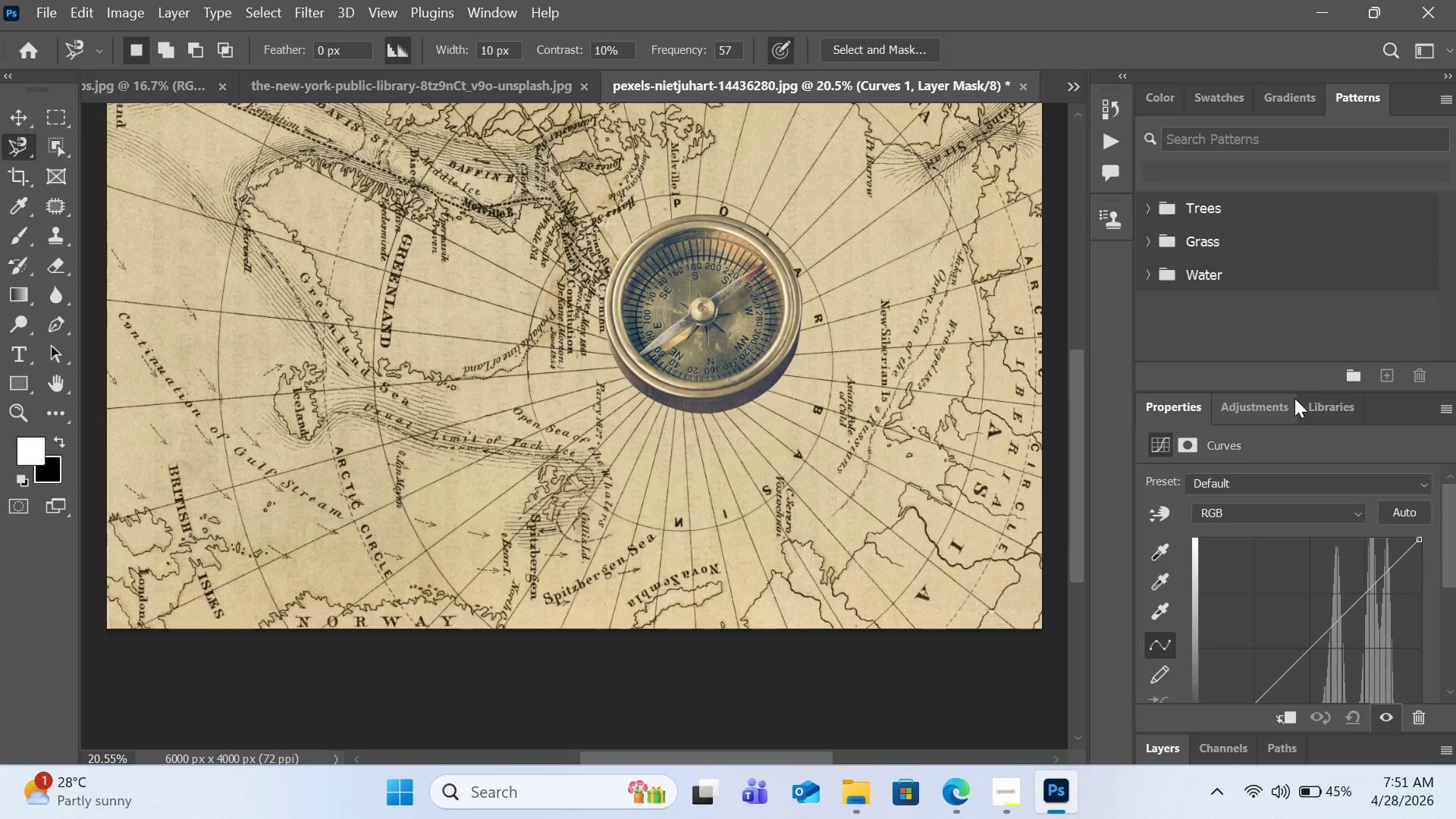 
left_click_drag(start_coordinate=[1294, 394], to_coordinate=[1297, 303])
 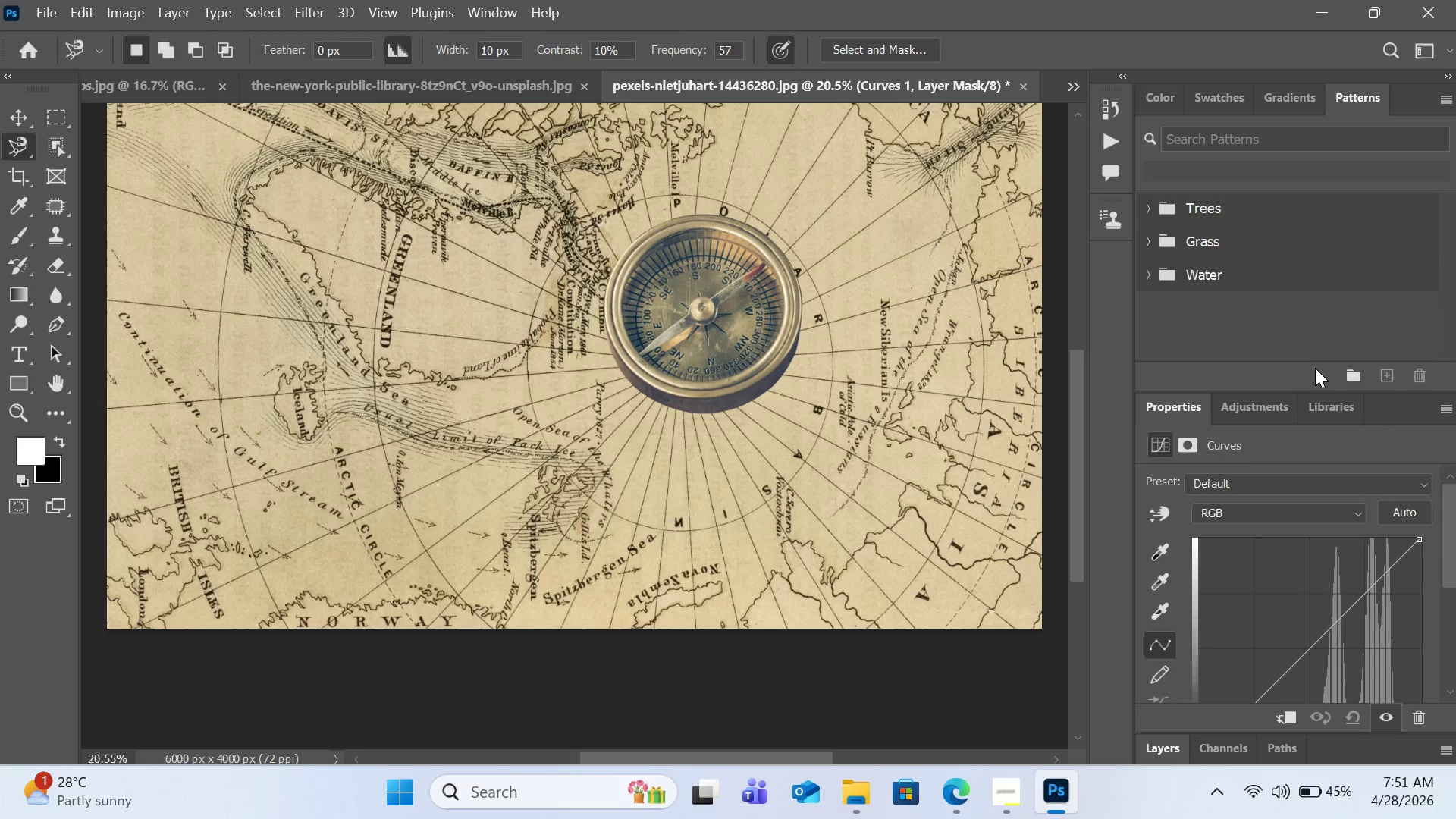 
left_click_drag(start_coordinate=[1315, 368], to_coordinate=[1300, 301])
 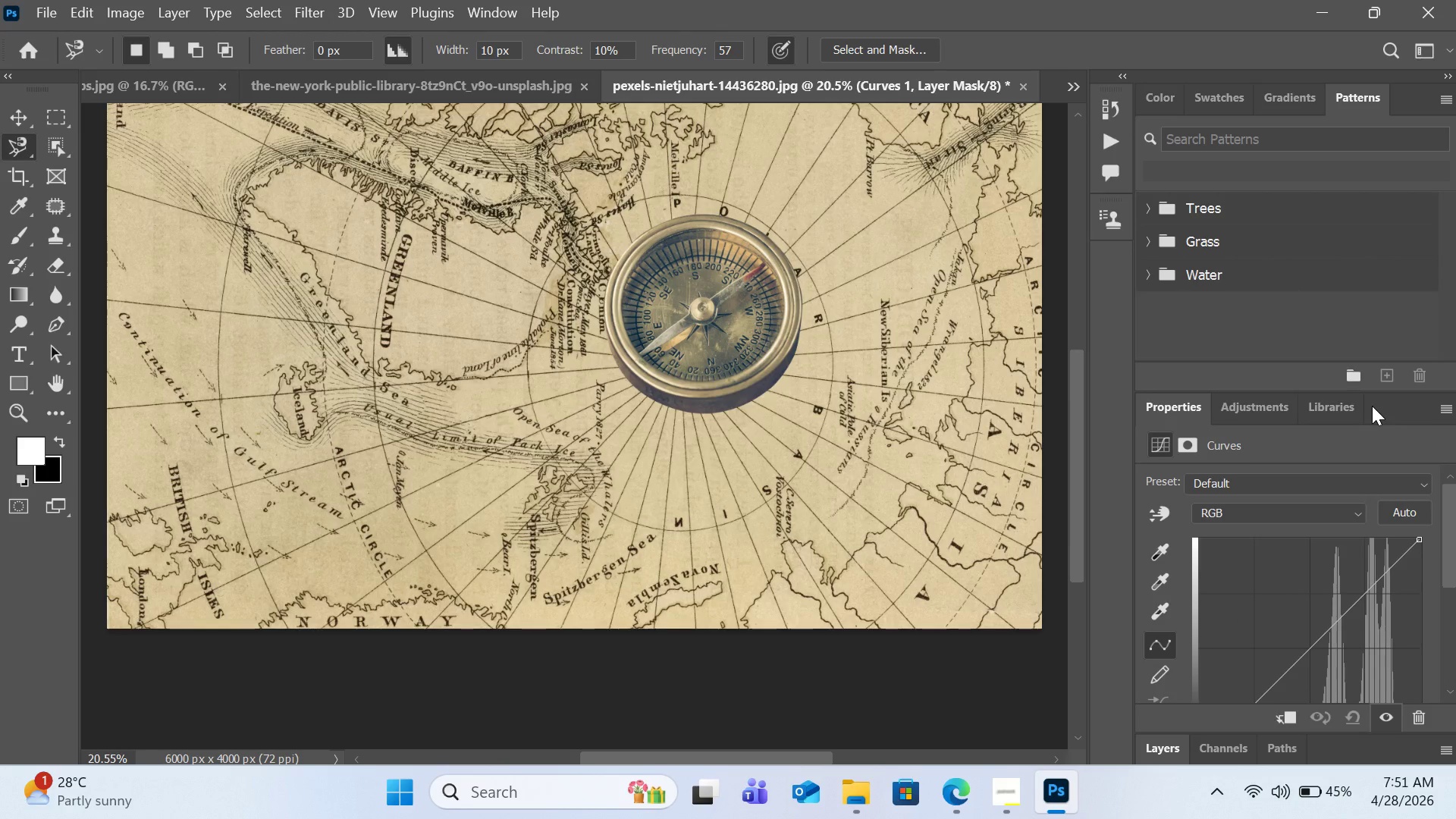 
left_click_drag(start_coordinate=[1372, 408], to_coordinate=[1361, 309])
 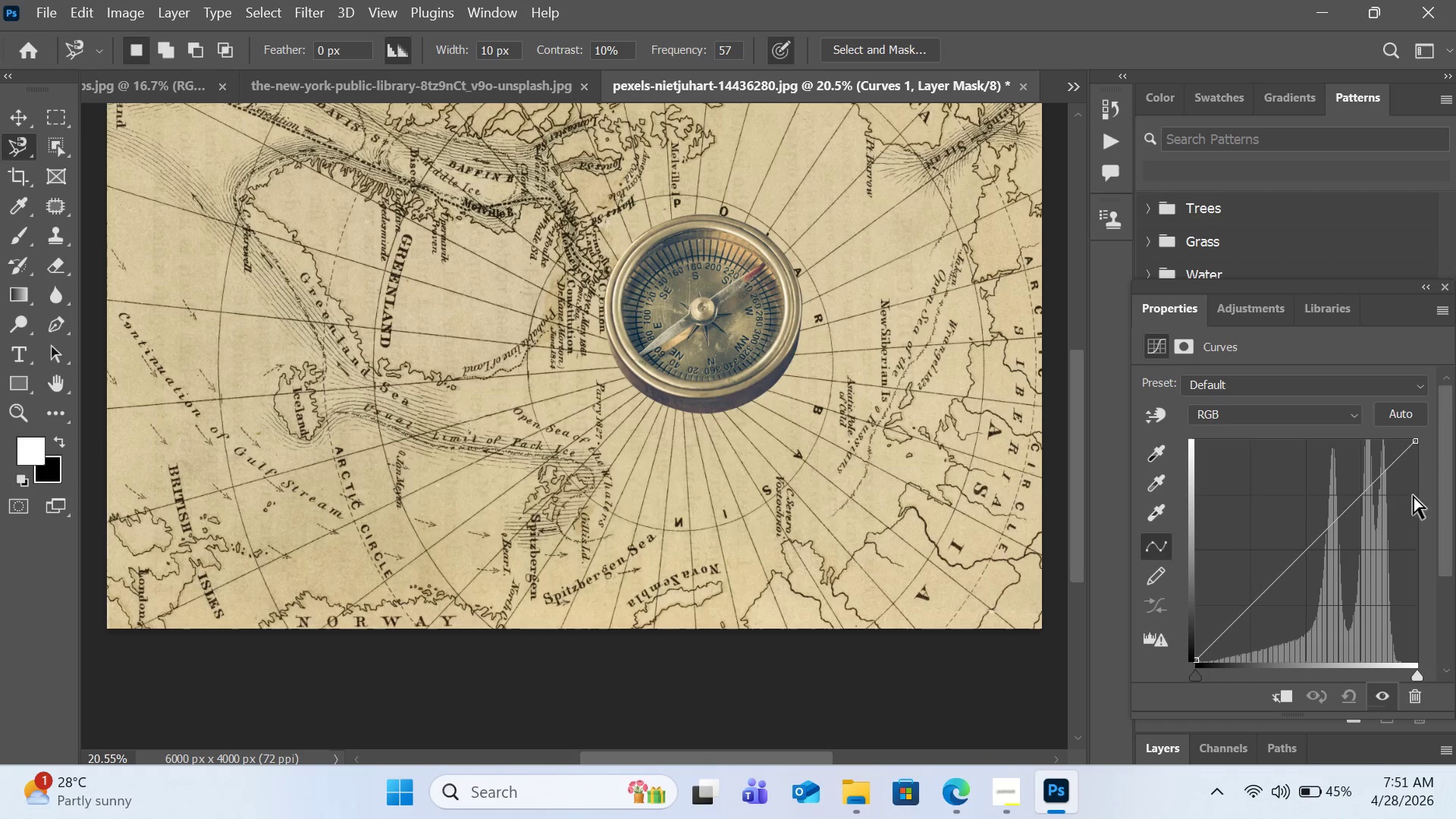 
left_click_drag(start_coordinate=[1257, 599], to_coordinate=[1268, 604])
 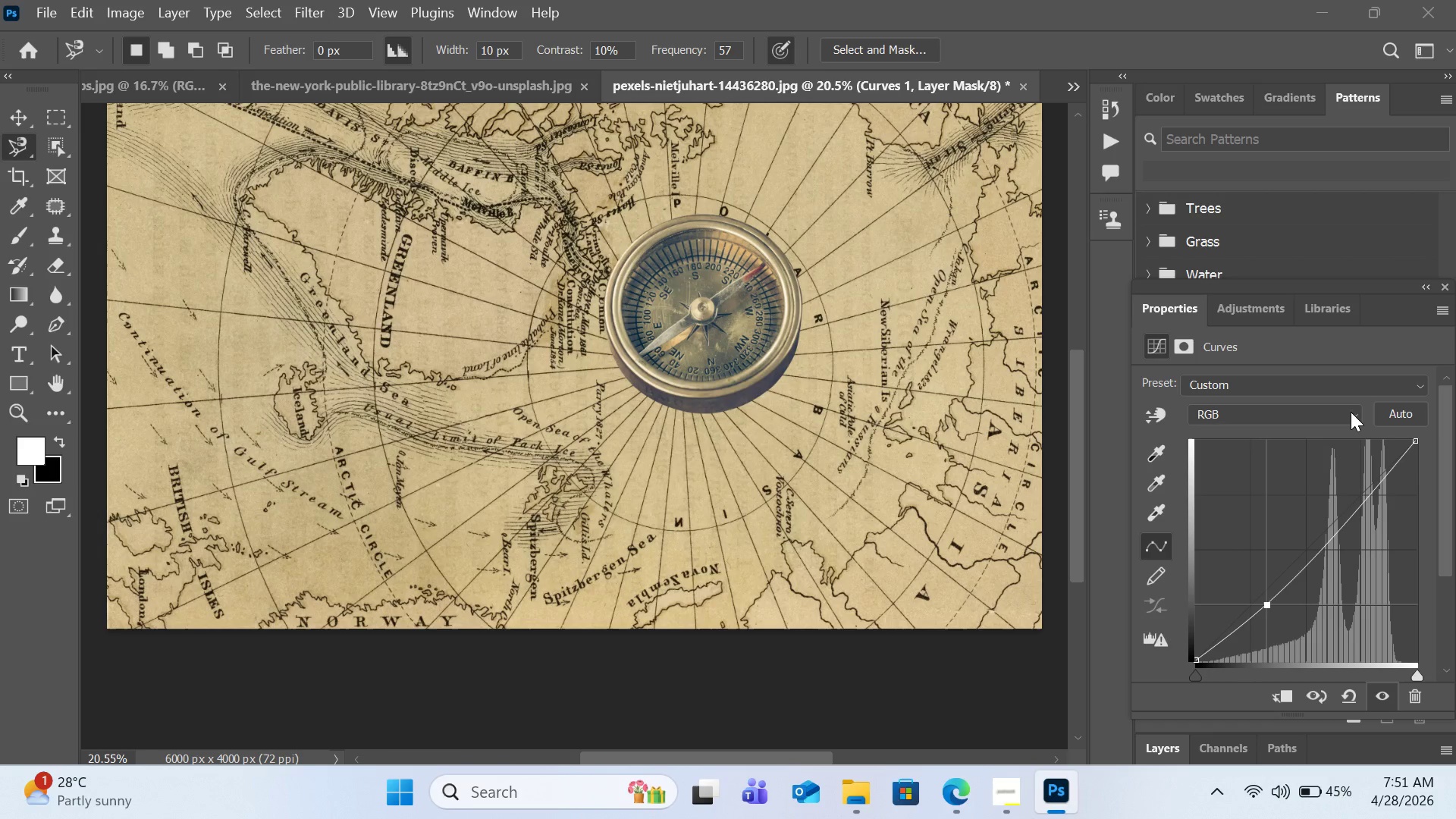 
wait(9.5)
 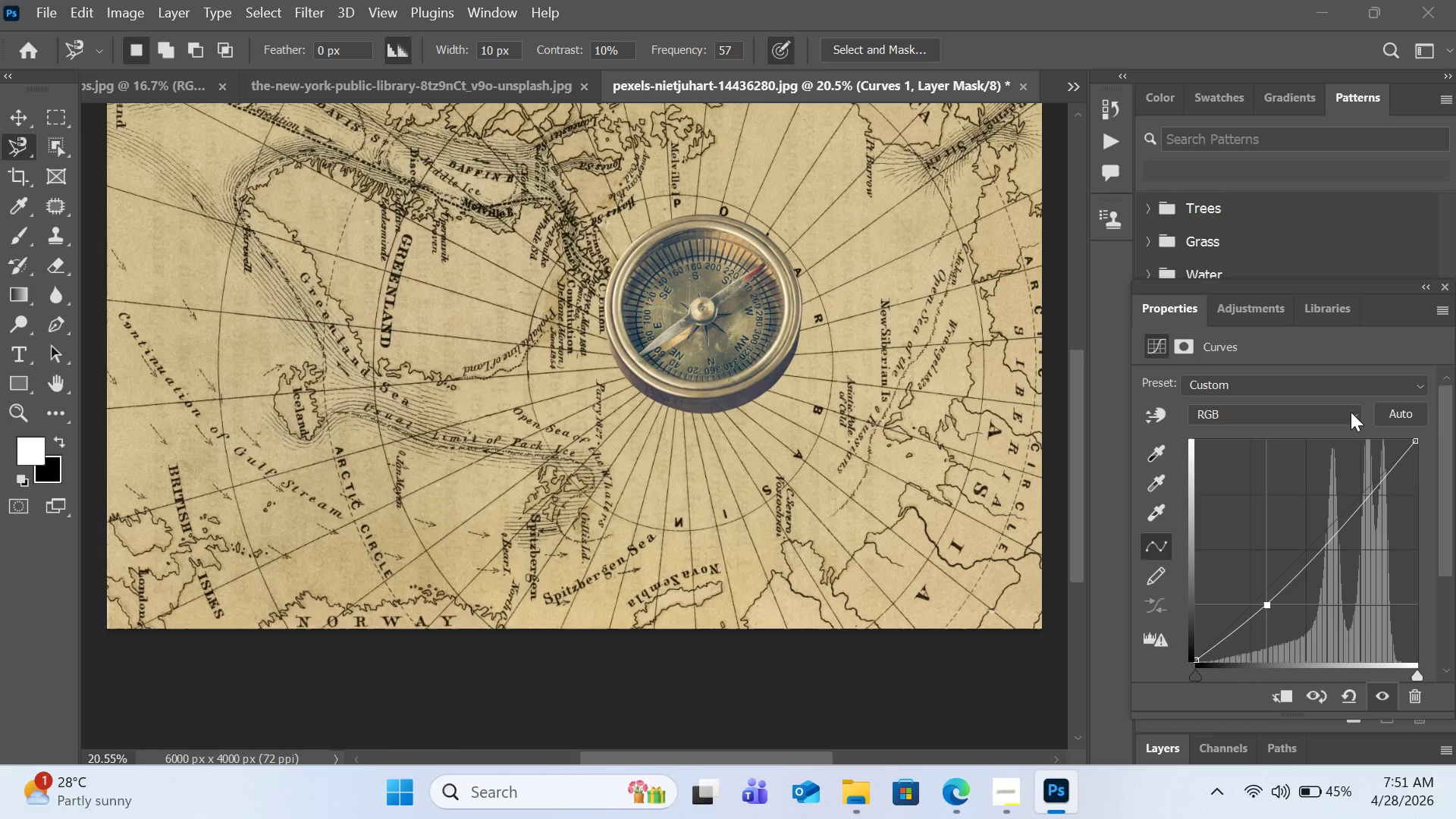 
left_click([1174, 750])
 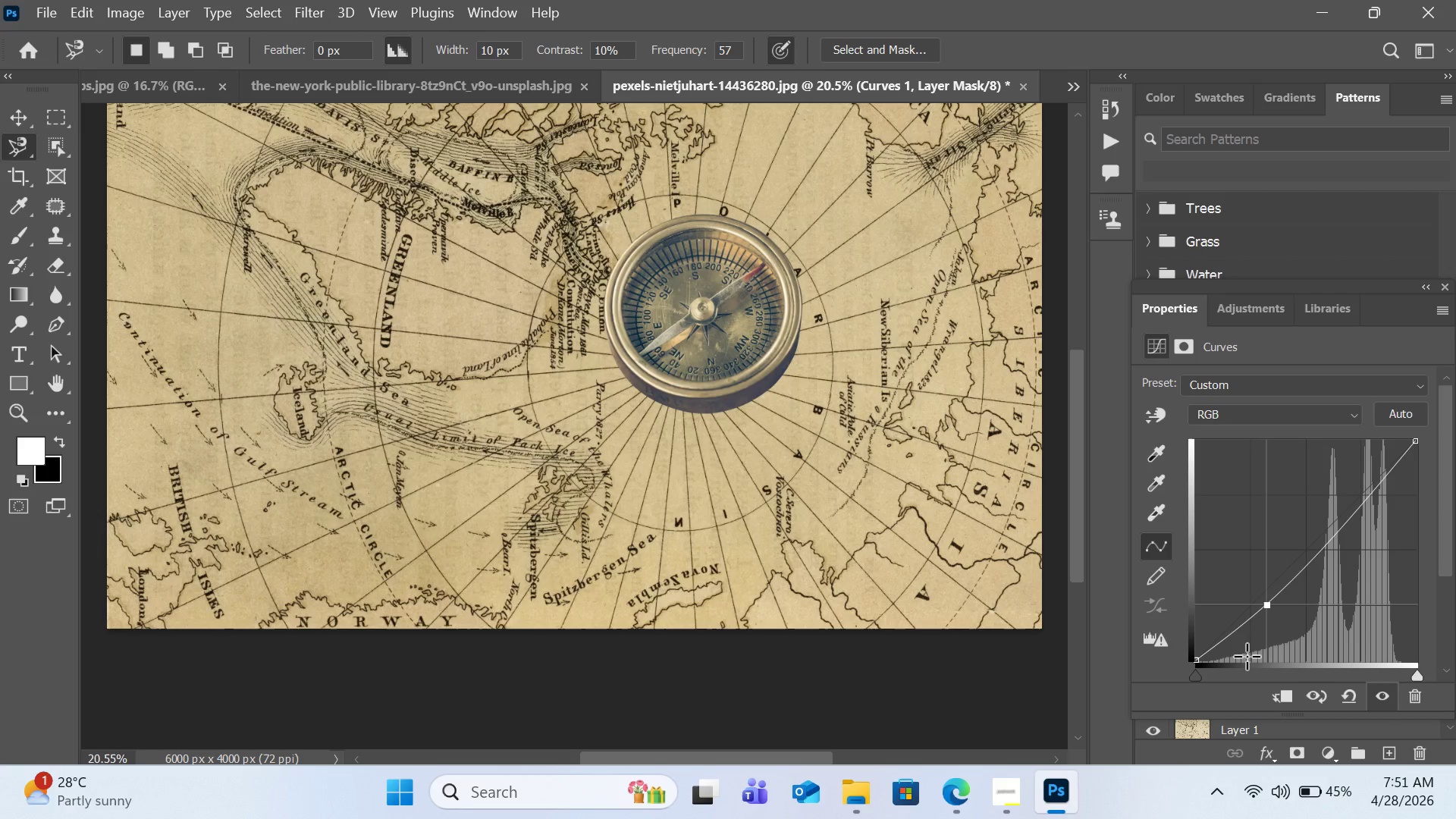 
scroll: coordinate [1263, 730], scroll_direction: down, amount: 1.0
 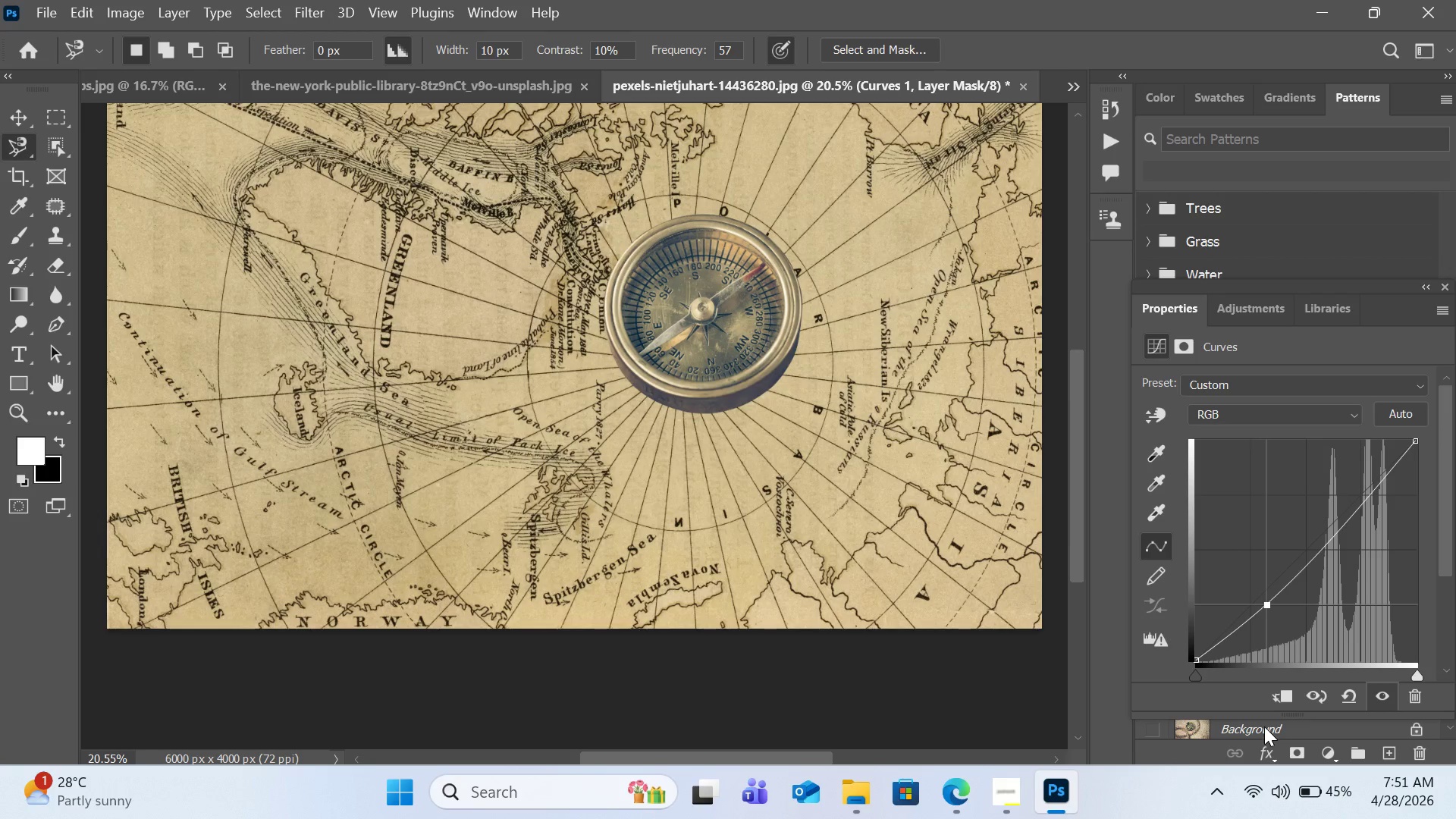 
scroll: coordinate [1264, 726], scroll_direction: up, amount: 2.0
 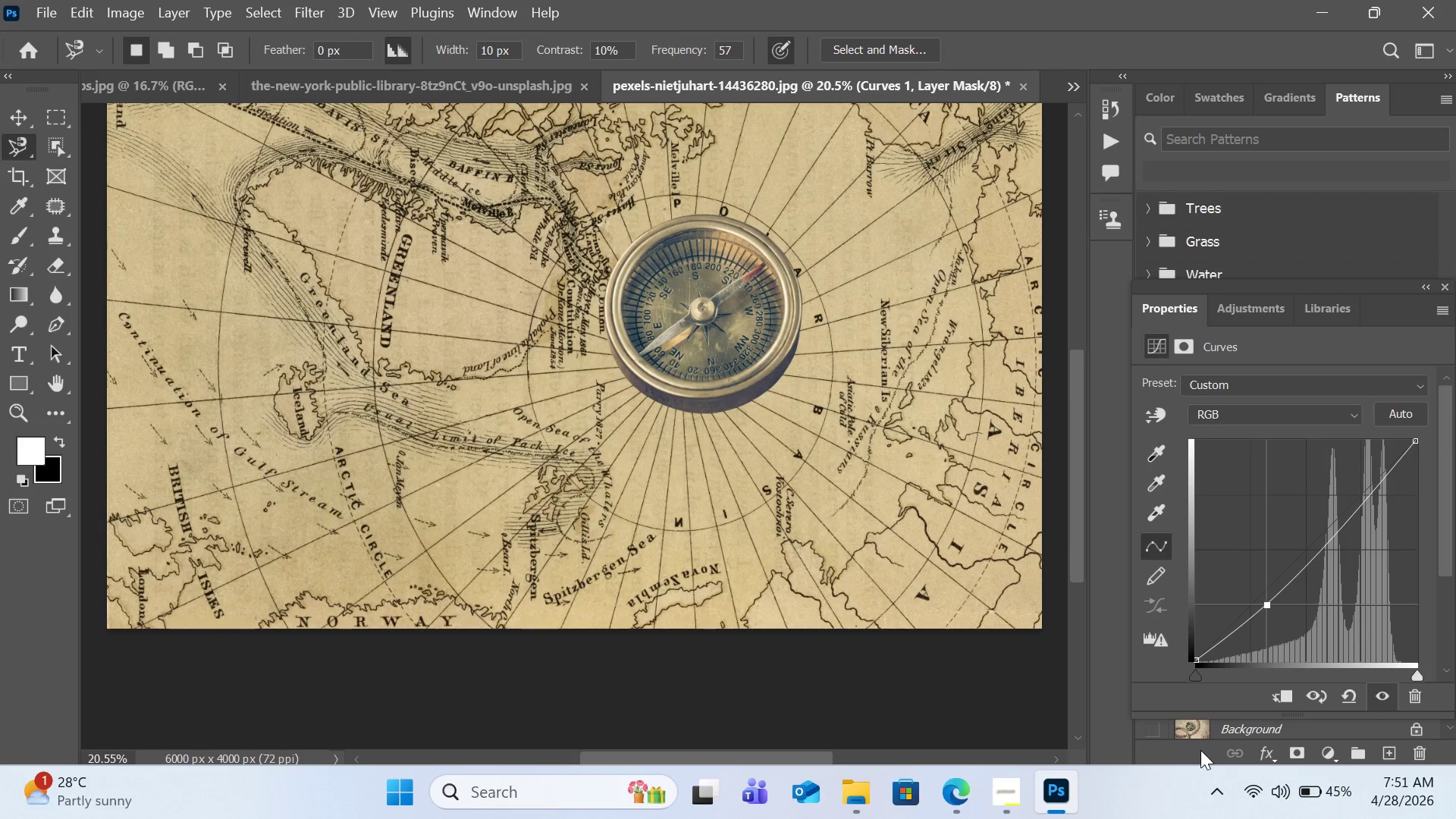 
scroll: coordinate [1249, 645], scroll_direction: down, amount: 9.0
 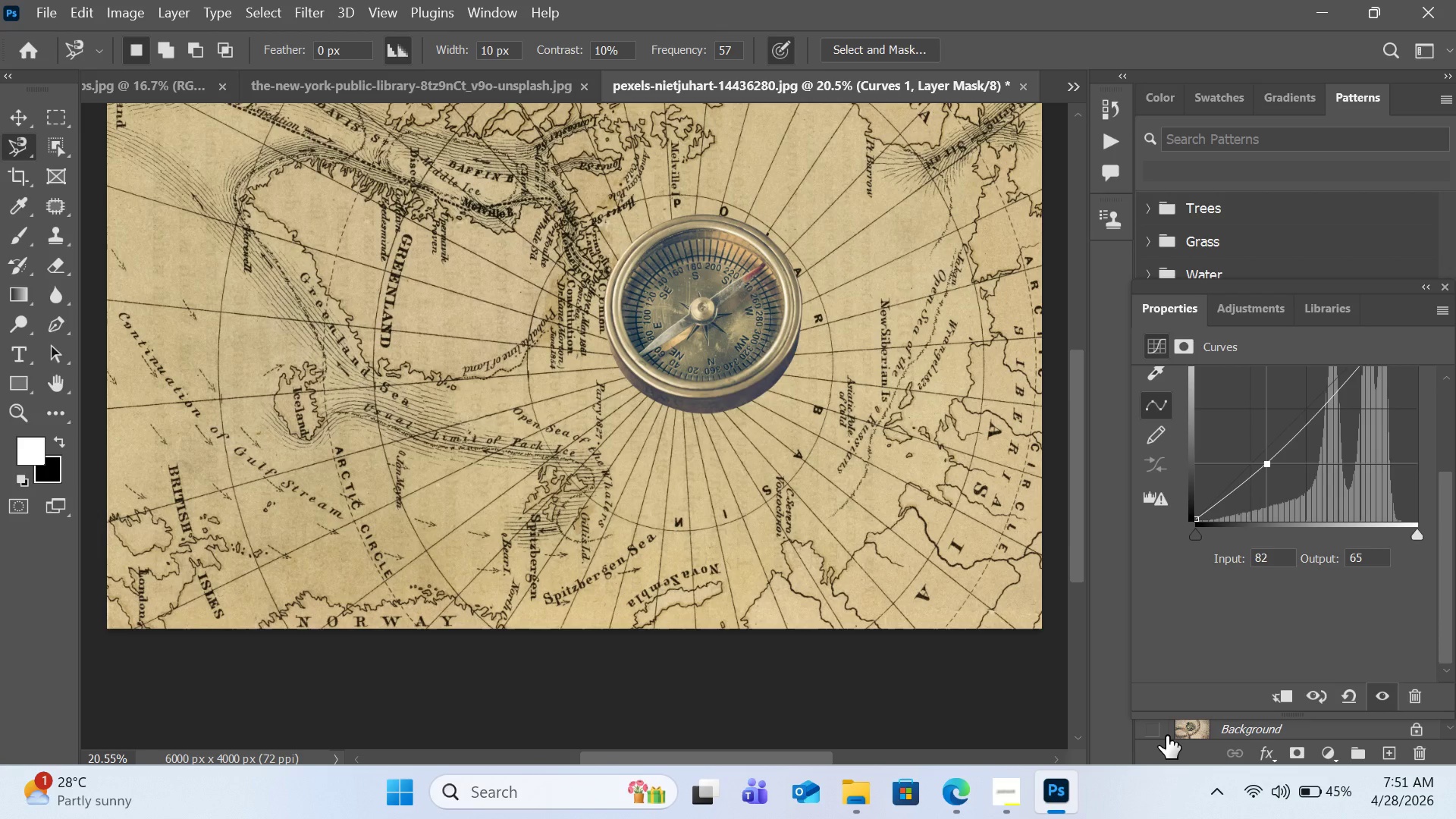 
left_click([1172, 734])
 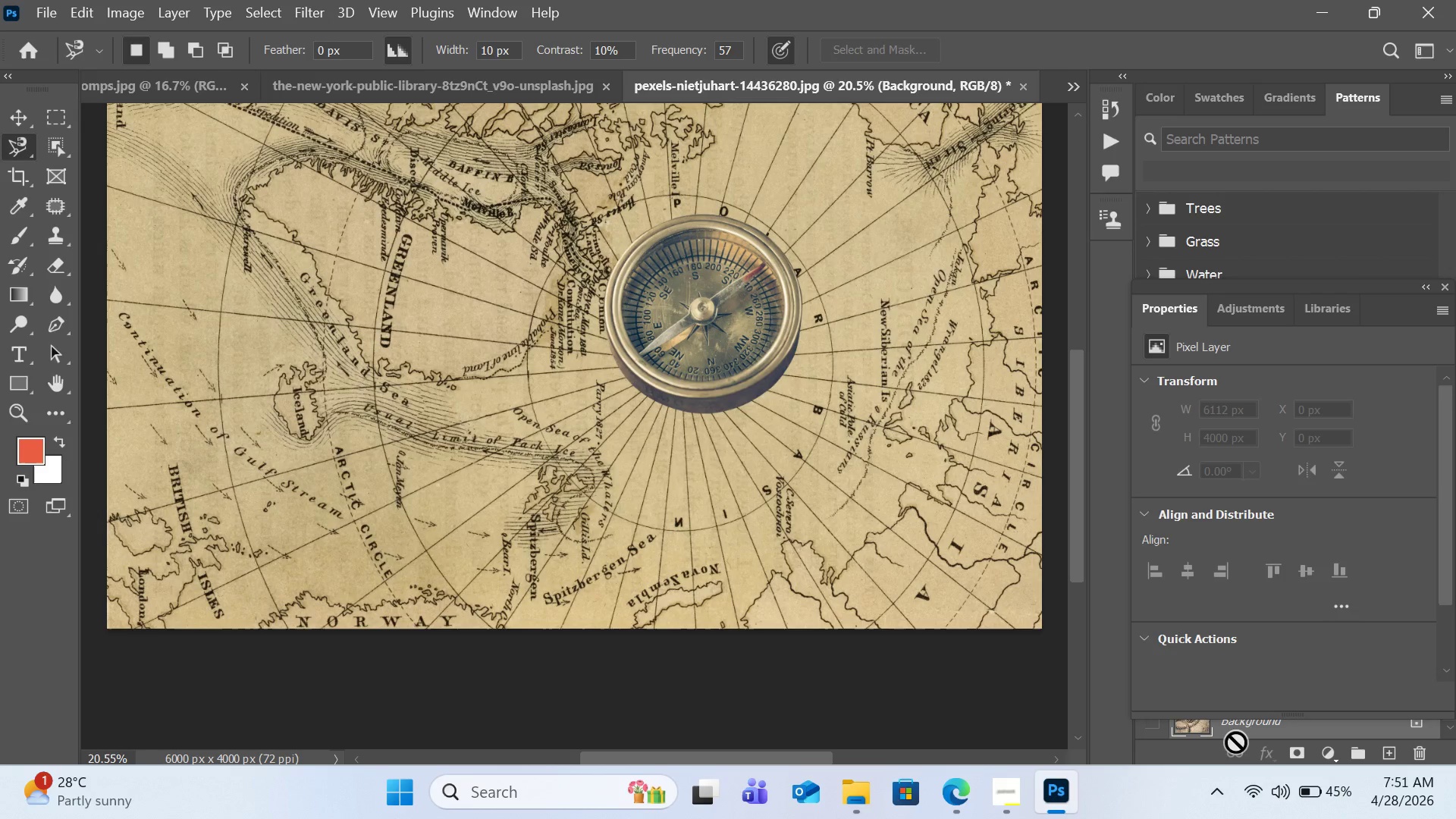 
left_click([1237, 733])
 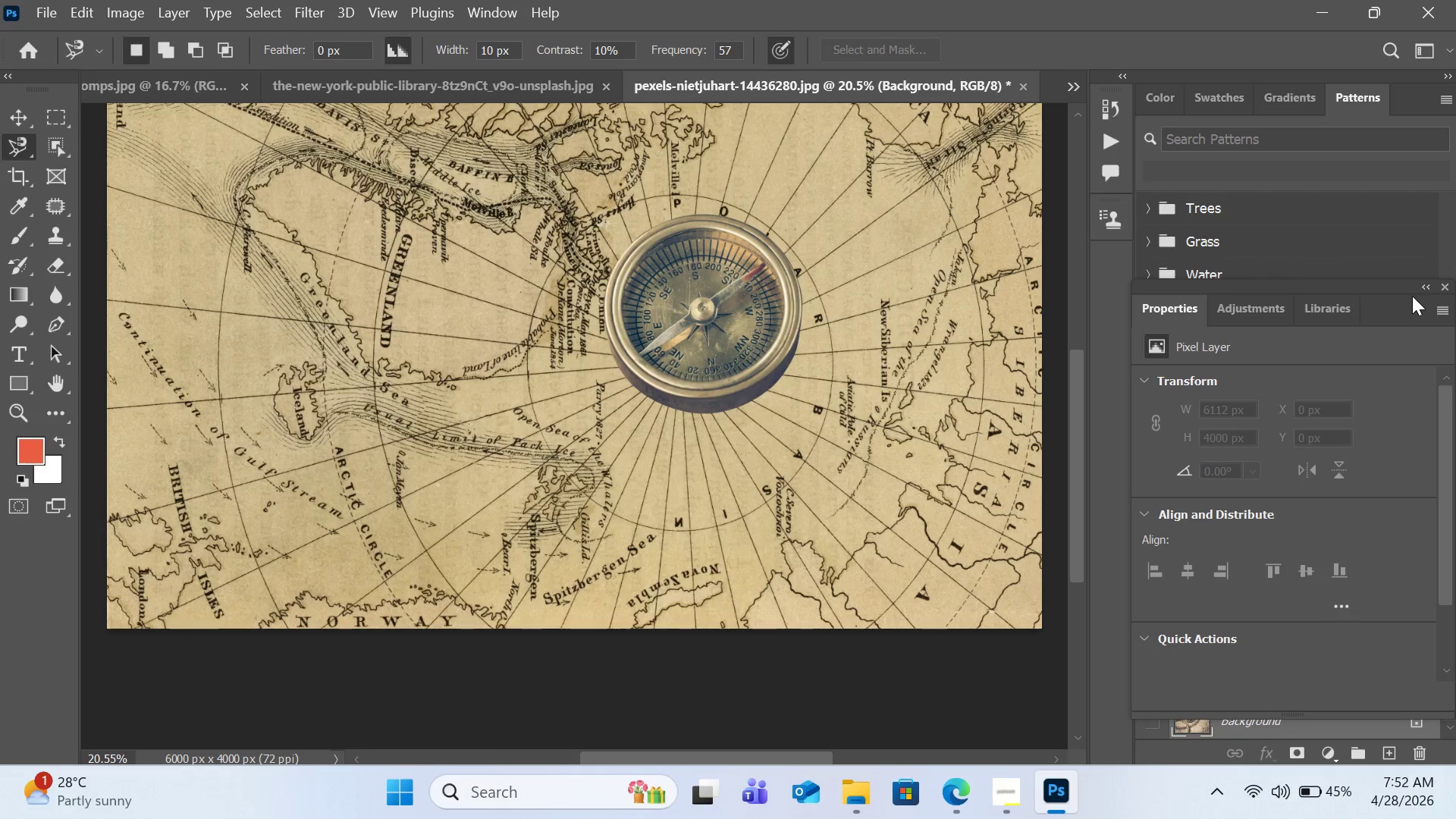 
left_click([1418, 290])
 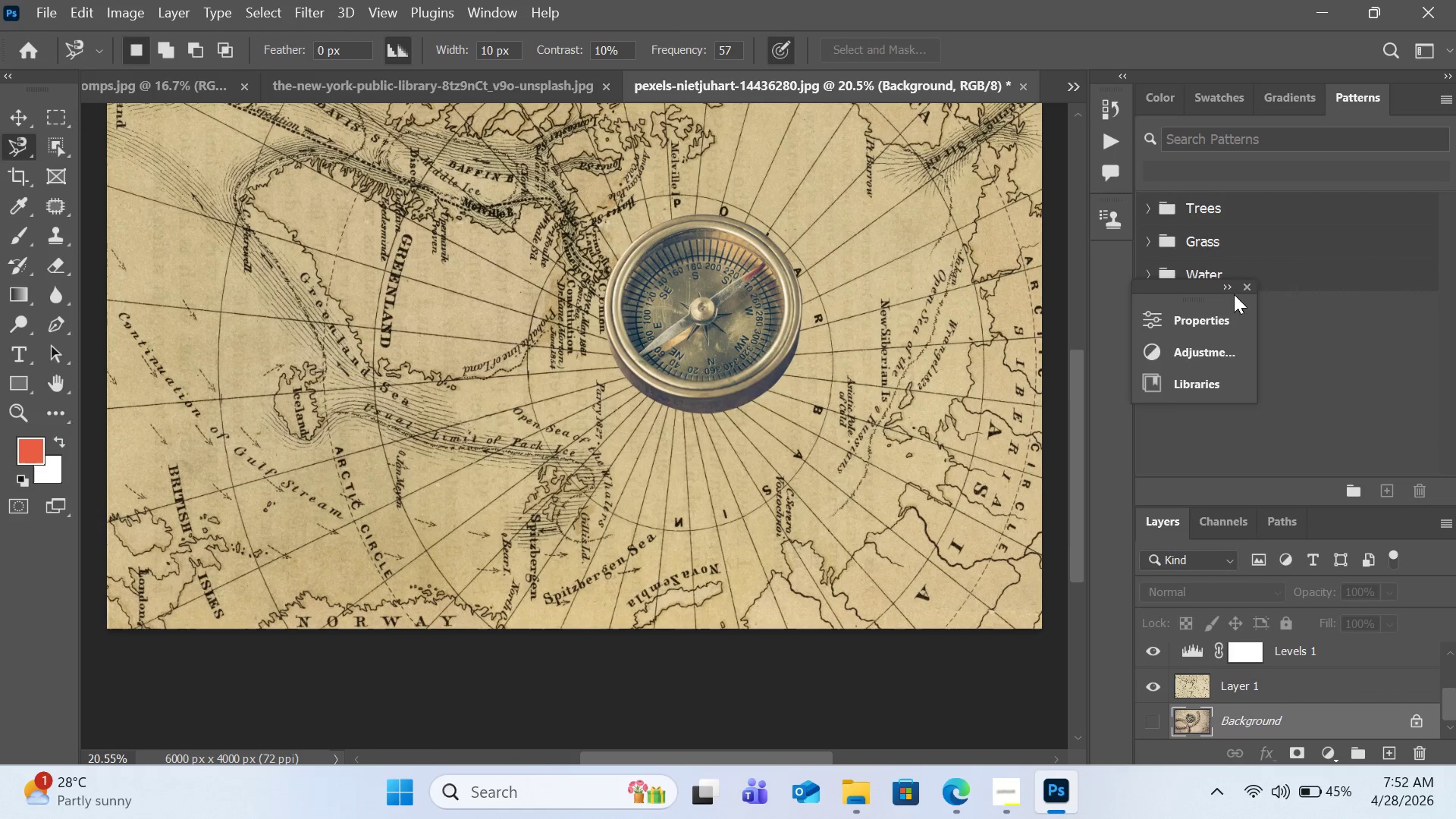 
left_click([1228, 291])
 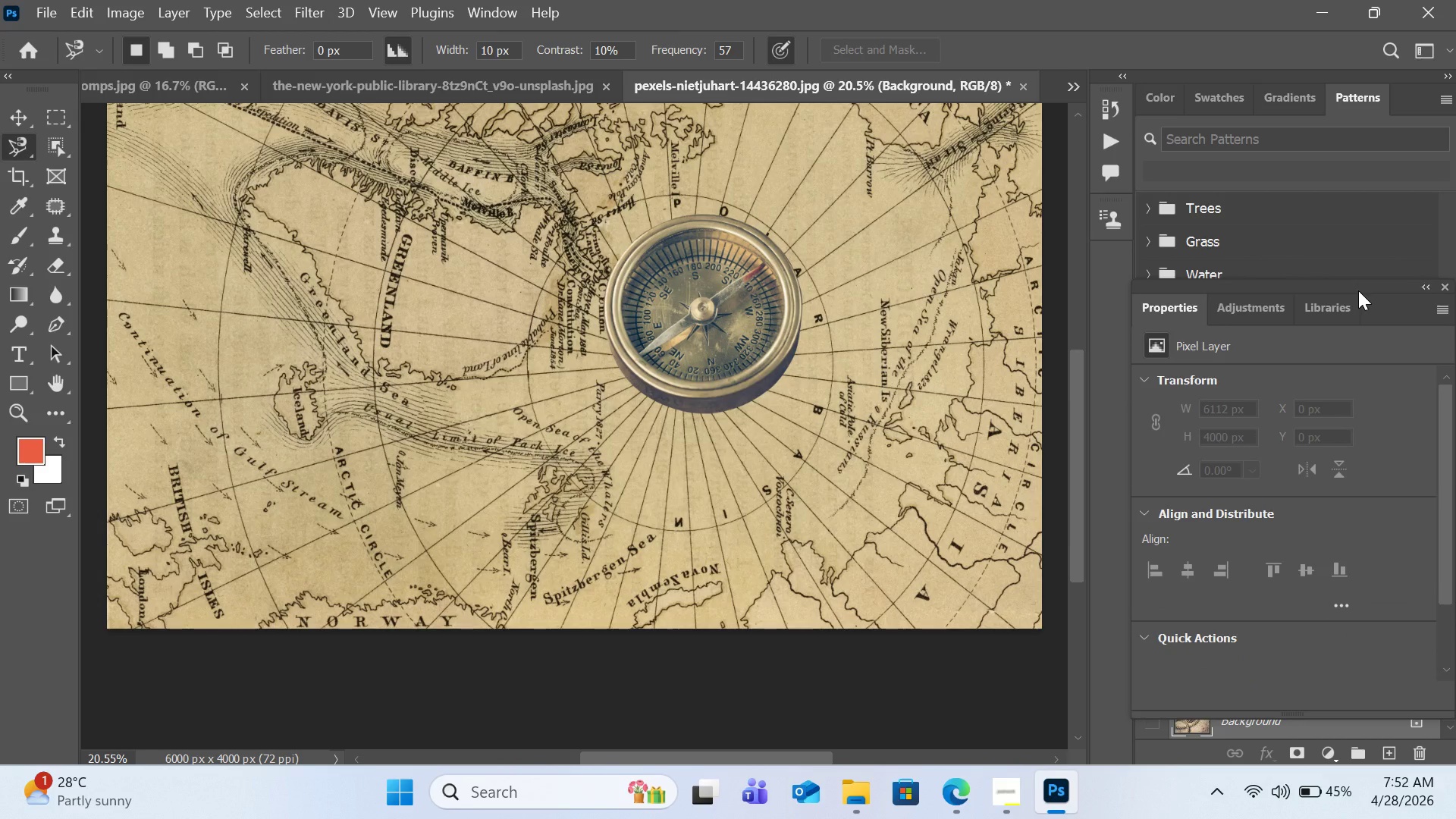 
left_click_drag(start_coordinate=[1358, 290], to_coordinate=[1036, 361])
 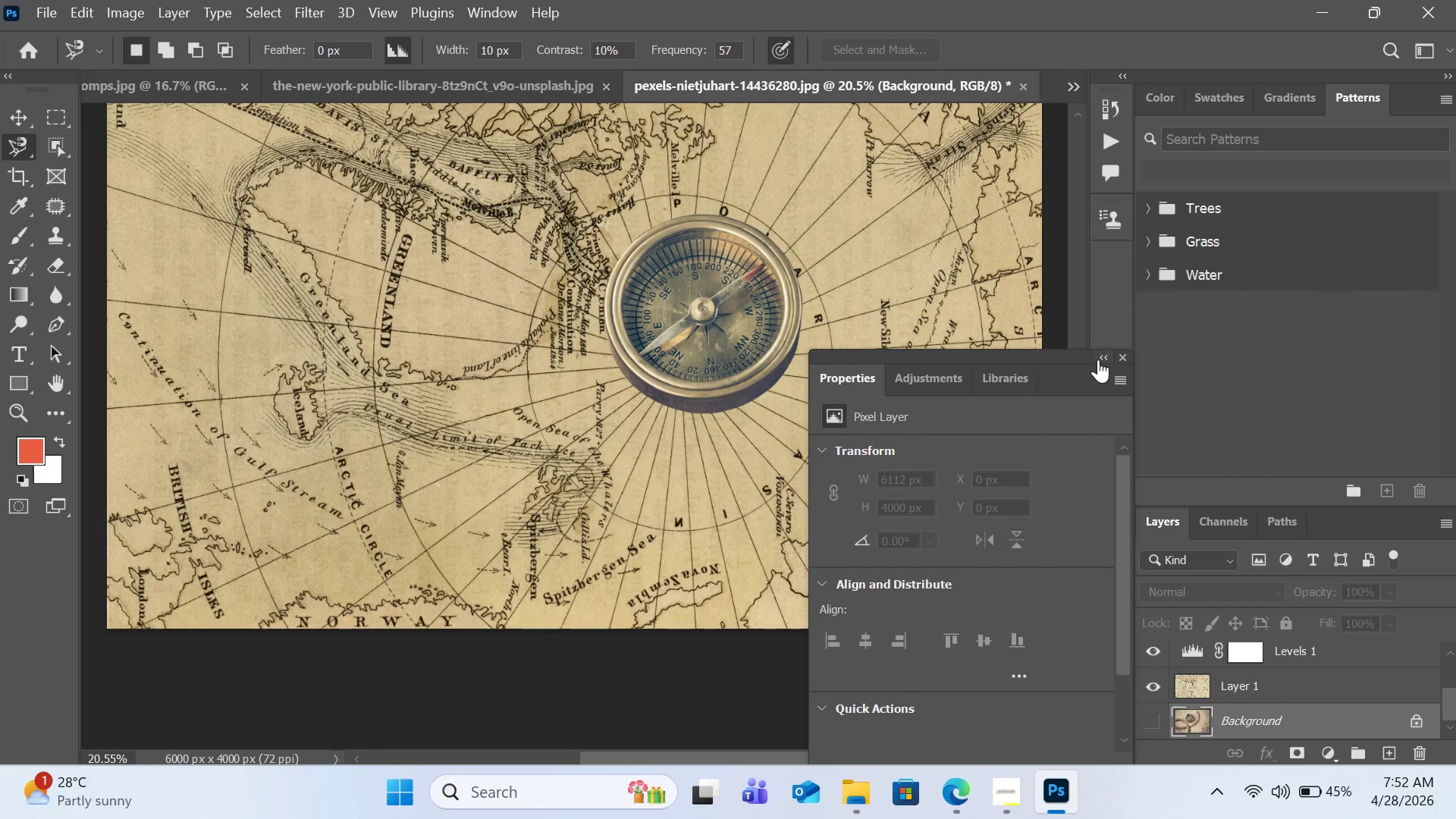 
left_click([1103, 357])
 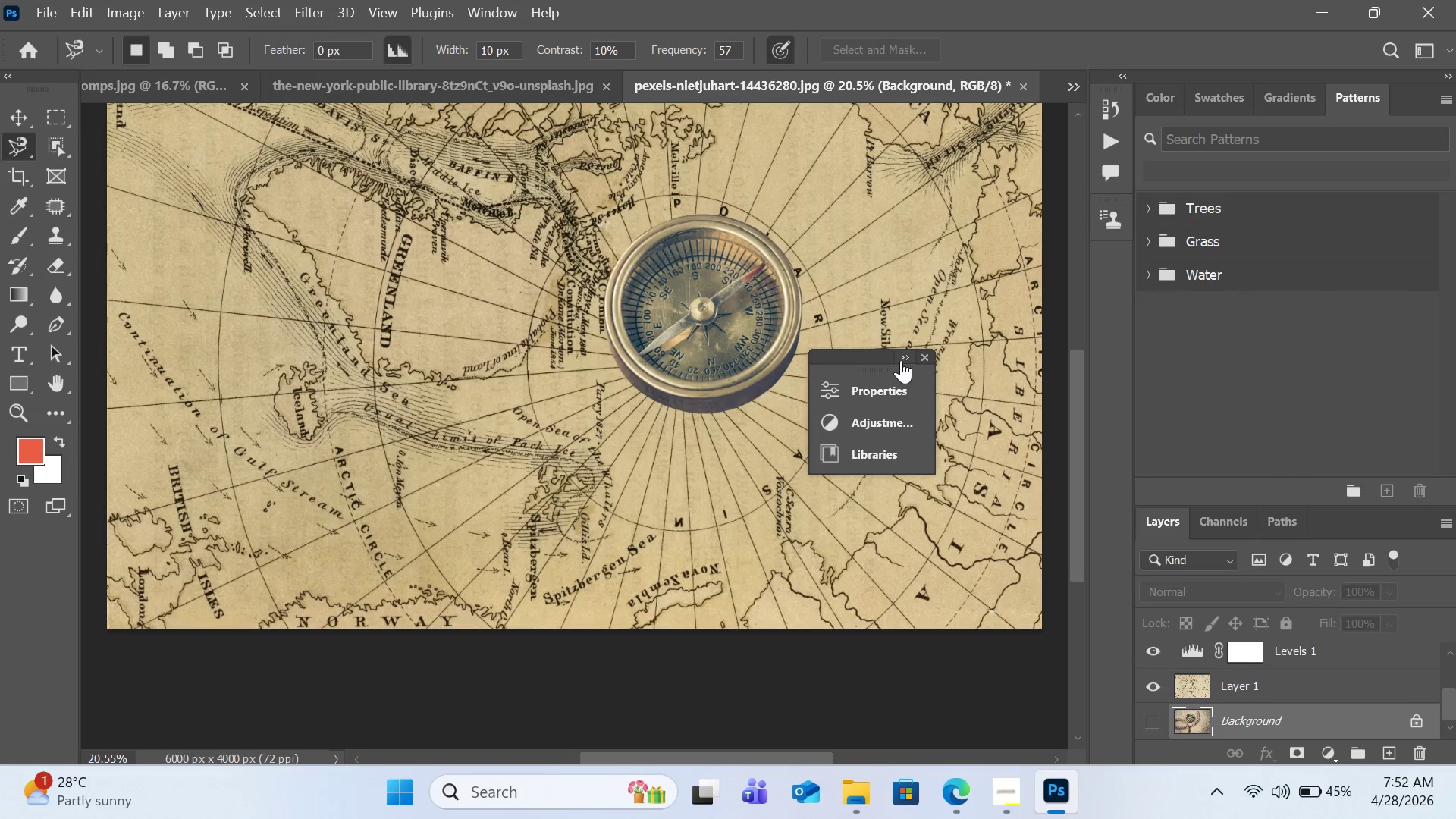 
left_click([909, 360])
 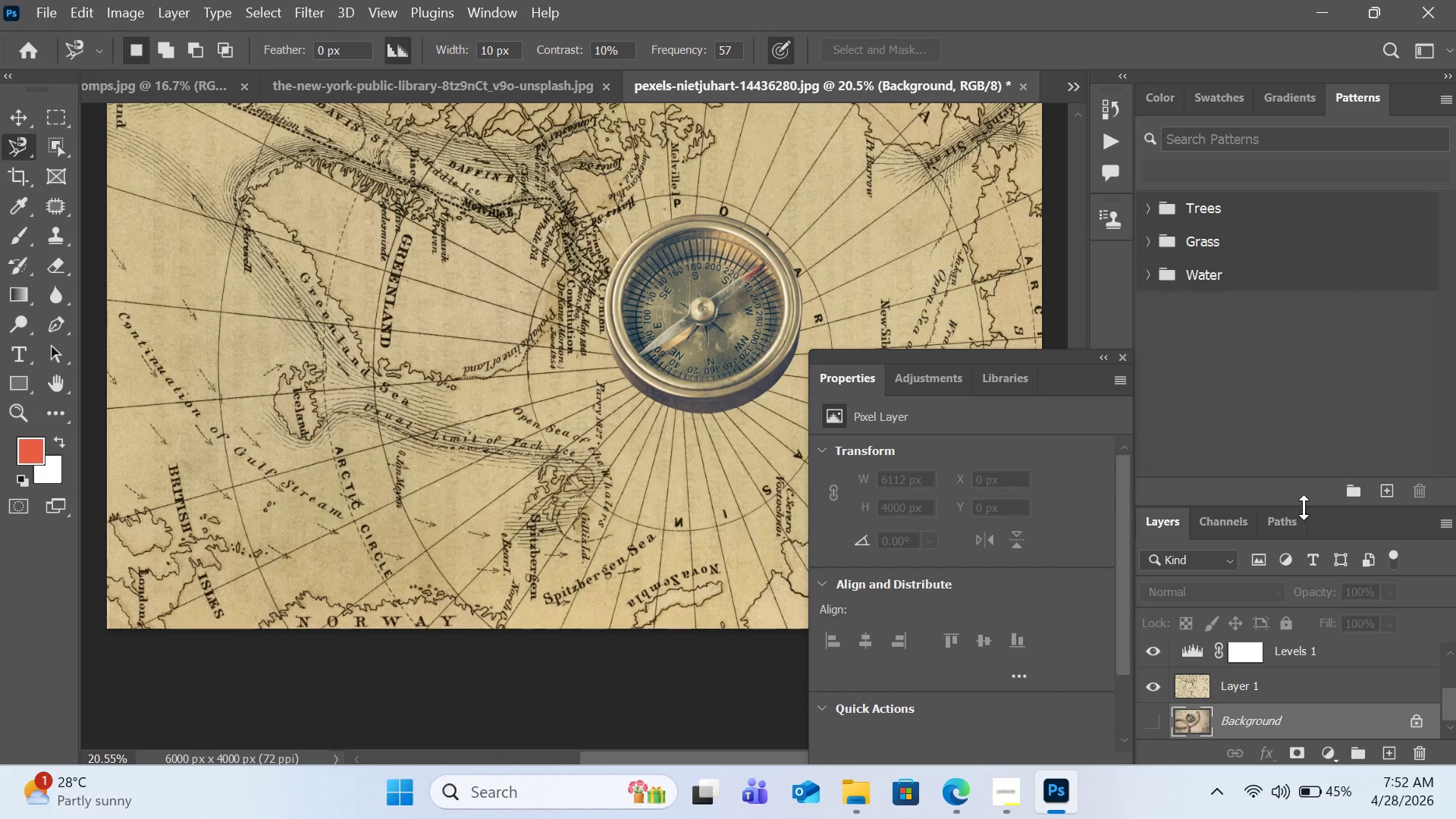 
left_click([1312, 504])
 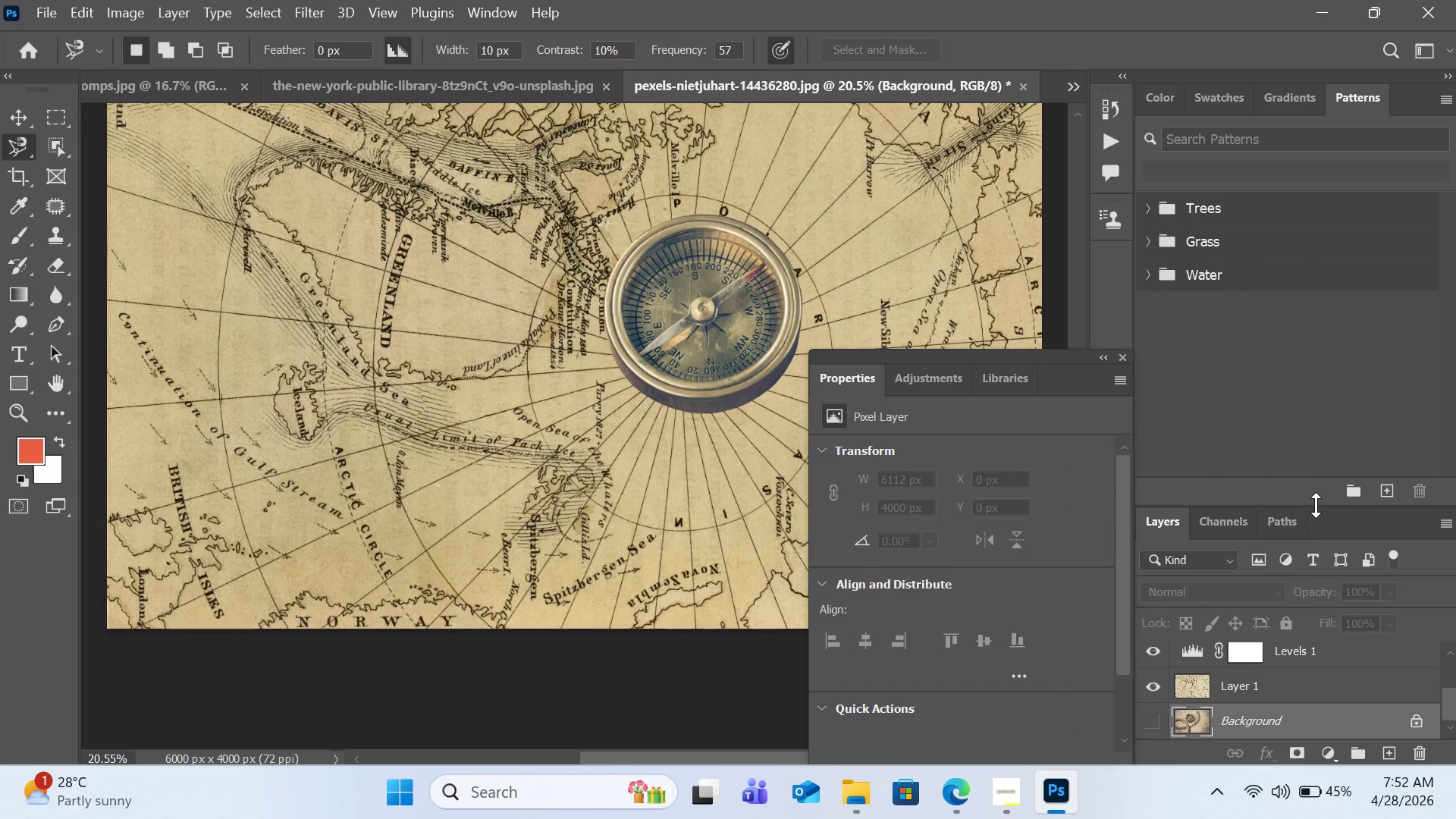 
left_click_drag(start_coordinate=[1316, 505], to_coordinate=[1308, 267])
 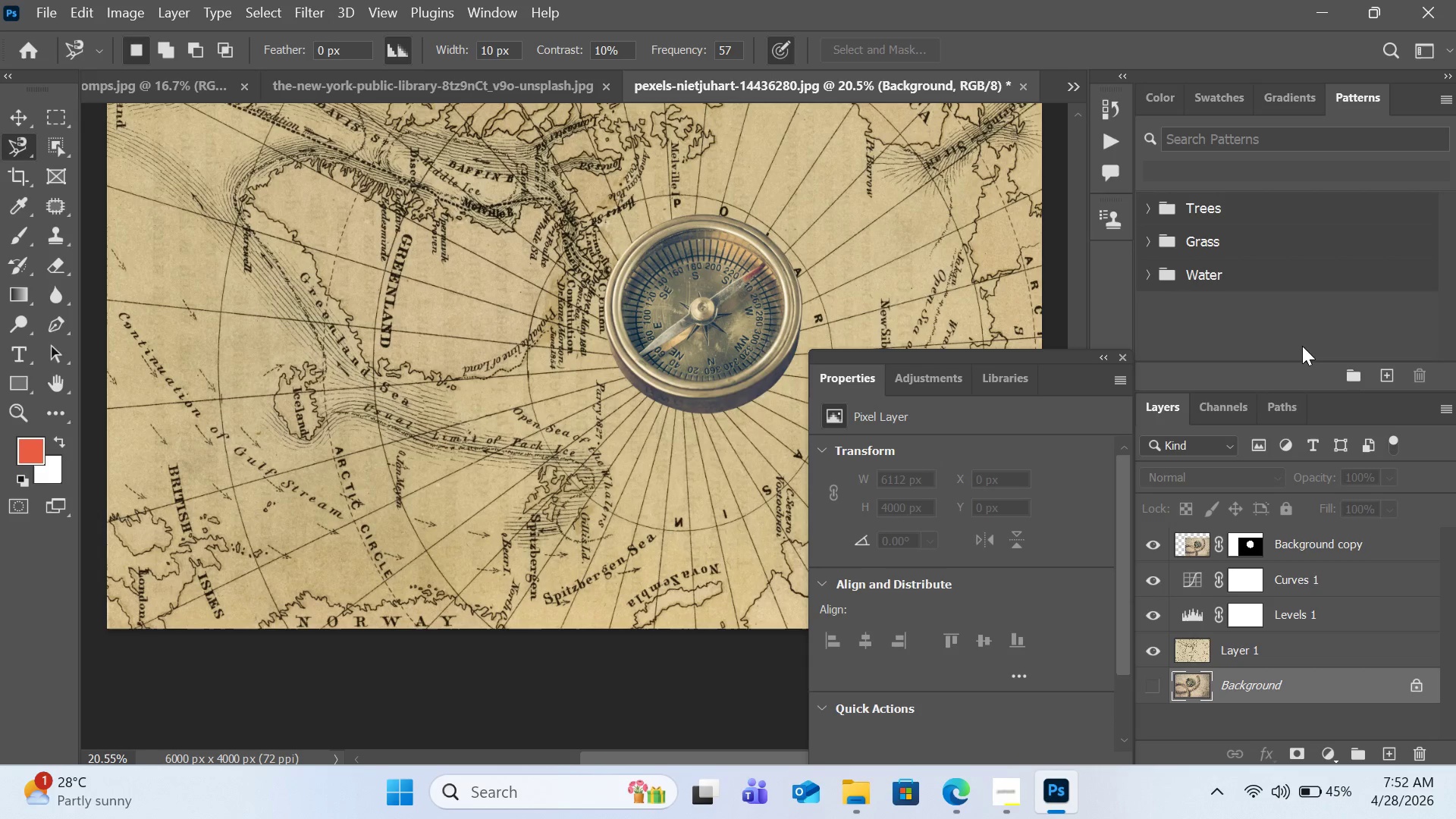 
left_click([1437, 98])
 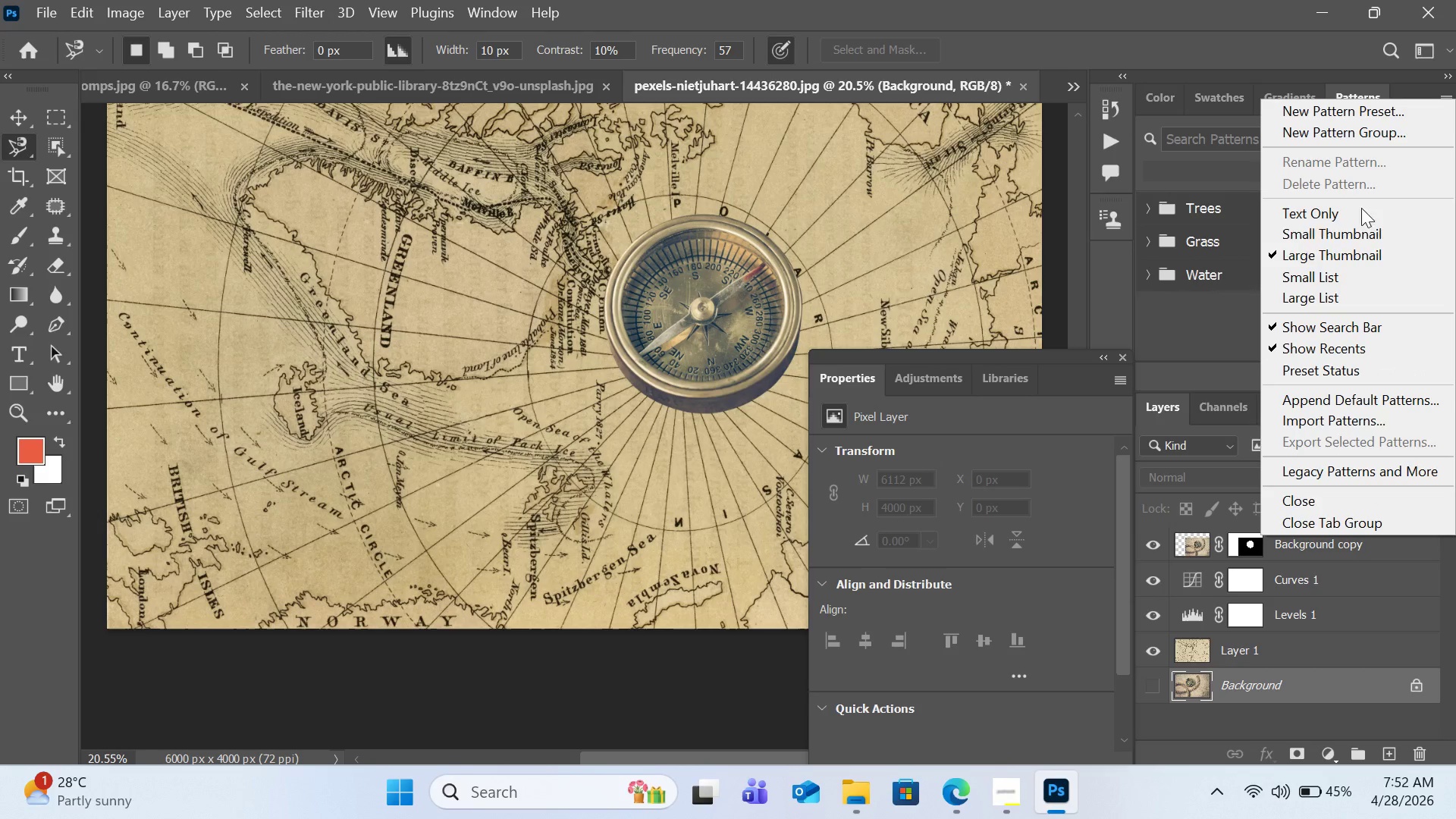 
left_click([1341, 228])
 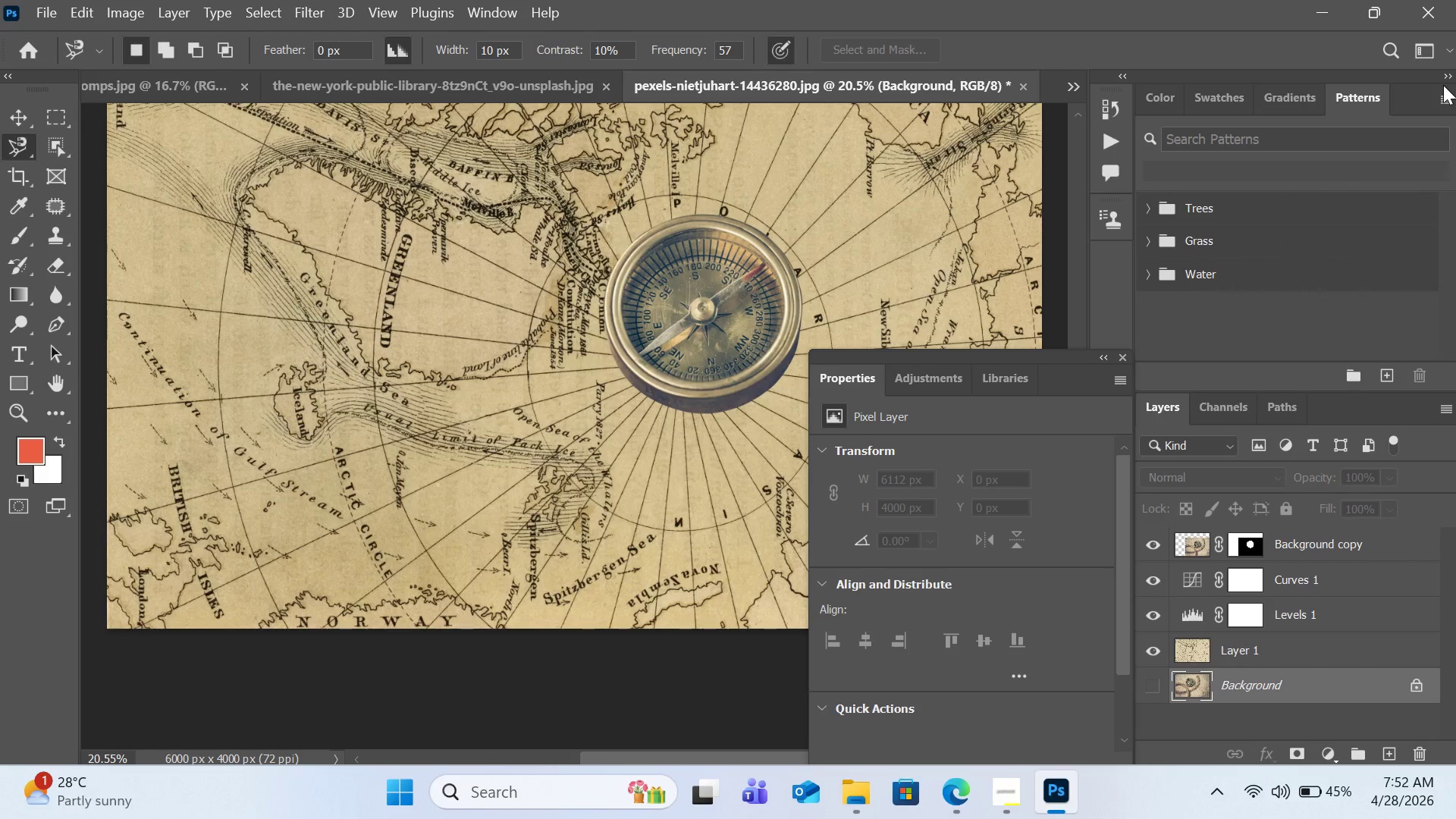 
left_click([1445, 97])
 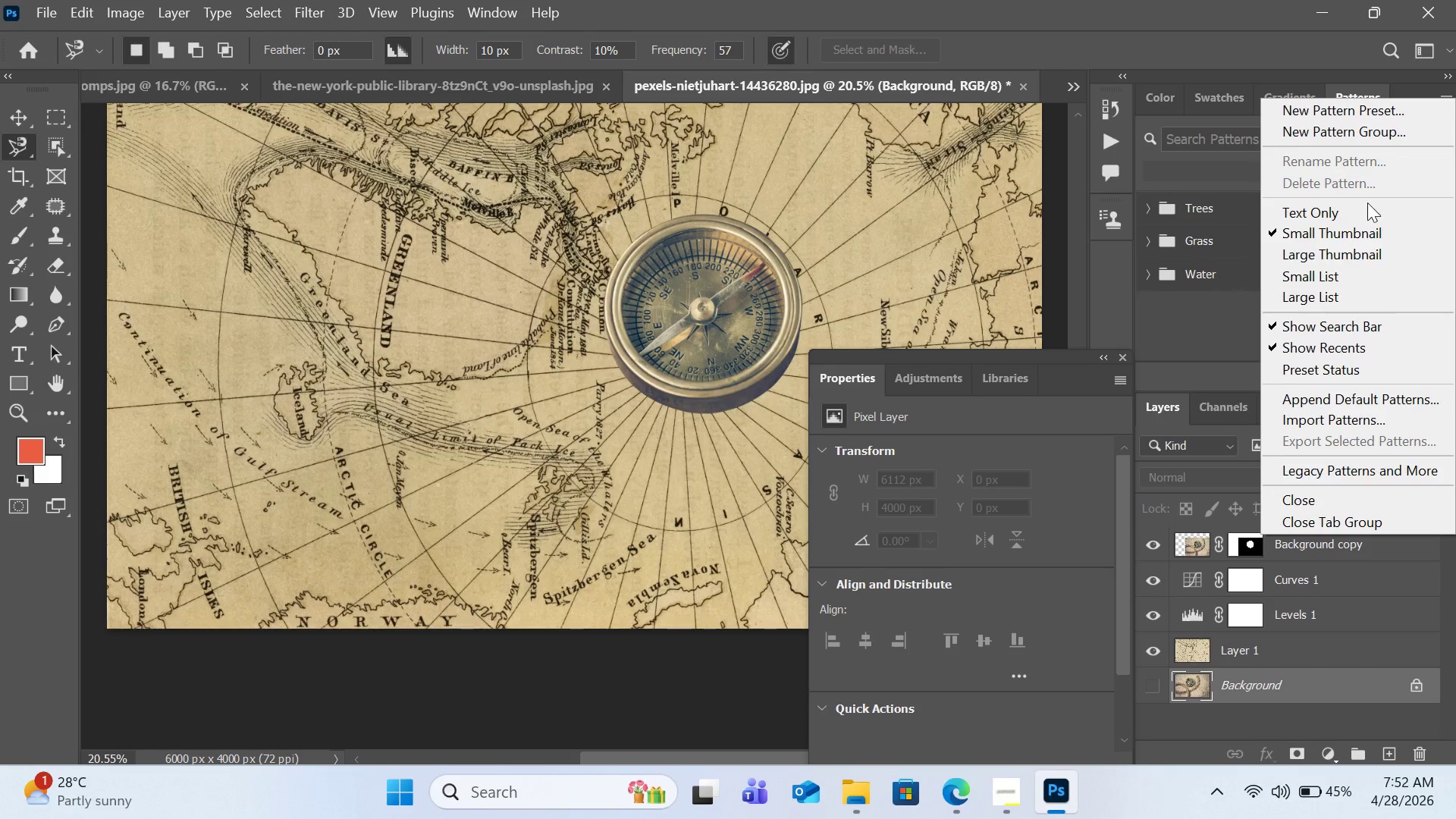 
left_click([1366, 205])
 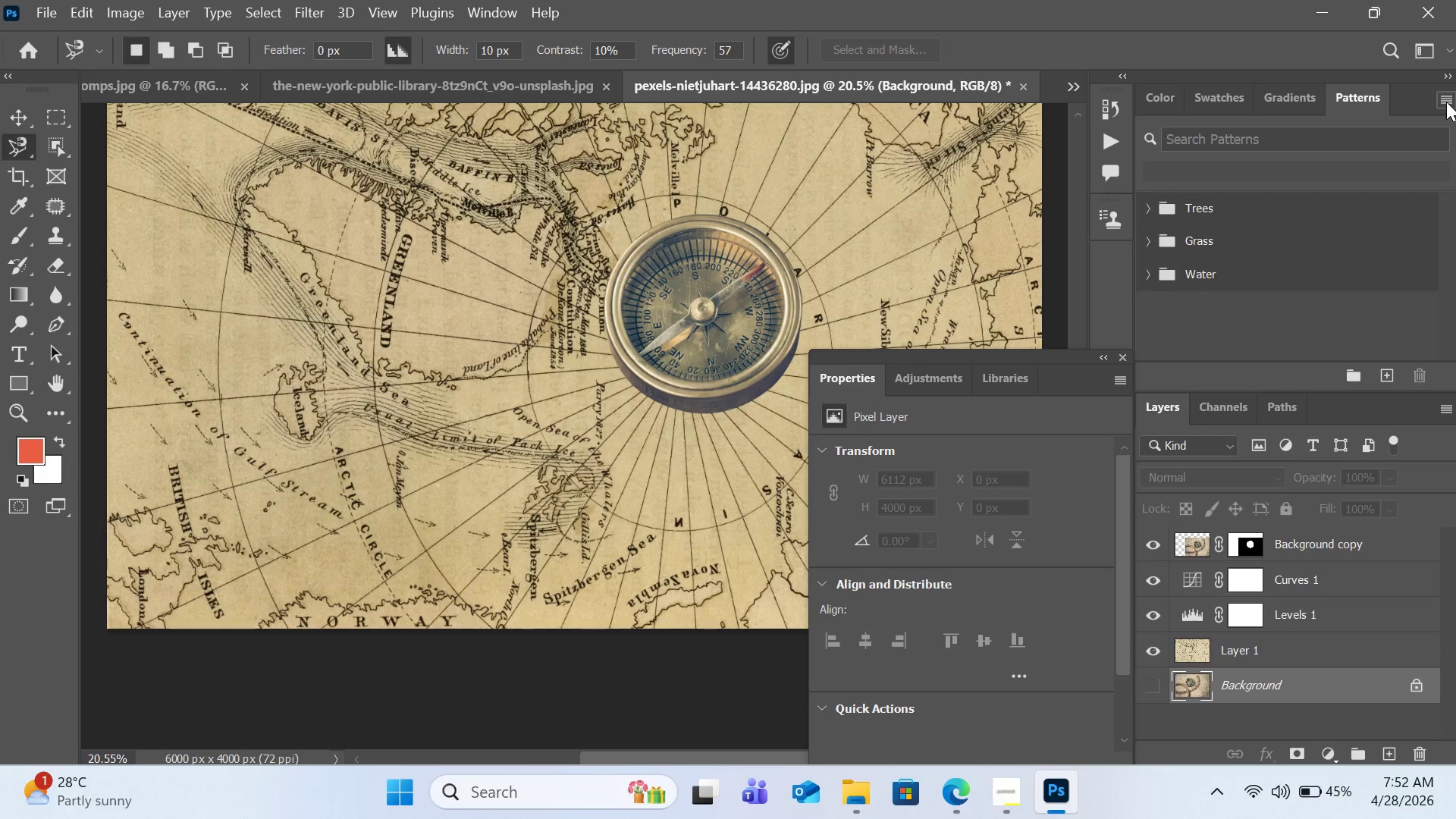 
left_click([1446, 102])
 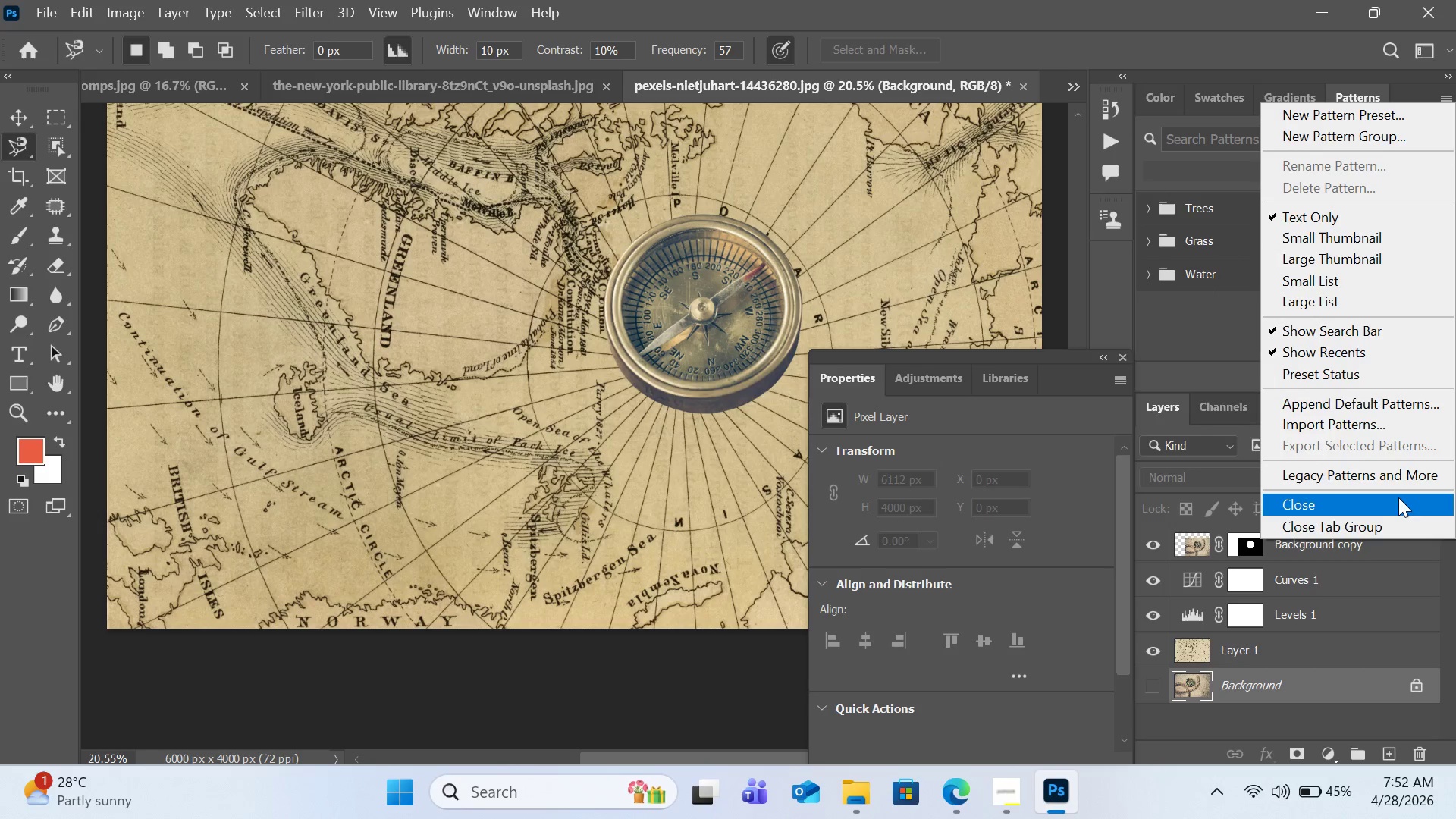 
wait(5.7)
 